 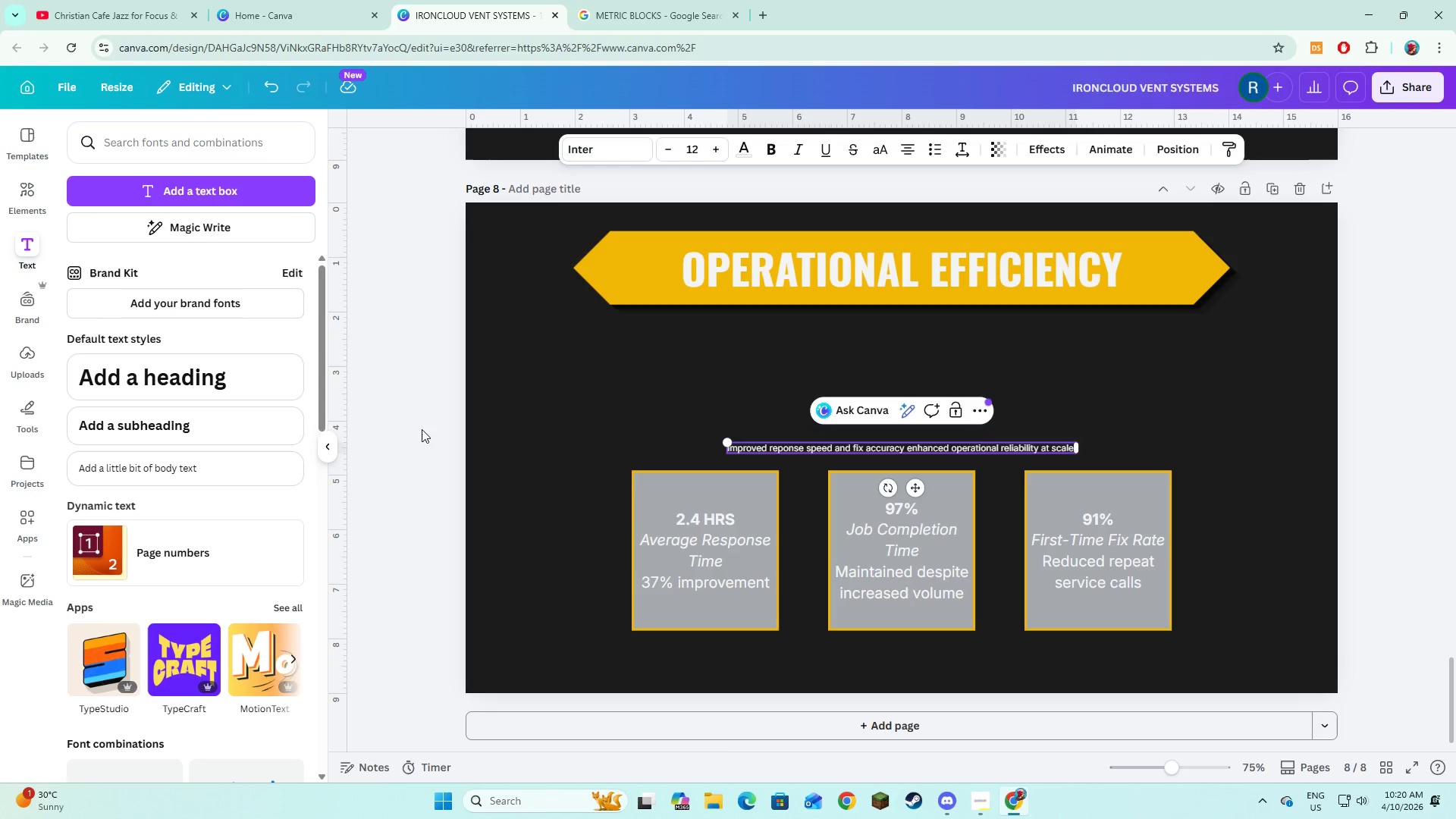 
key(Control+ControlLeft)
 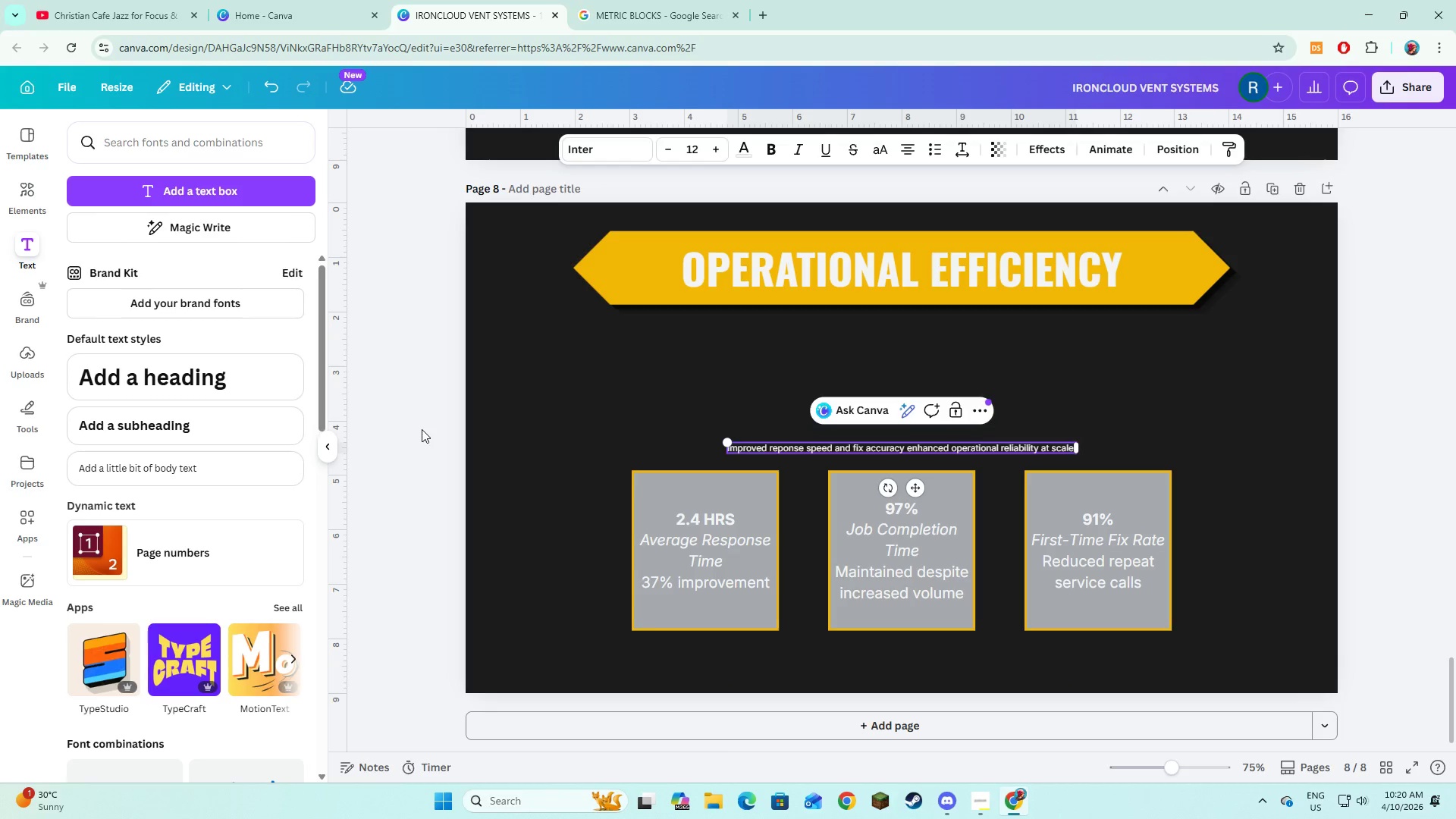 
key(Control+A)
 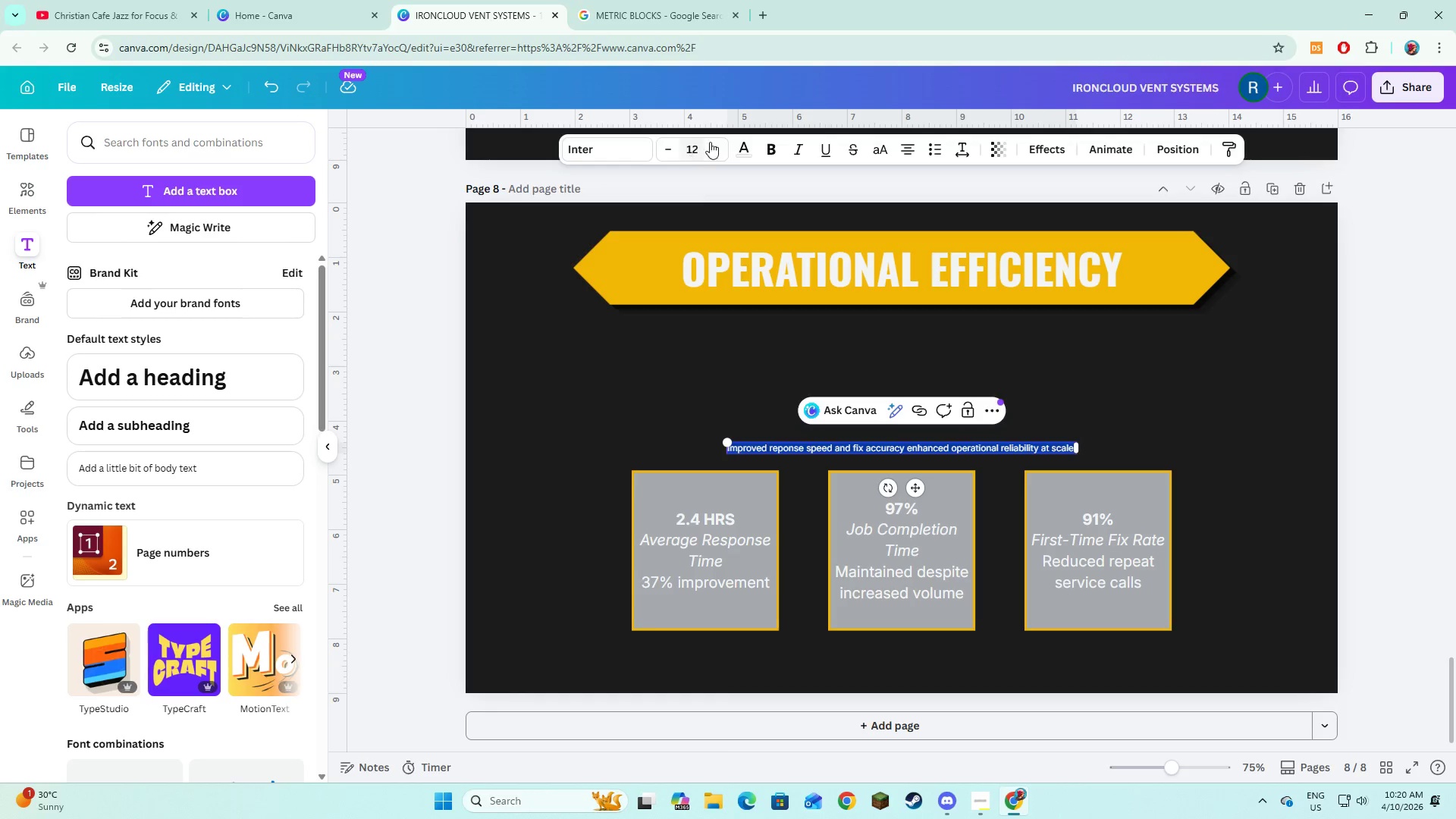 
double_click([728, 146])
 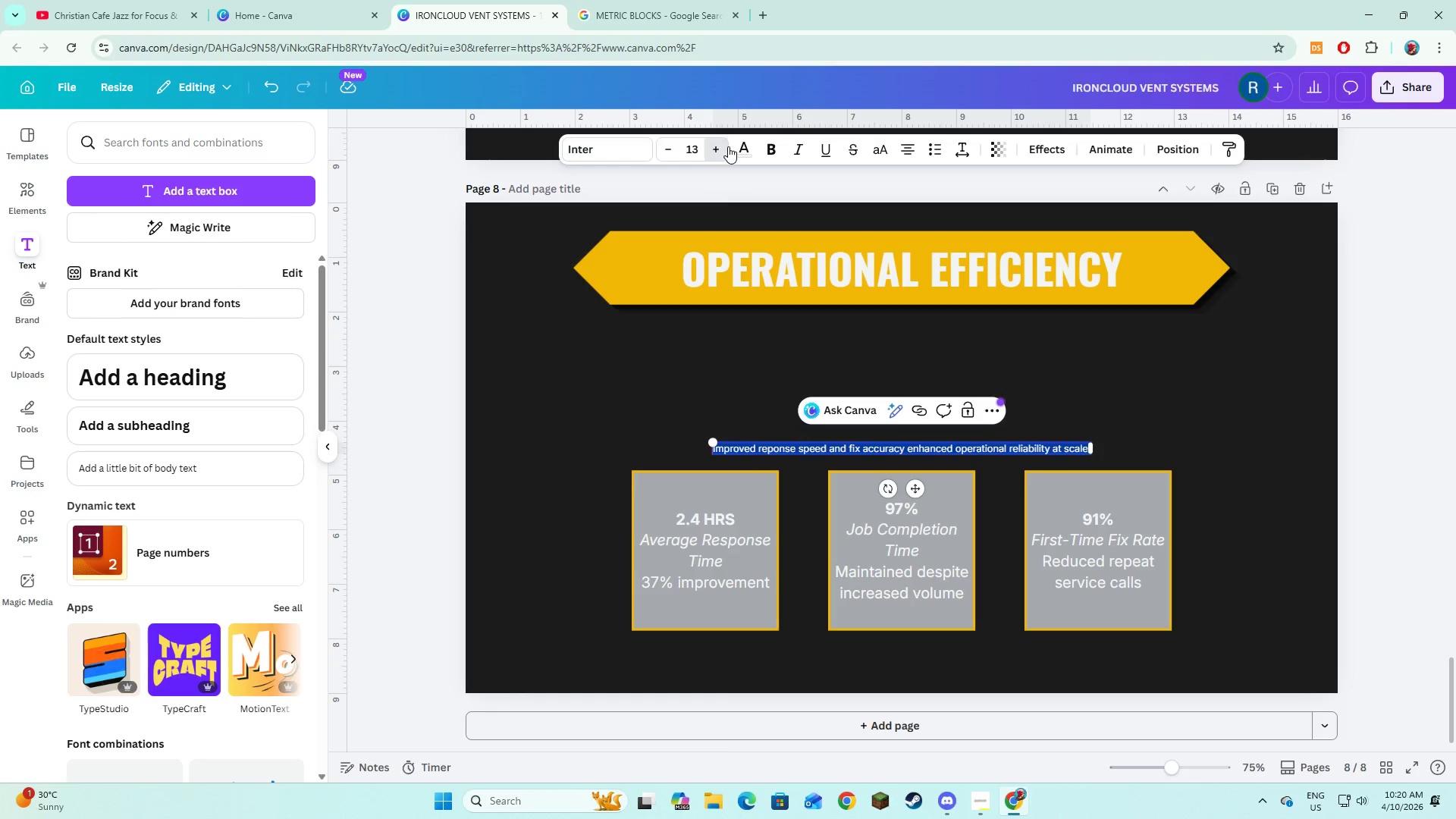 
triple_click([728, 146])
 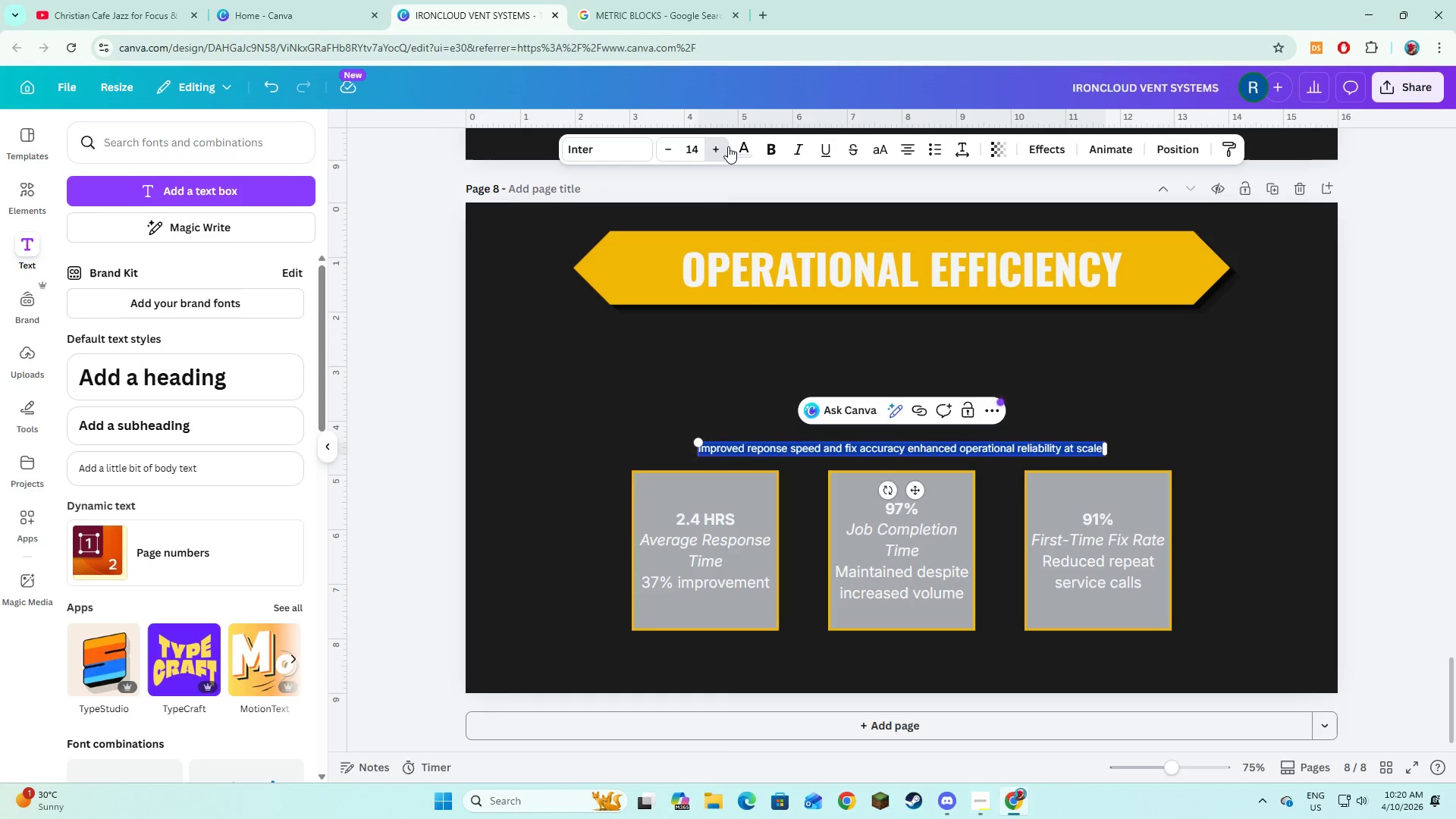 
triple_click([728, 146])
 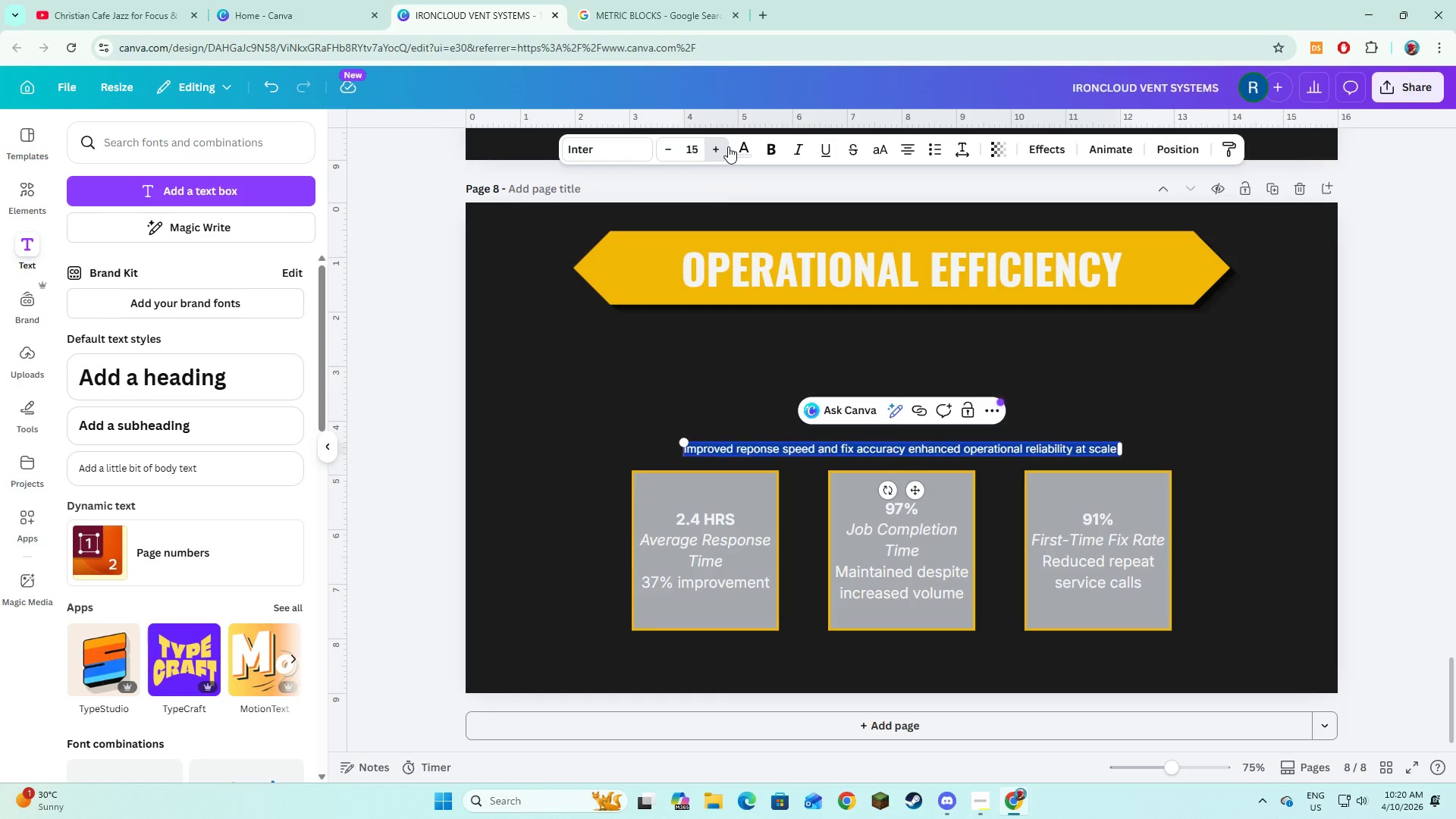 
triple_click([728, 146])
 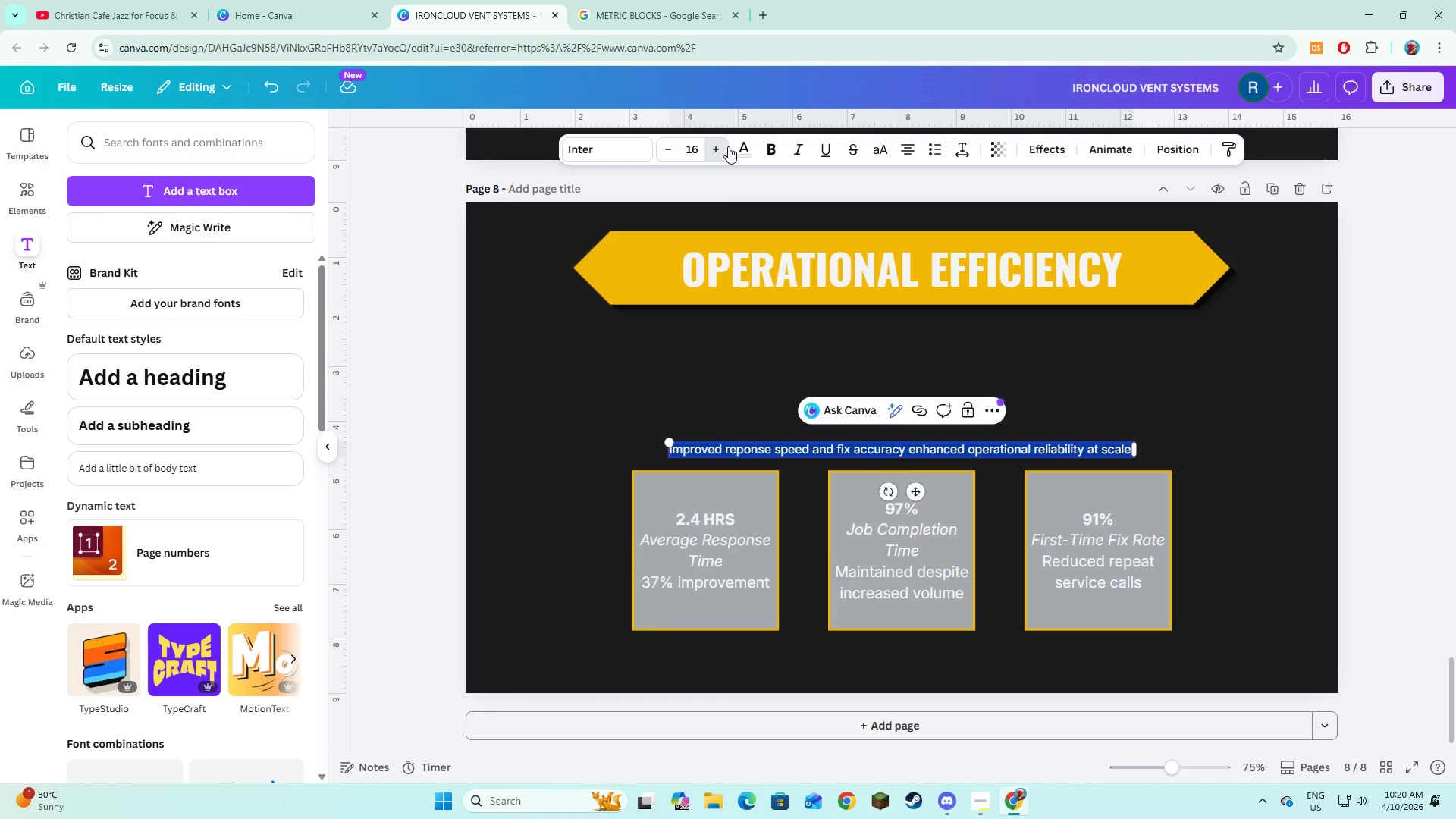 
triple_click([728, 146])
 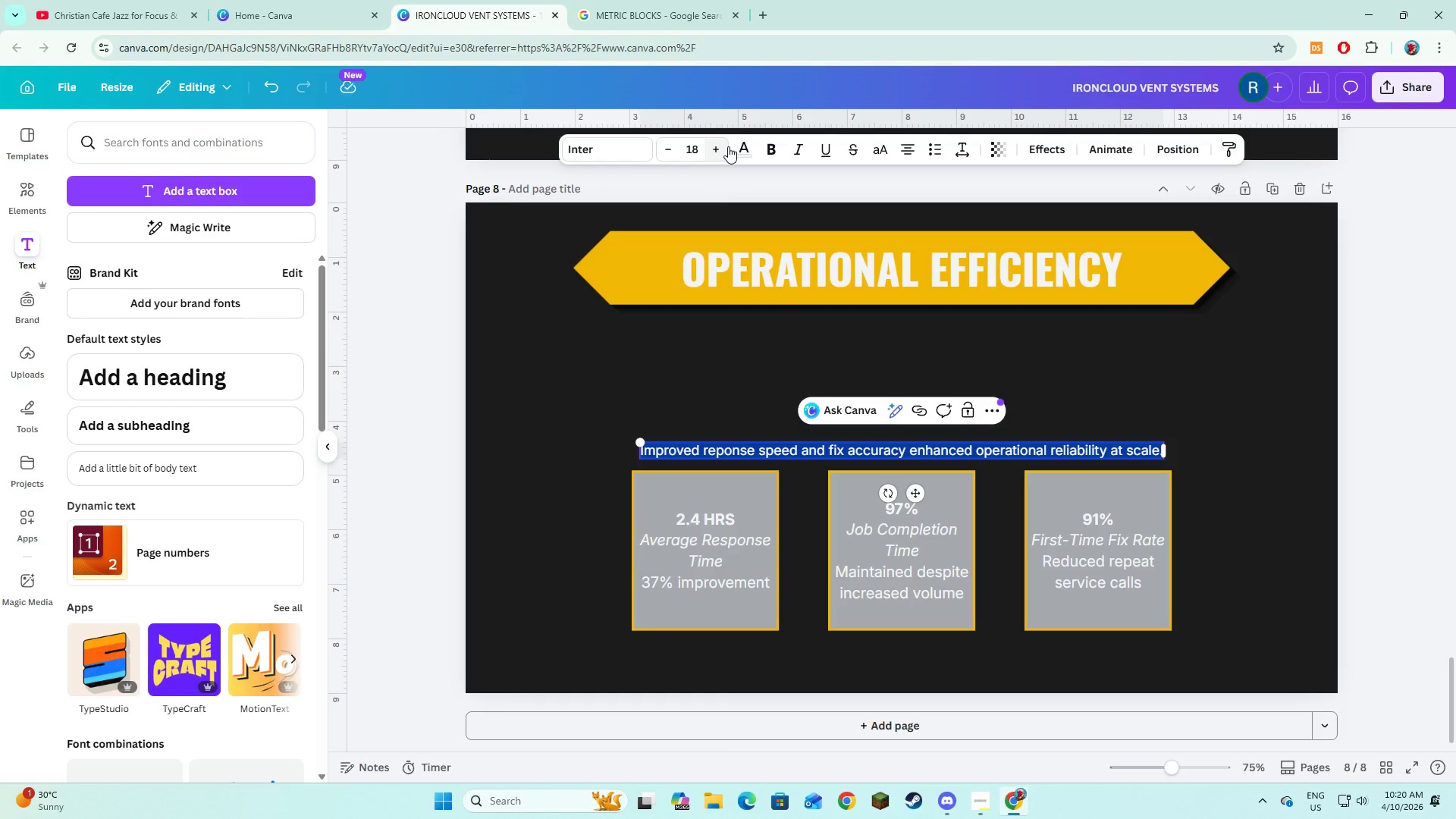 
double_click([728, 146])
 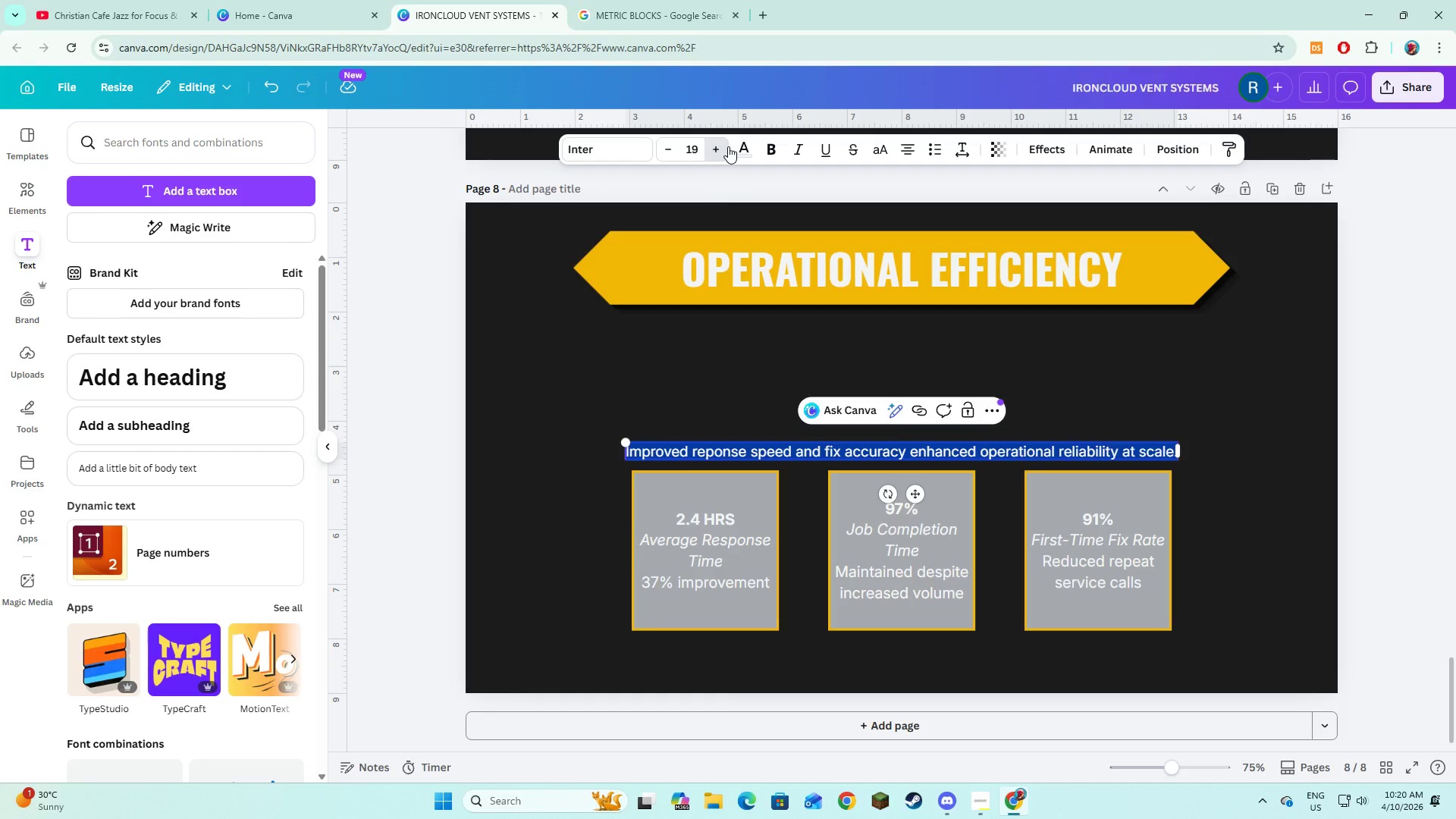 
triple_click([728, 146])
 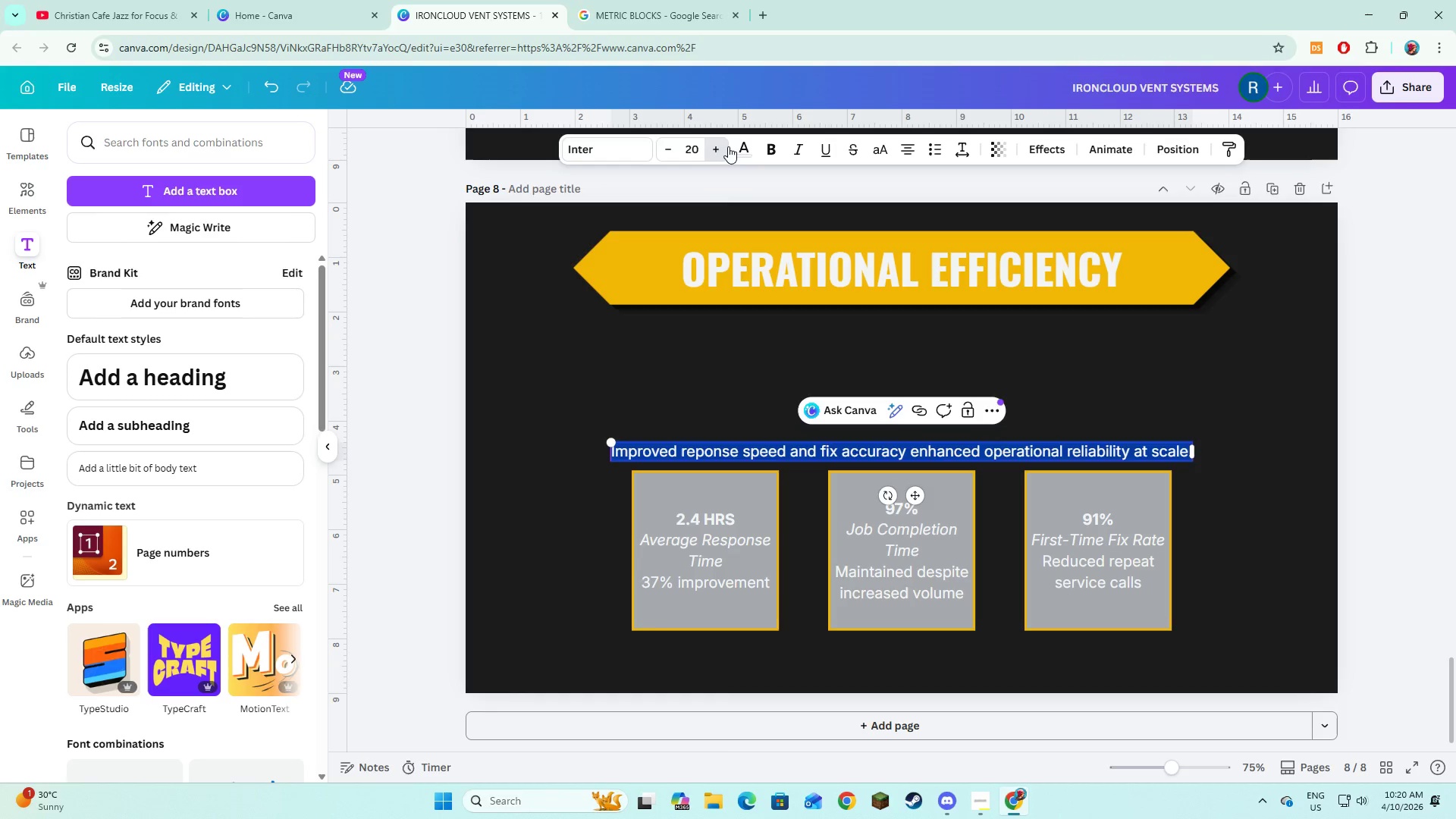 
triple_click([728, 146])
 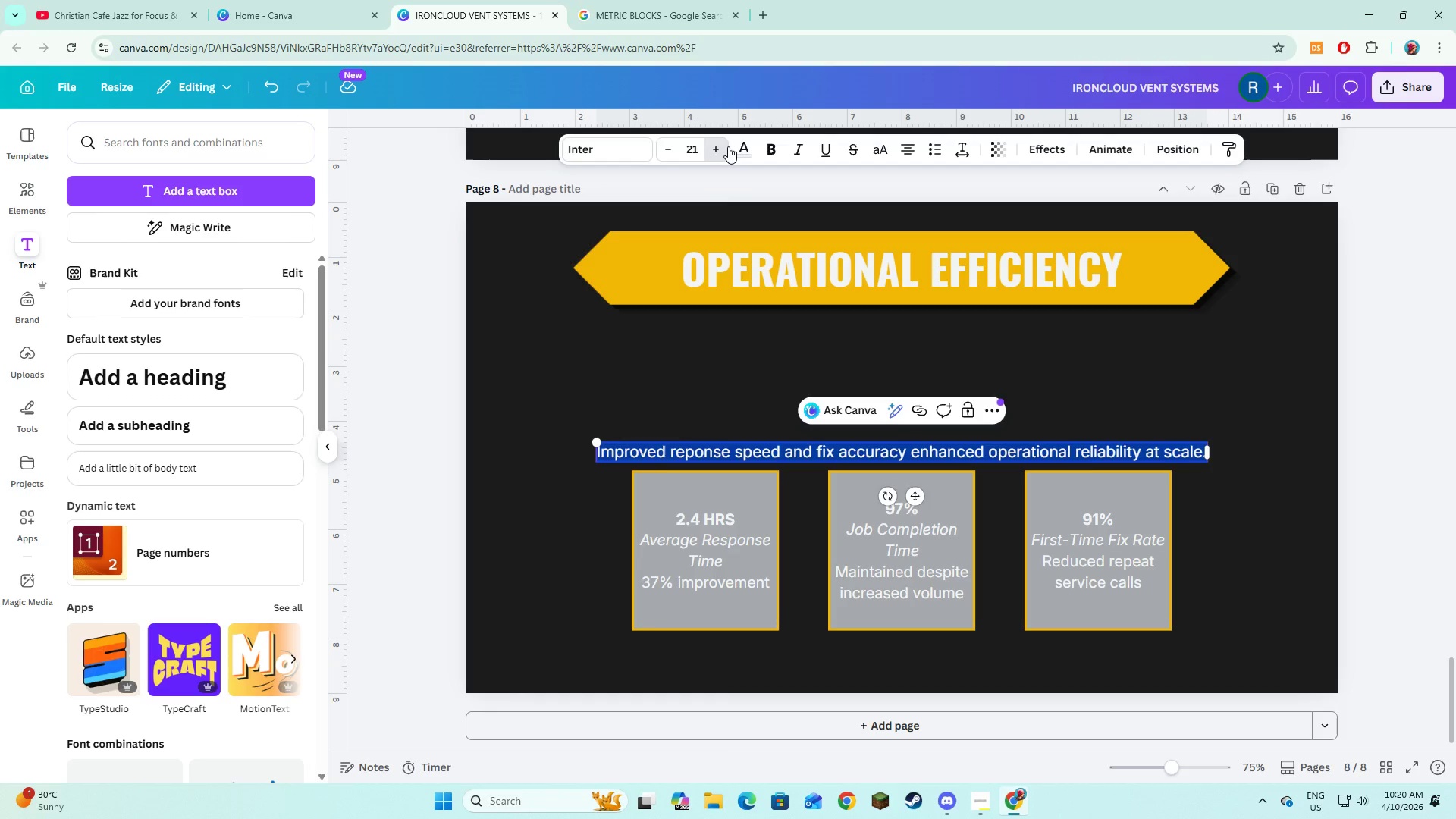 
triple_click([728, 146])
 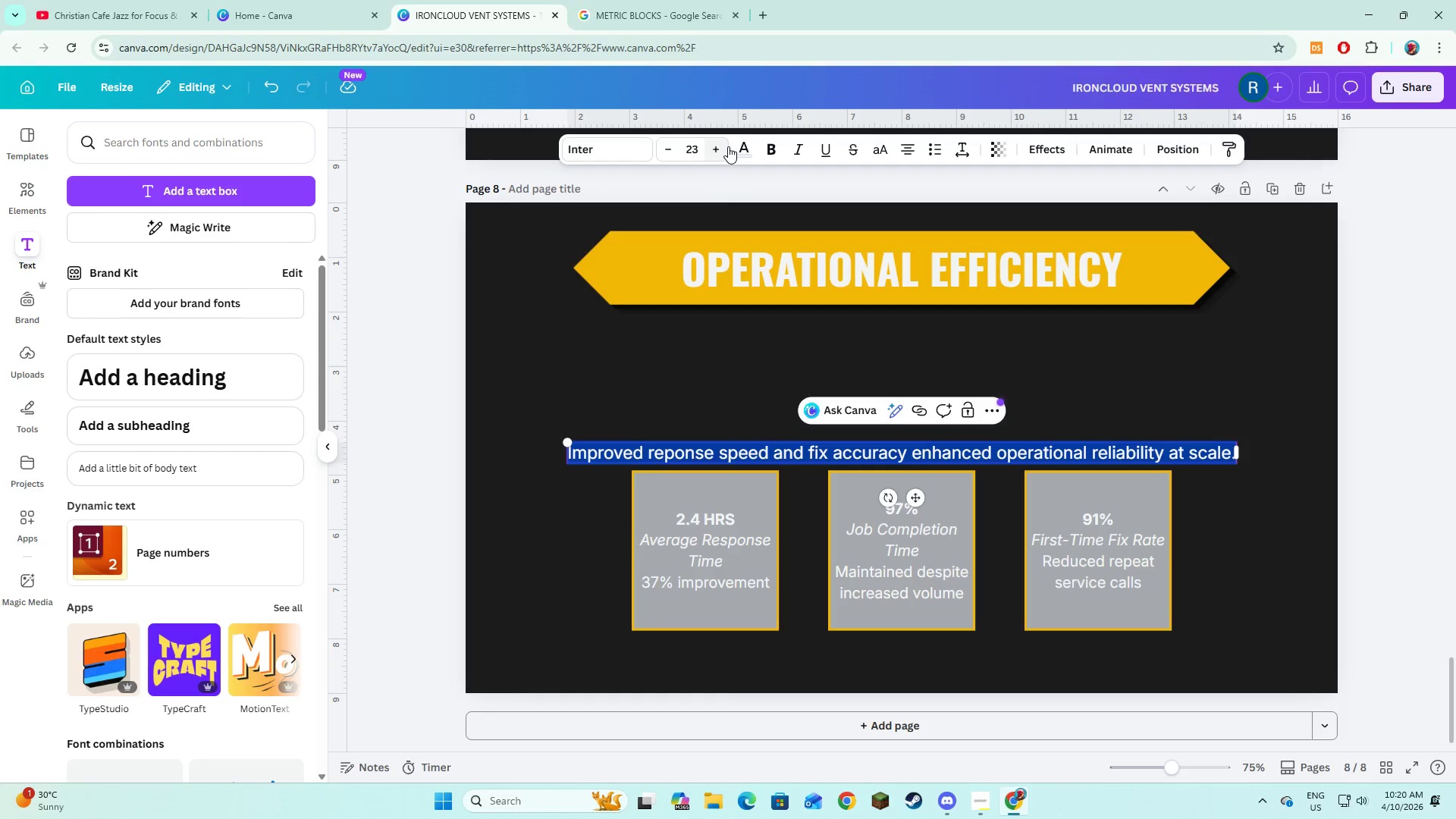 
left_click([728, 146])
 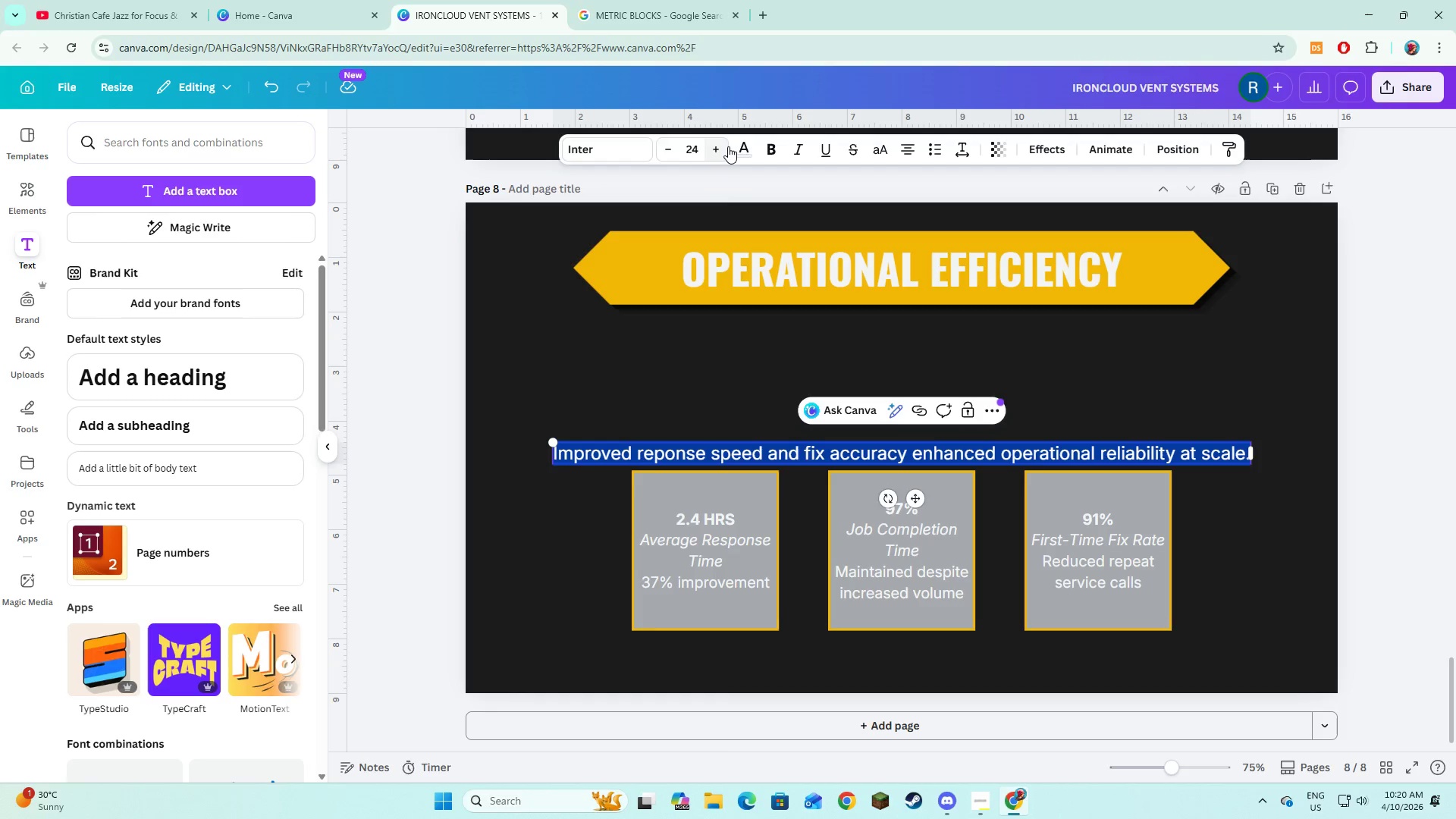 
left_click([728, 146])
 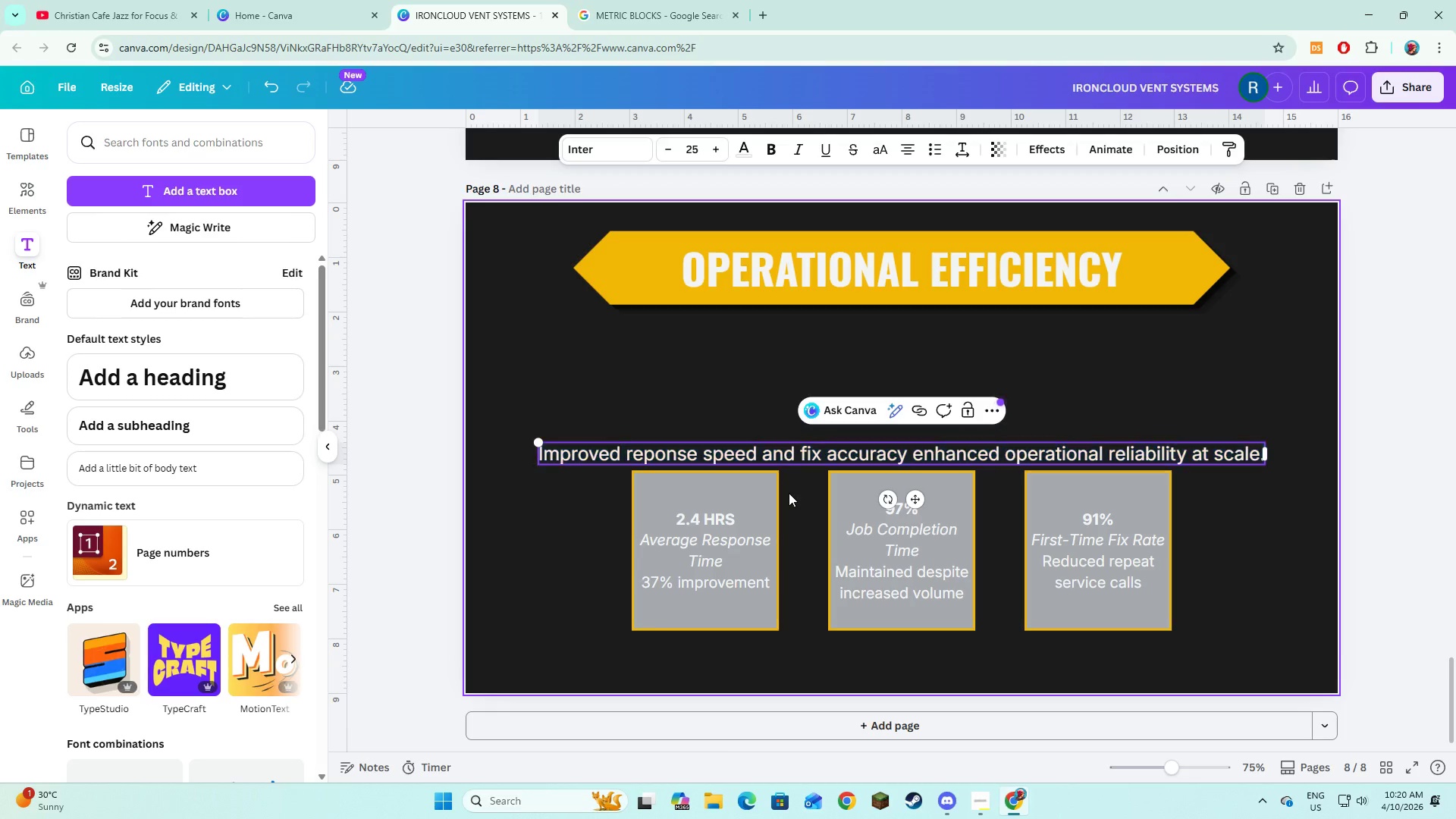 
double_click([811, 462])
 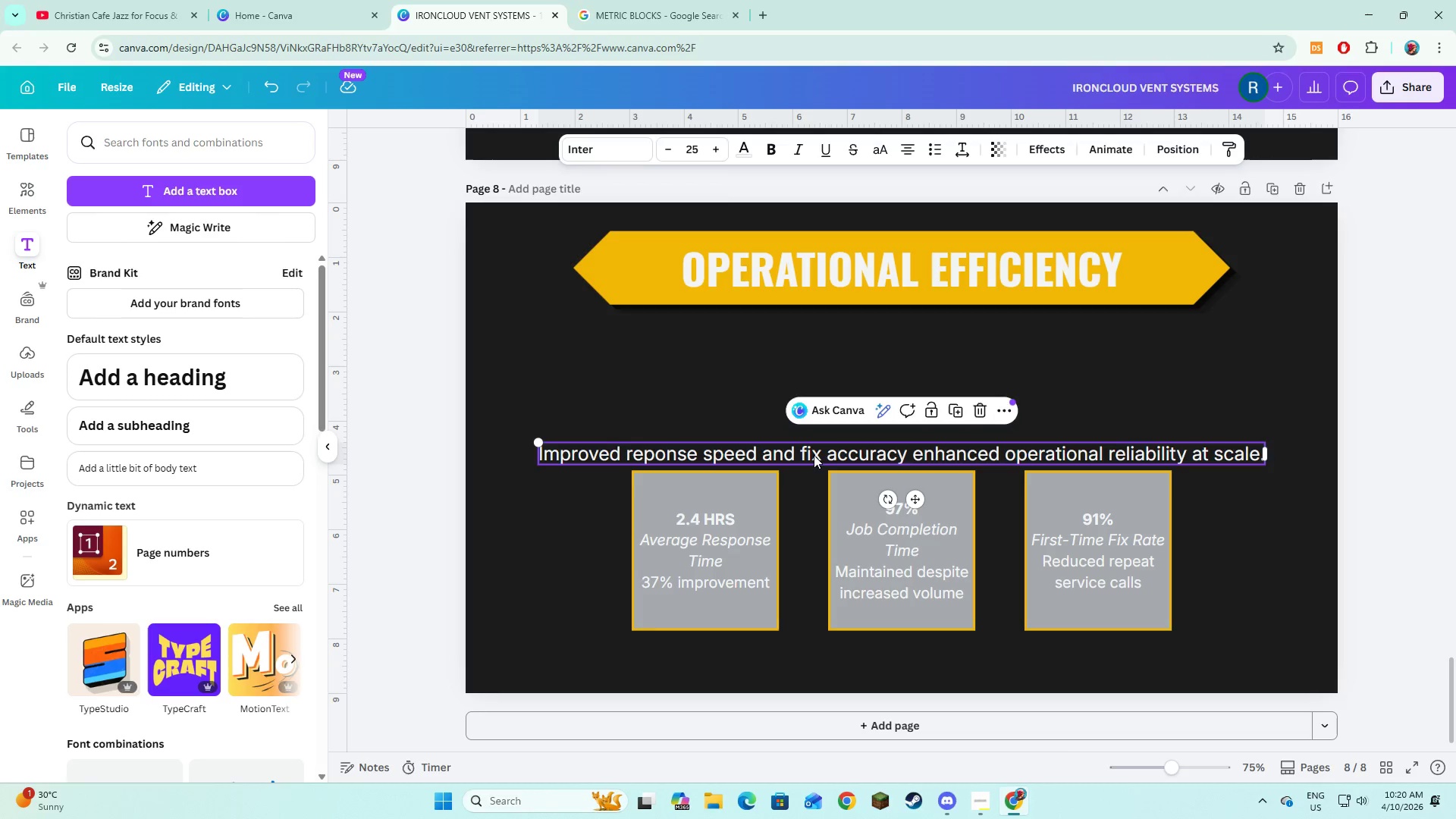 
left_click_drag(start_coordinate=[814, 455], to_coordinate=[819, 365])
 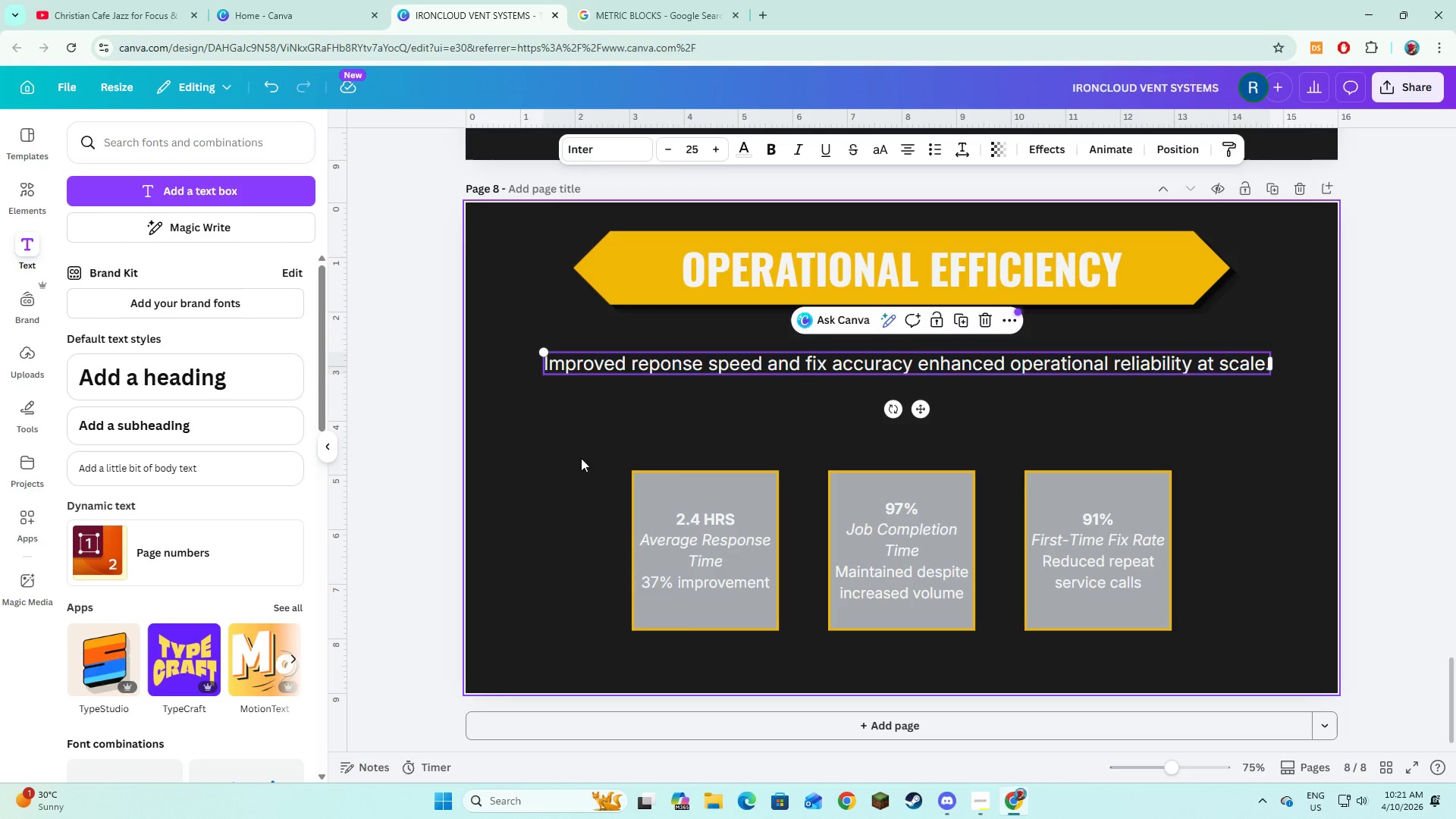 
left_click_drag(start_coordinate=[578, 450], to_coordinate=[1159, 657])
 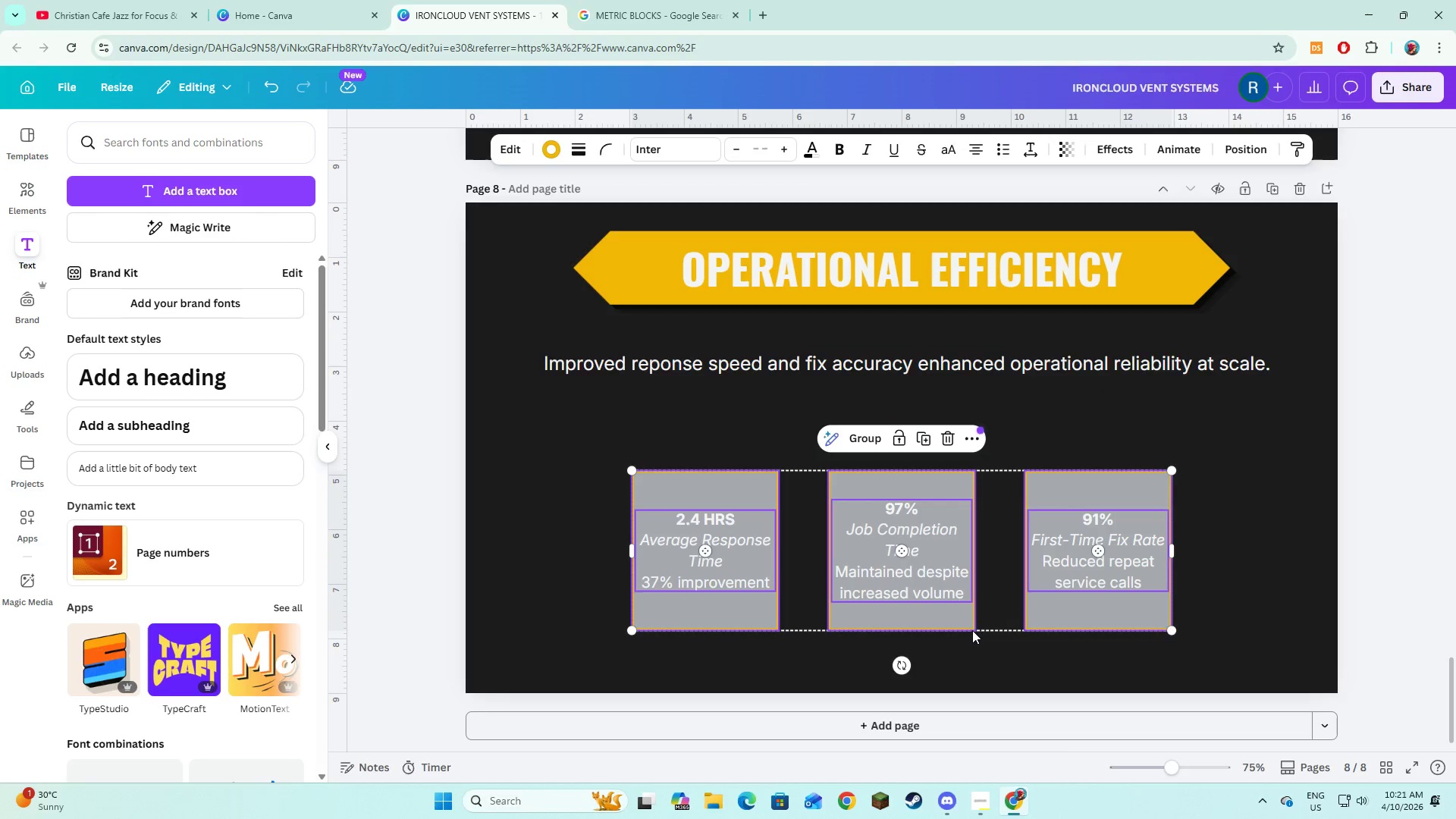 
left_click_drag(start_coordinate=[985, 609], to_coordinate=[987, 566])
 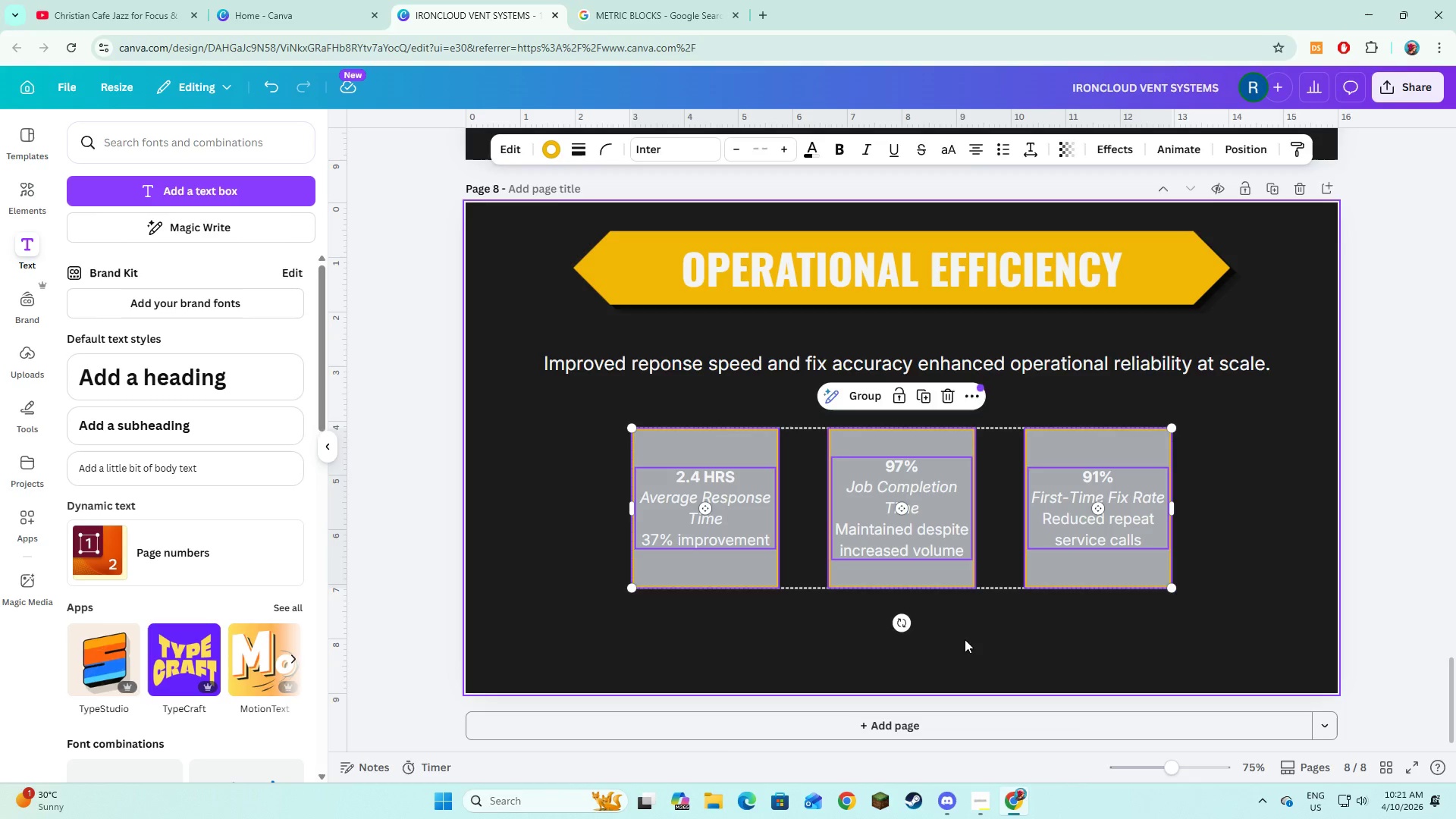 
left_click([965, 639])
 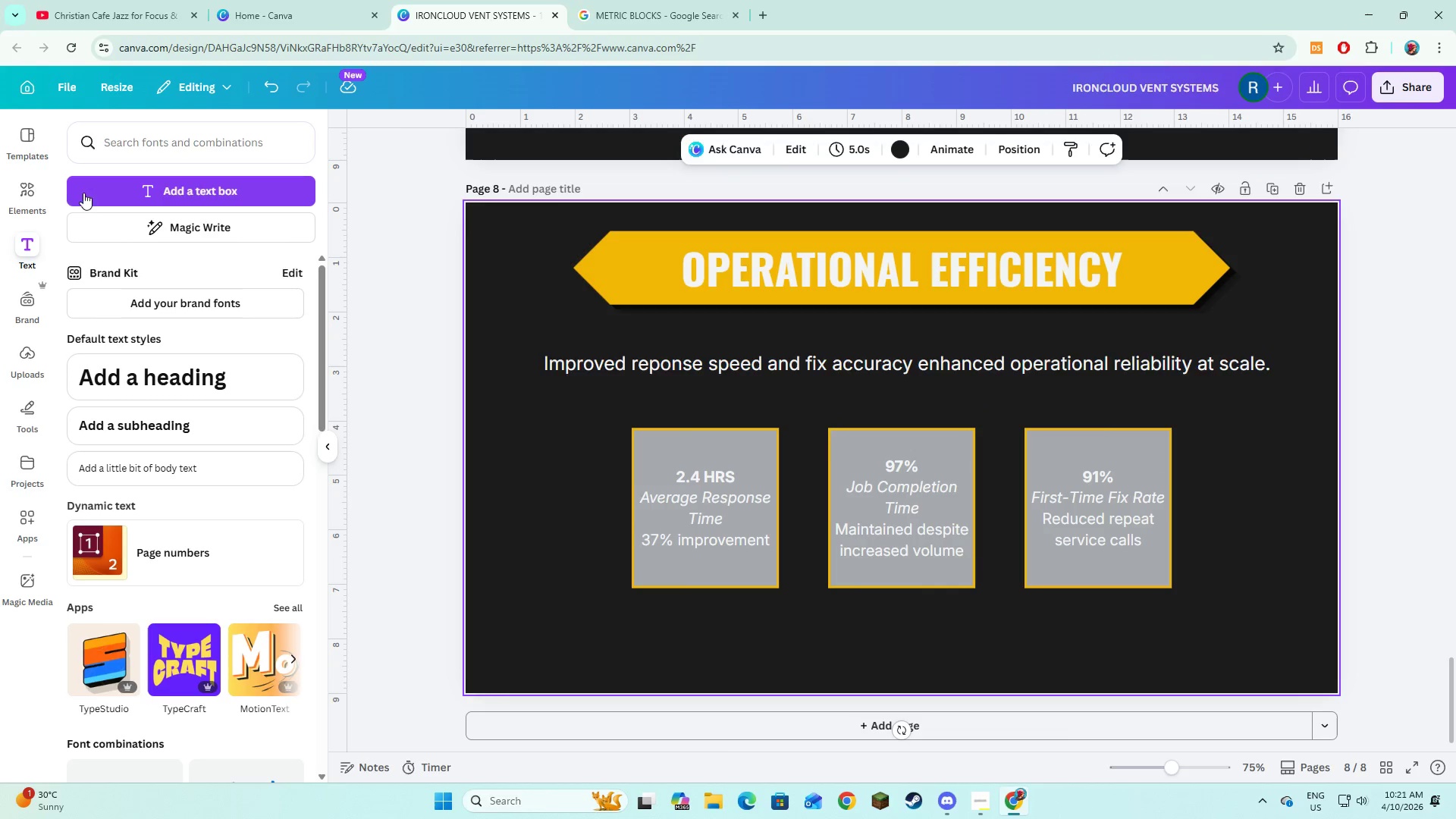 
left_click([20, 184])
 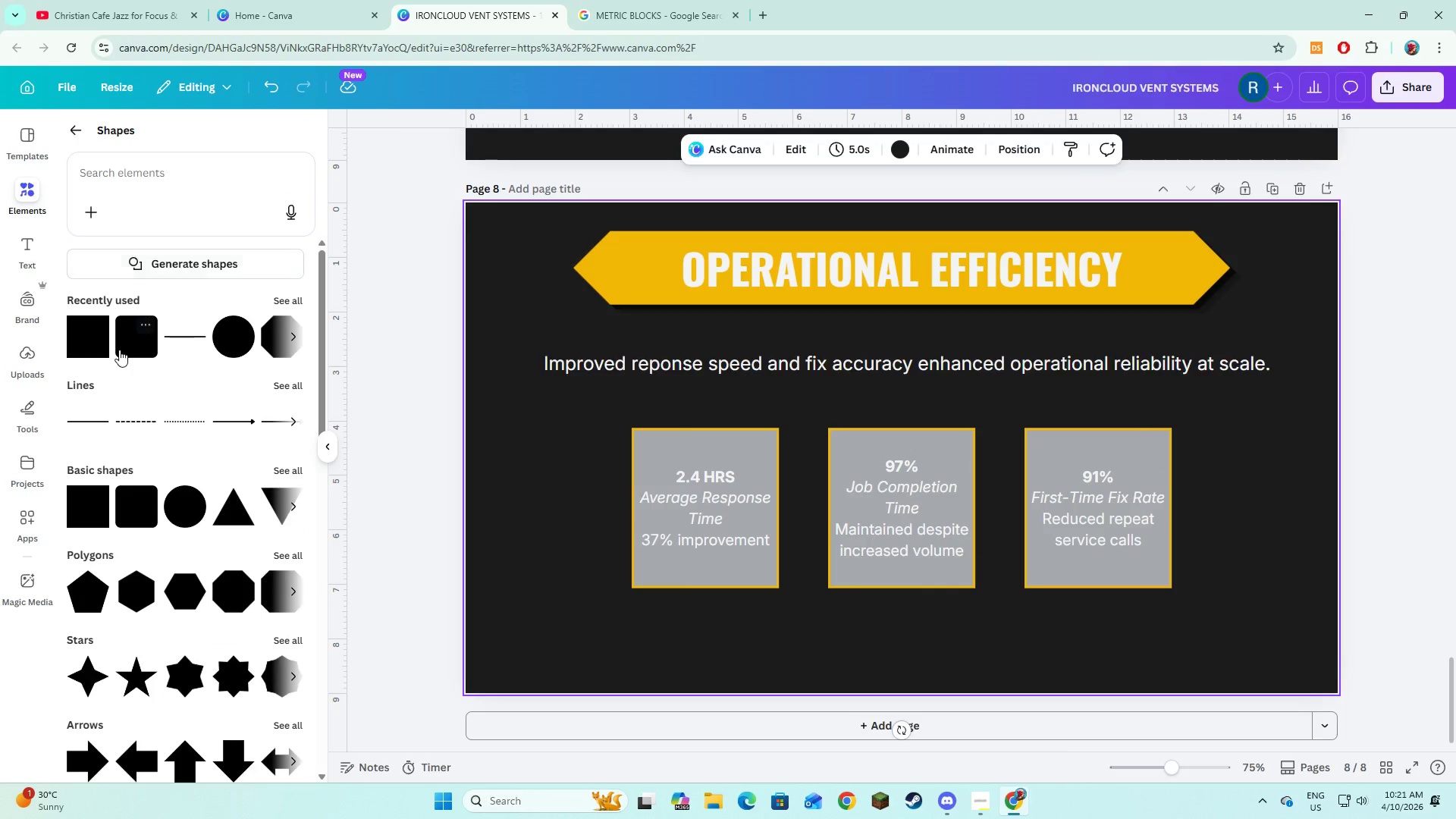 
left_click([127, 347])
 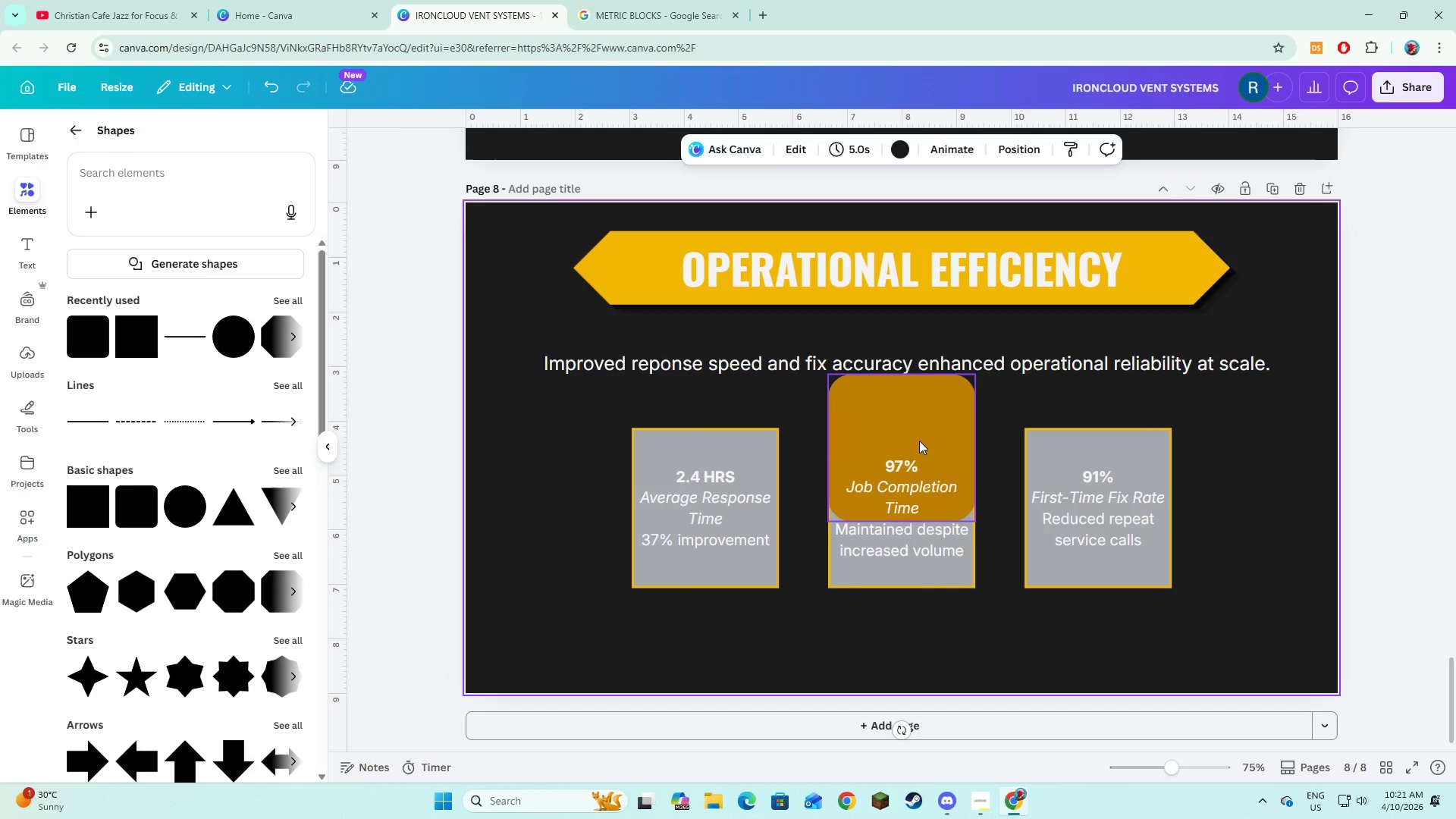 
left_click([923, 411])
 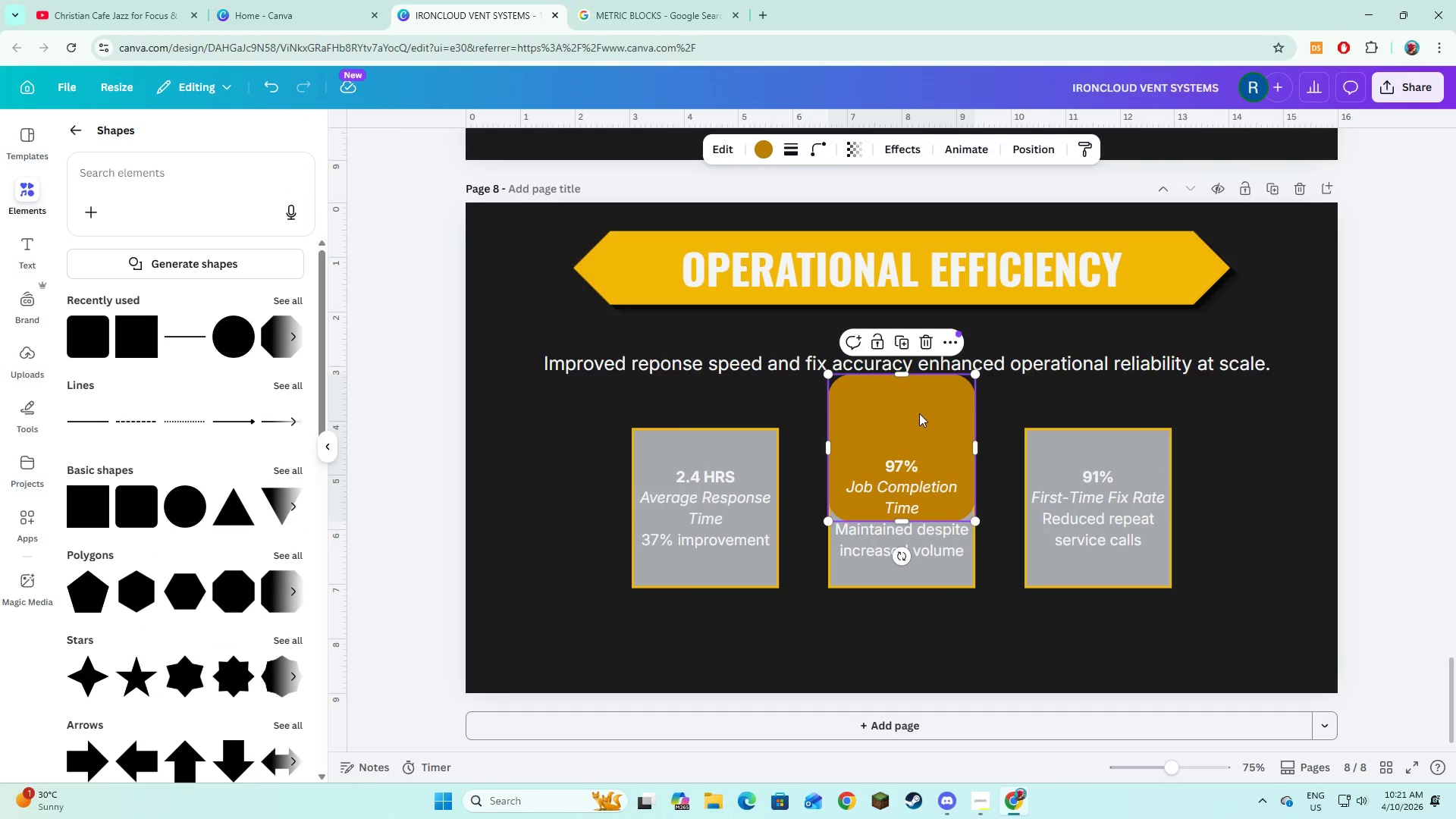 
left_click_drag(start_coordinate=[919, 413], to_coordinate=[612, 290])
 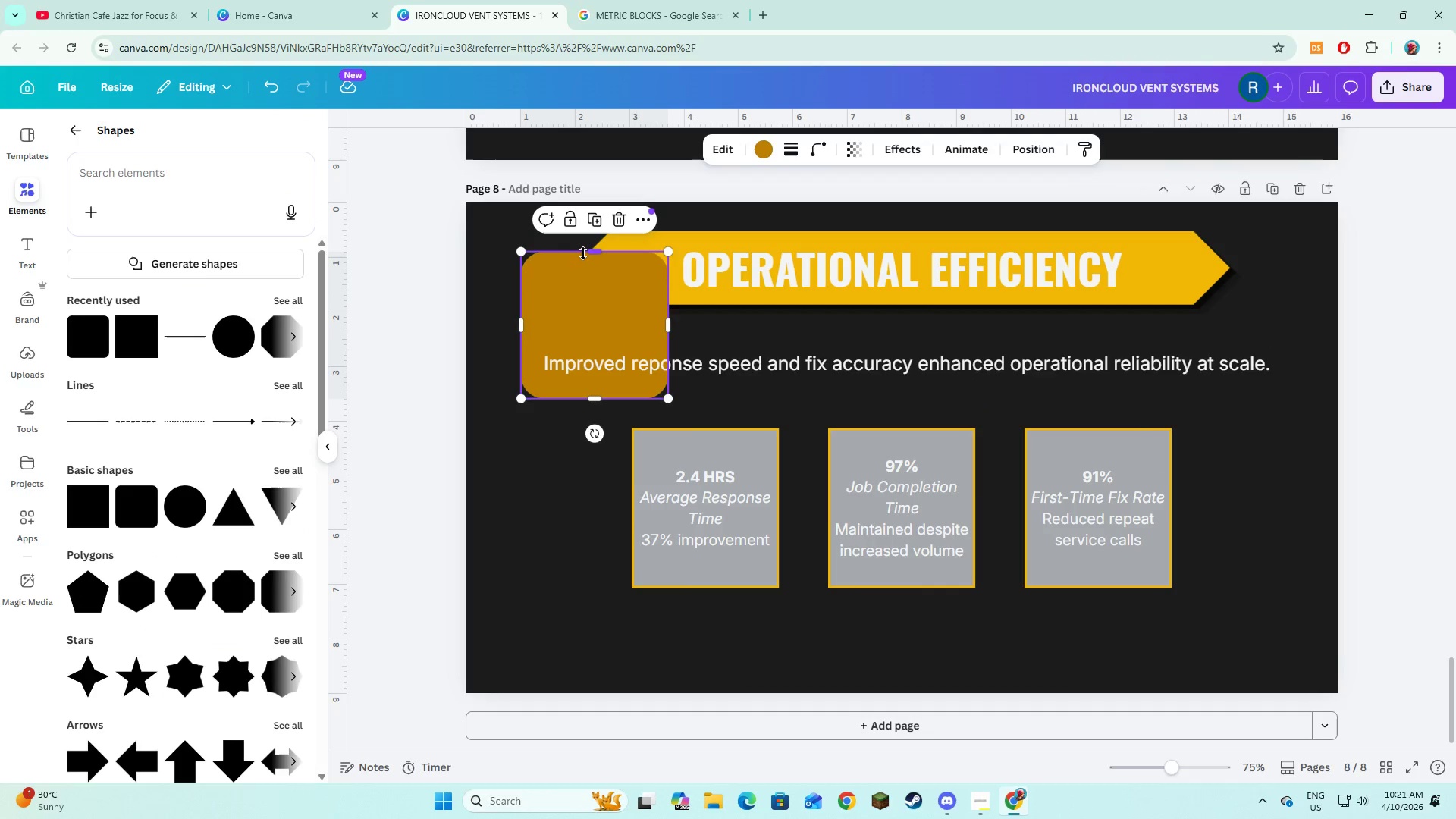 
left_click_drag(start_coordinate=[584, 253], to_coordinate=[585, 342])
 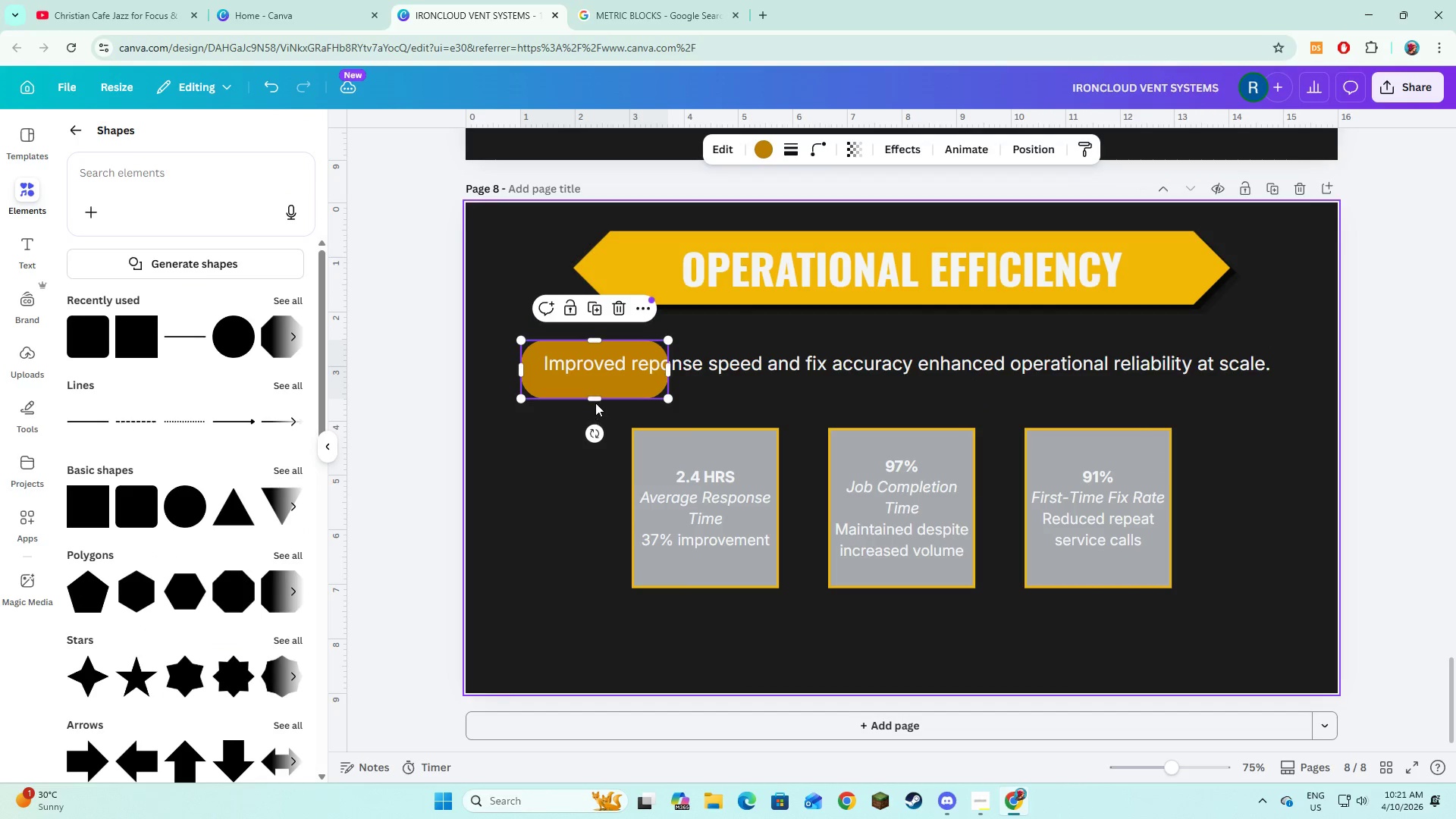 
left_click_drag(start_coordinate=[595, 399], to_coordinate=[594, 385])
 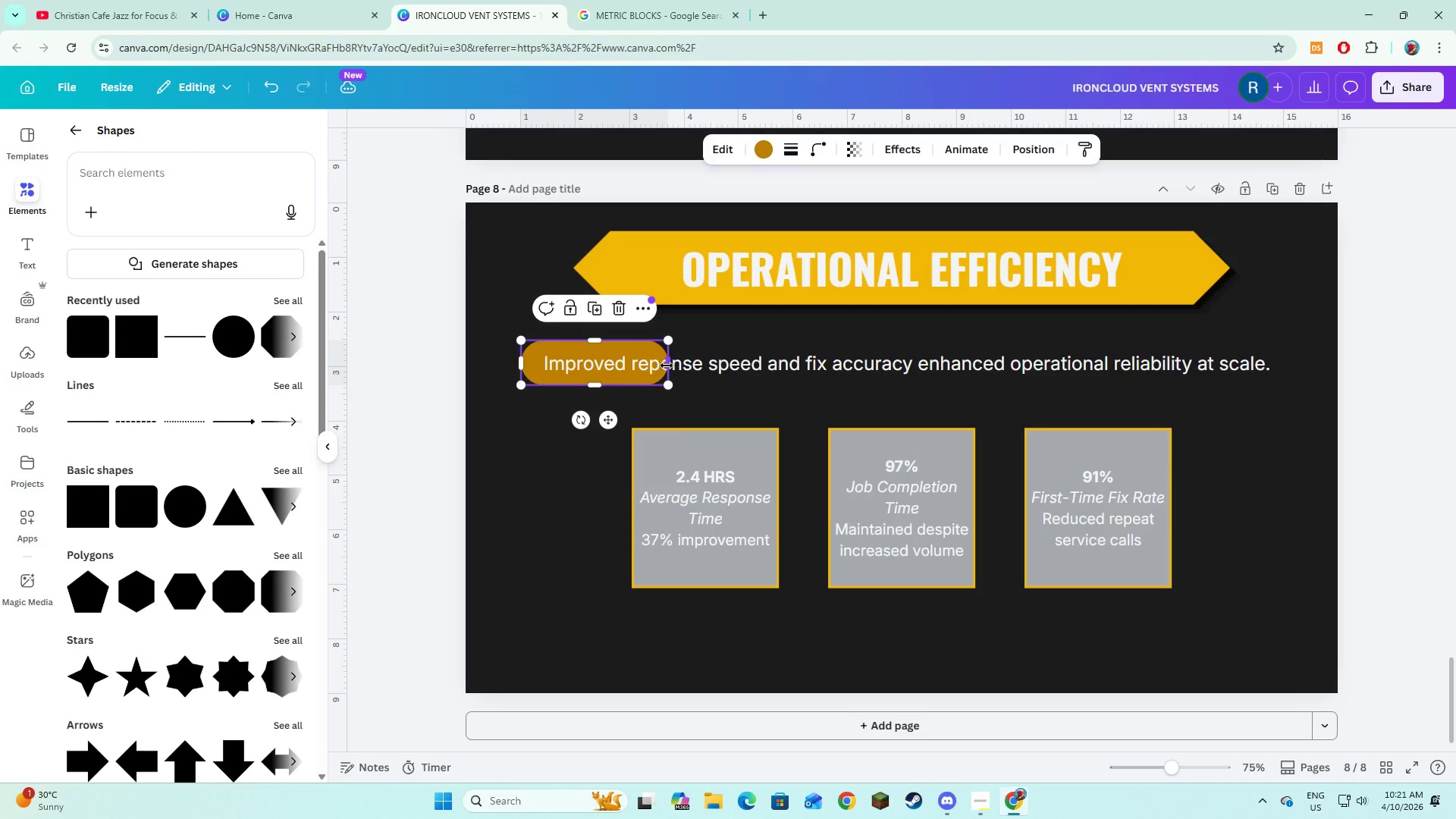 
left_click_drag(start_coordinate=[667, 366], to_coordinate=[1070, 383])
 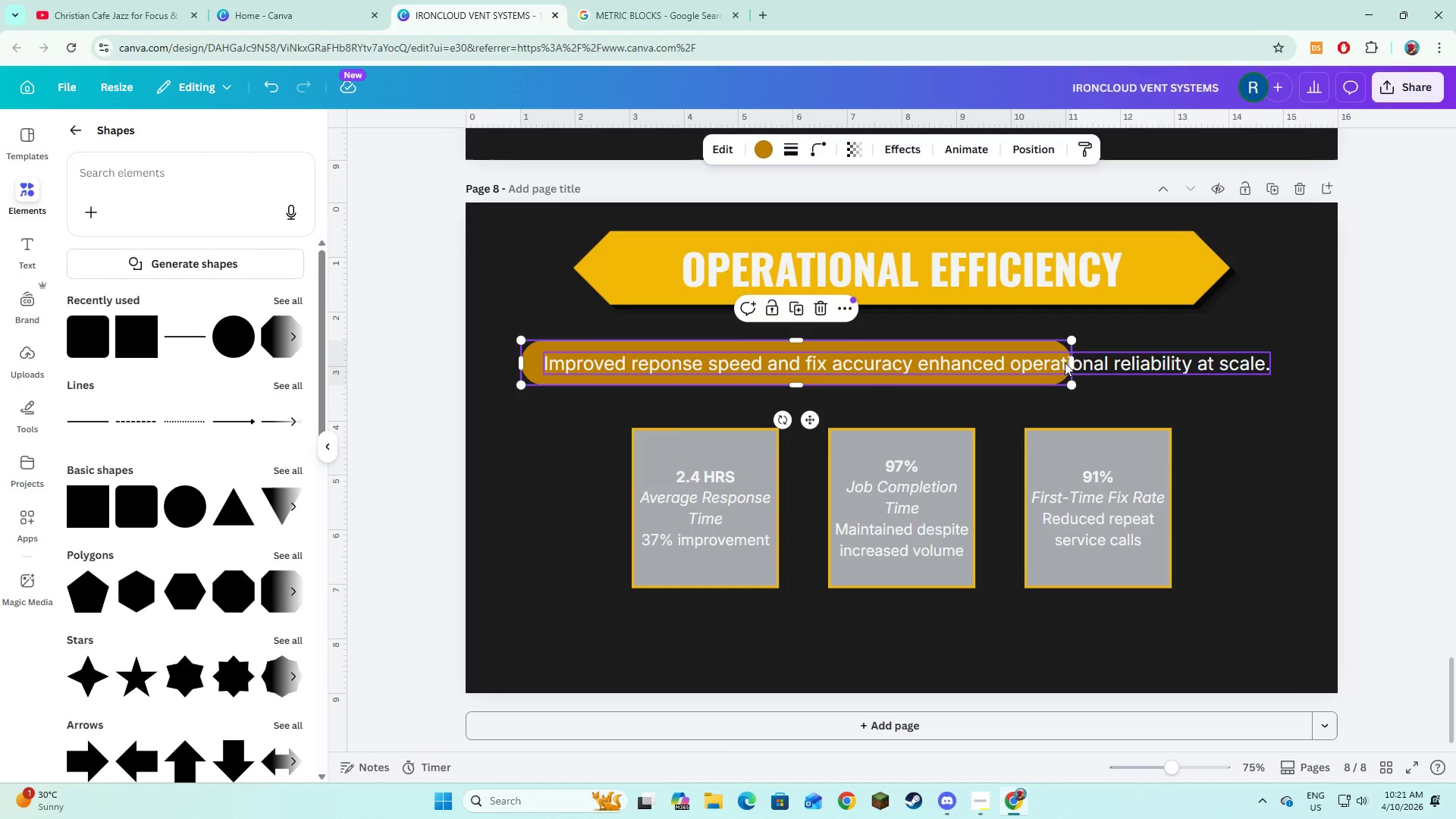 
left_click_drag(start_coordinate=[1072, 362], to_coordinate=[1288, 382])
 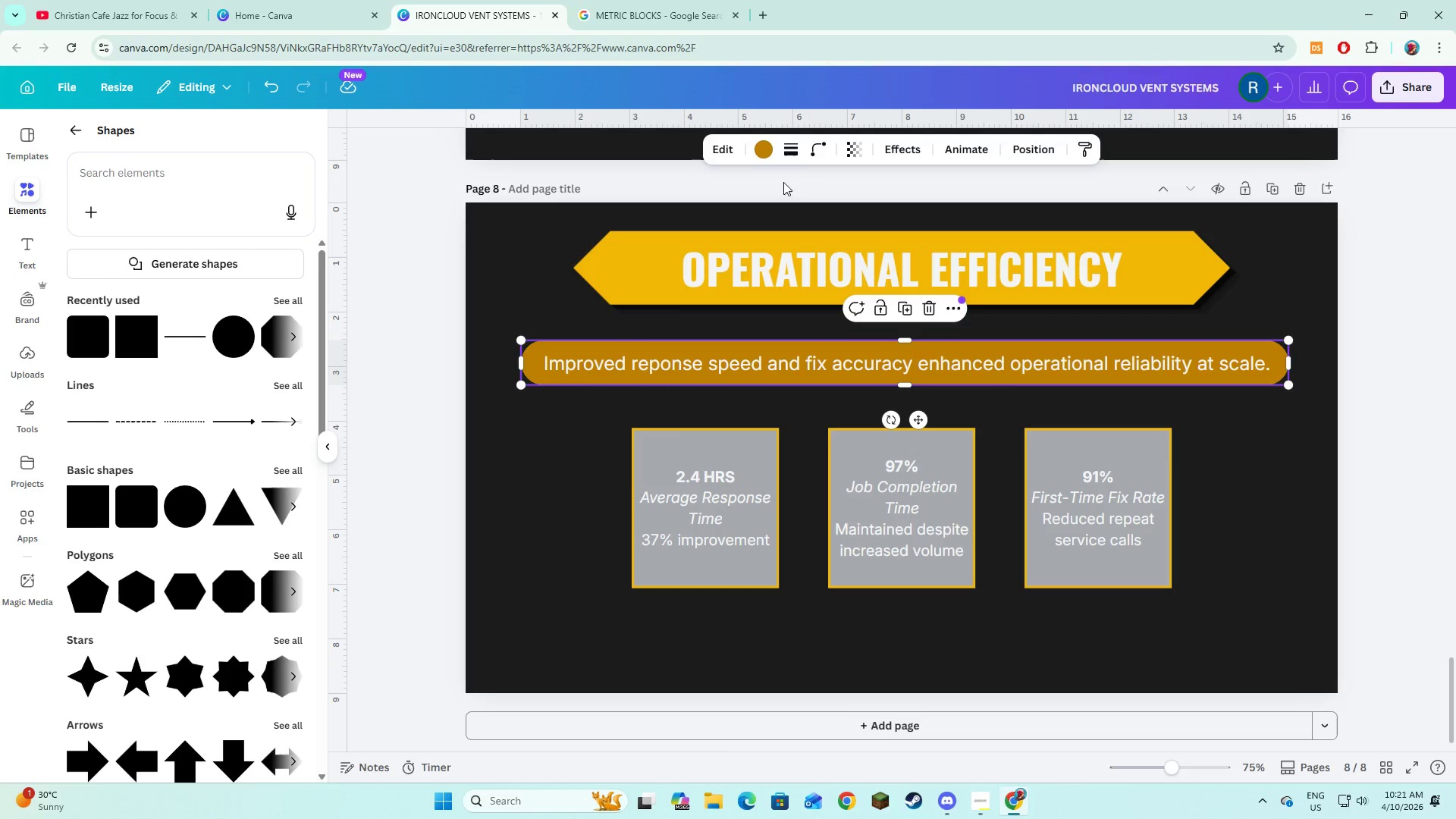 
left_click([761, 152])
 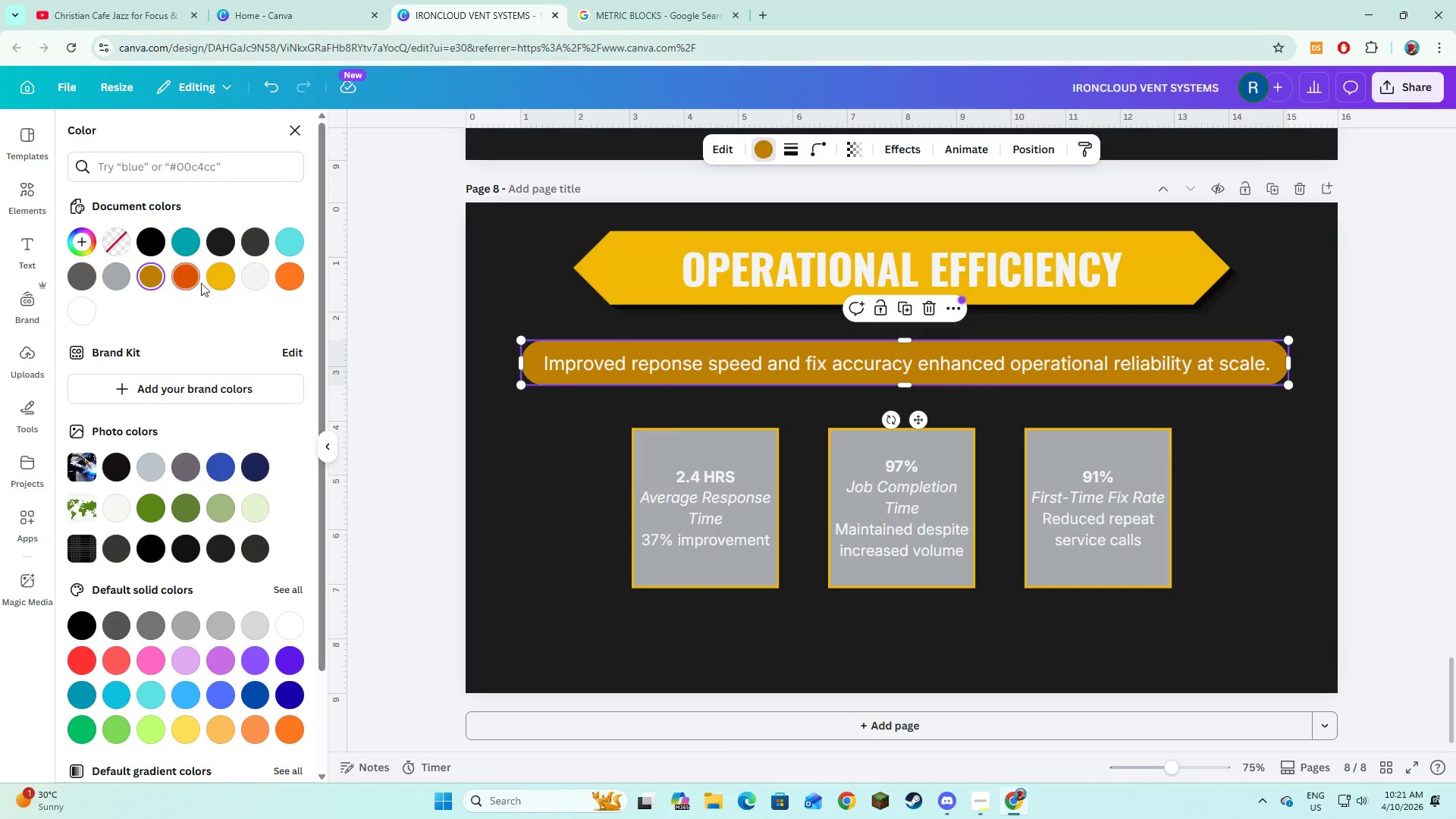 
left_click([211, 280])
 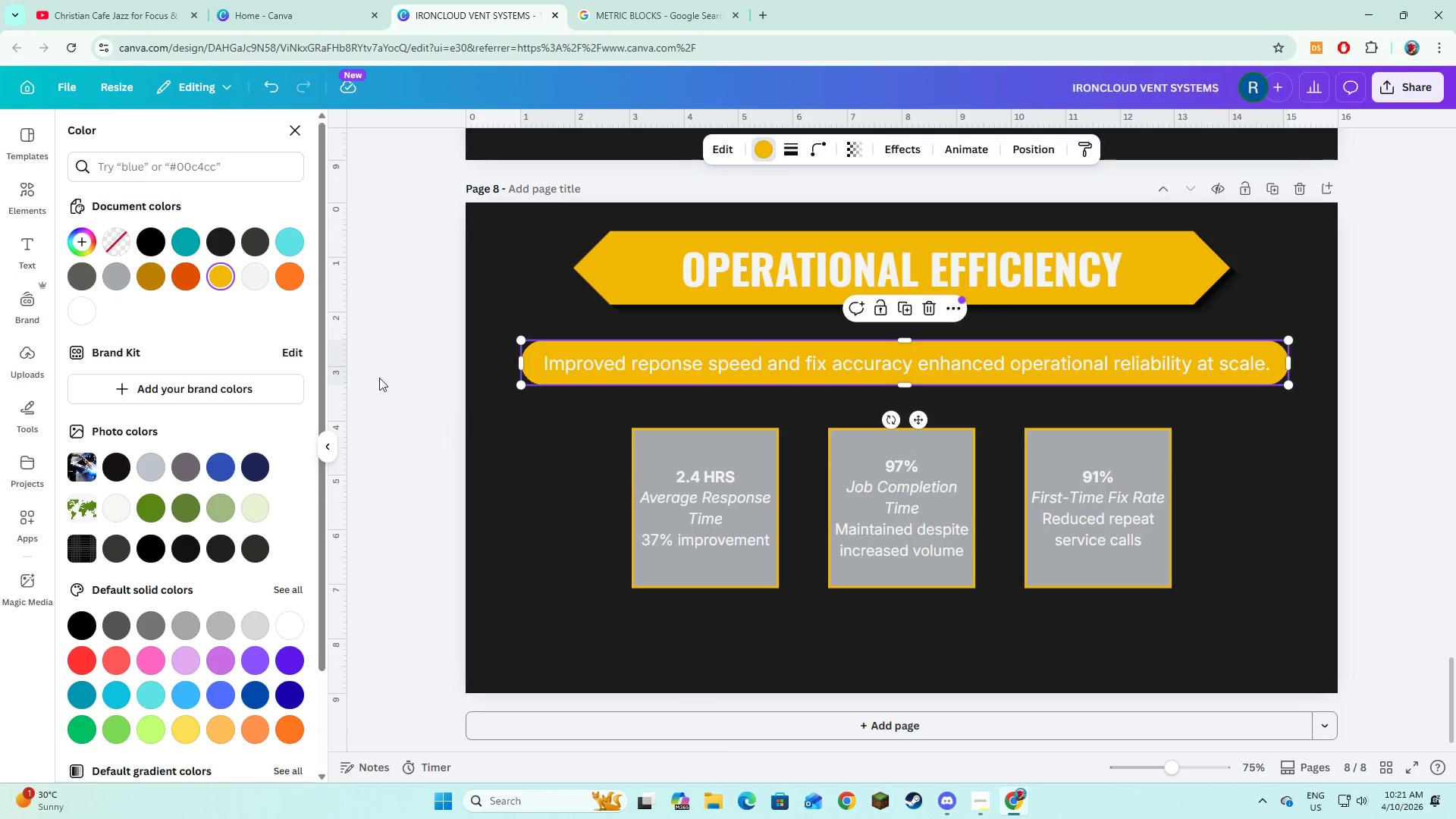 
left_click([113, 286])
 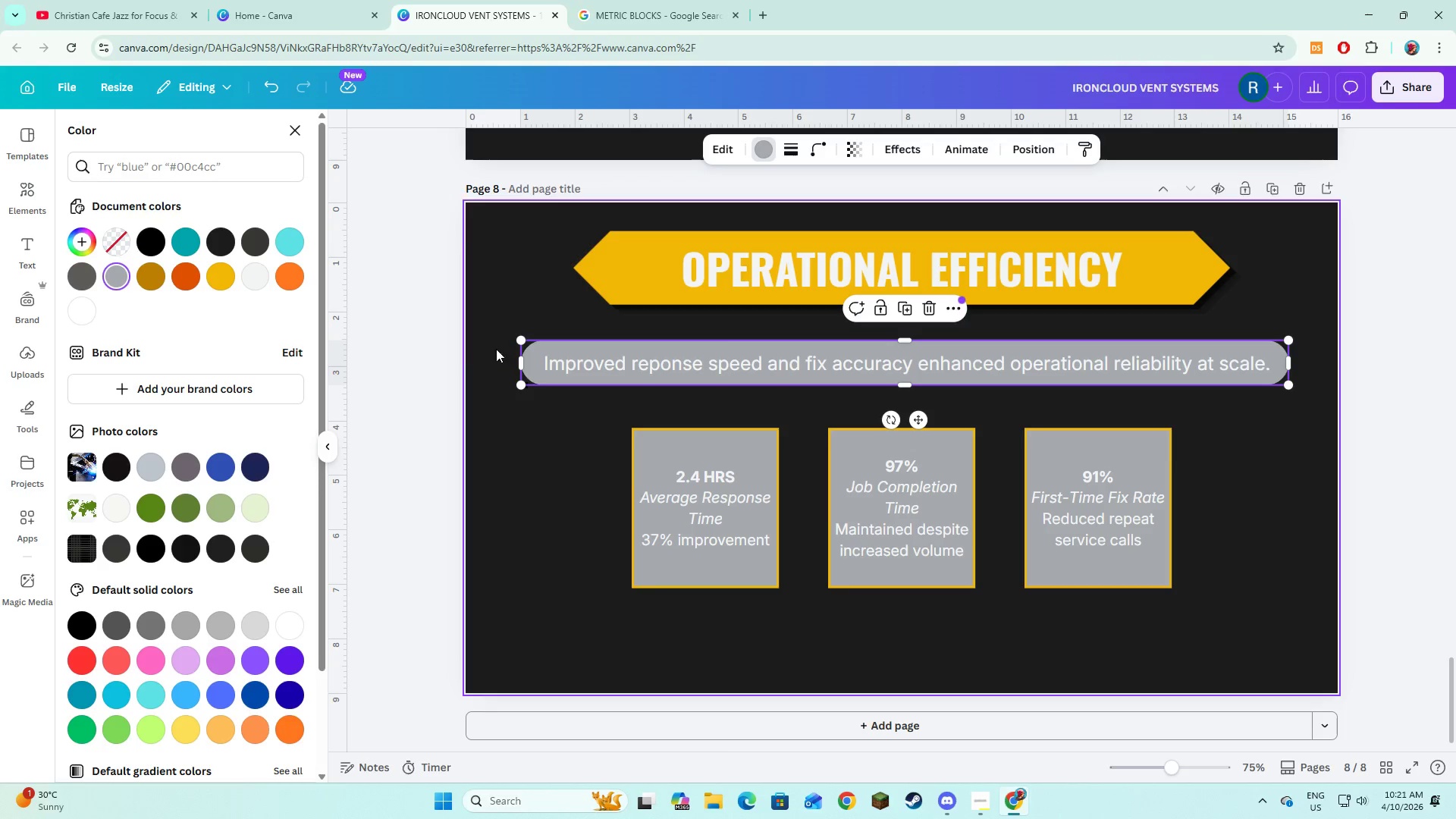 
left_click([532, 432])
 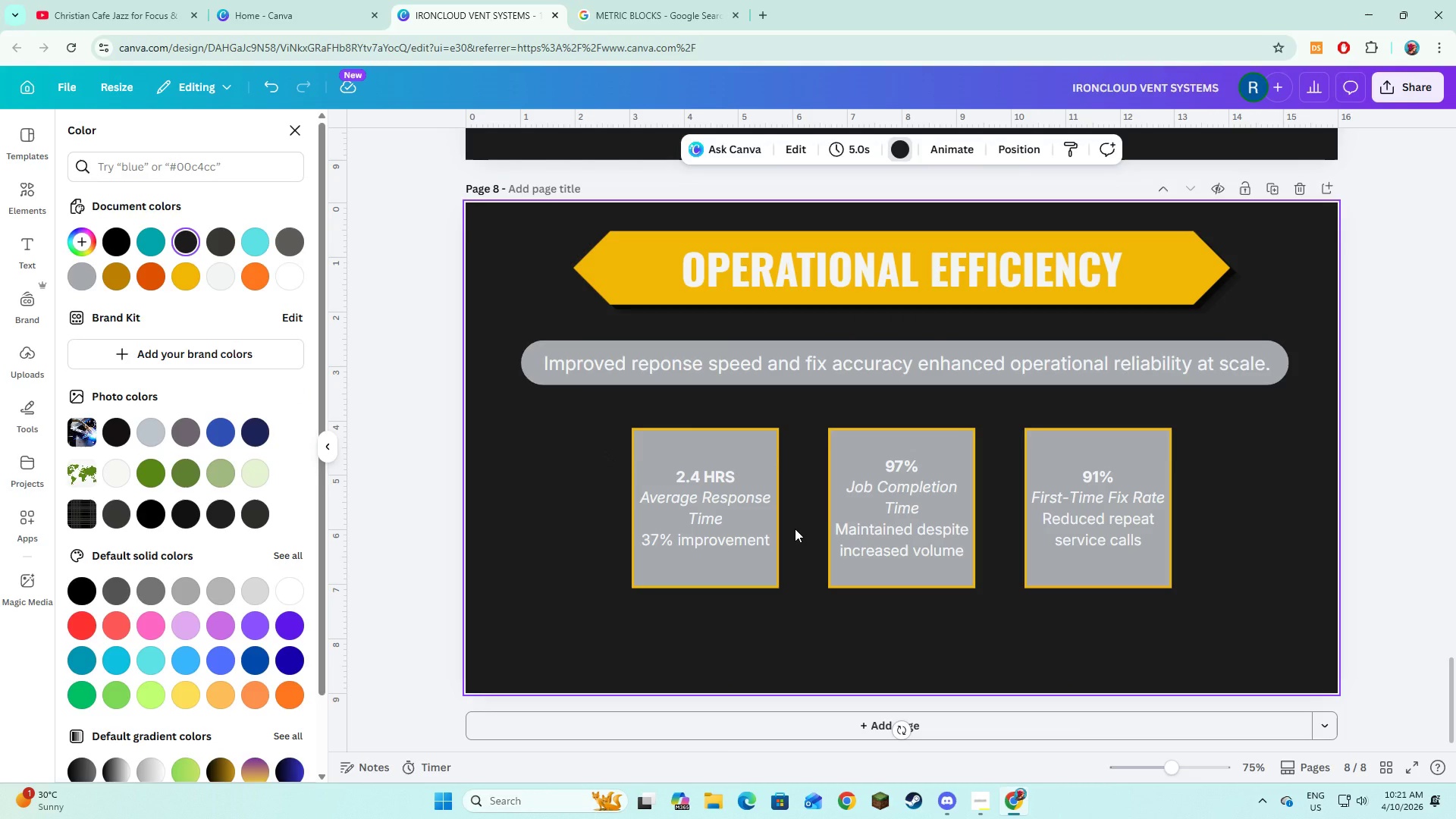 
wait(5.38)
 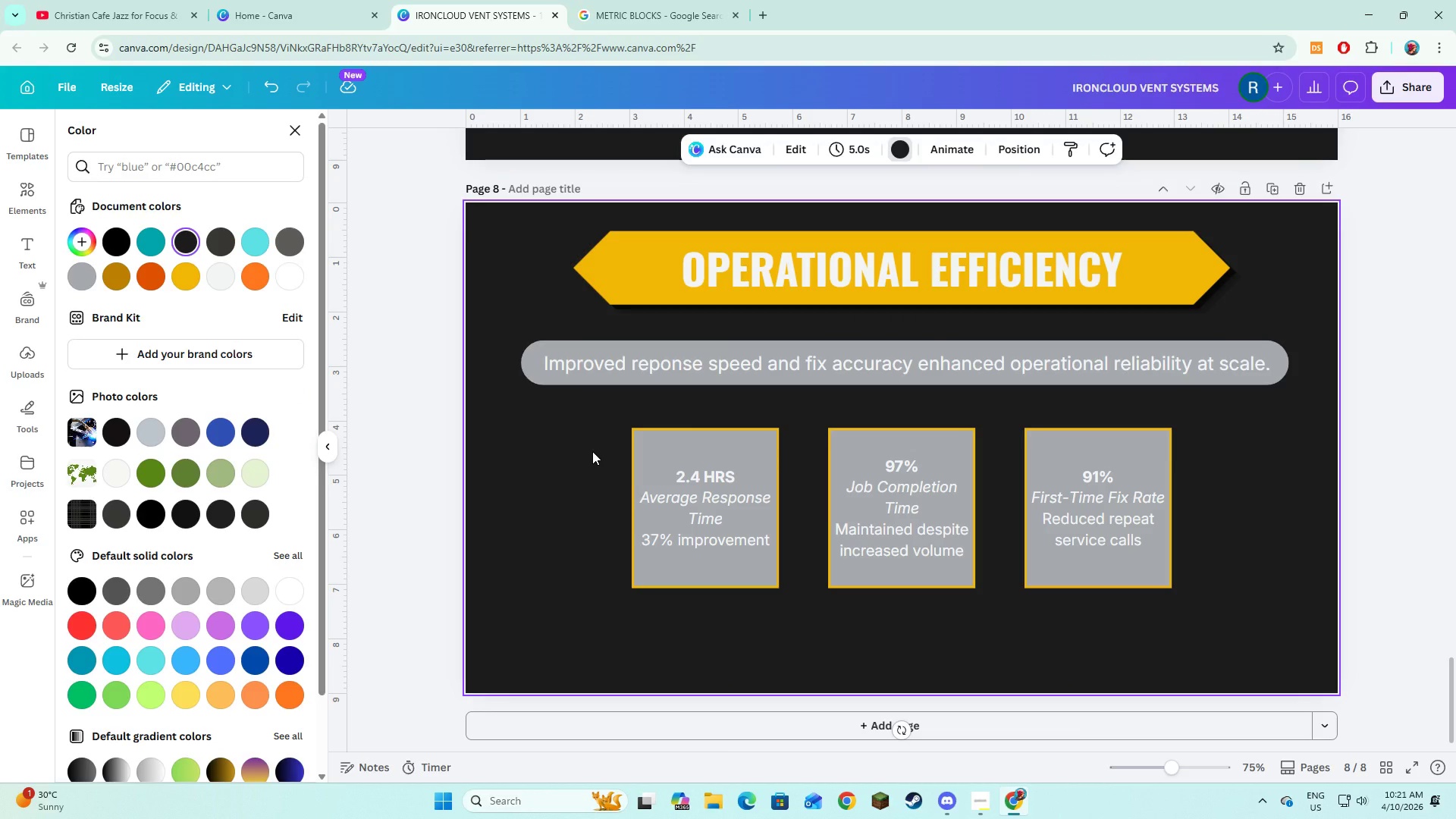 
scroll: coordinate [942, 559], scroll_direction: down, amount: 4.0
 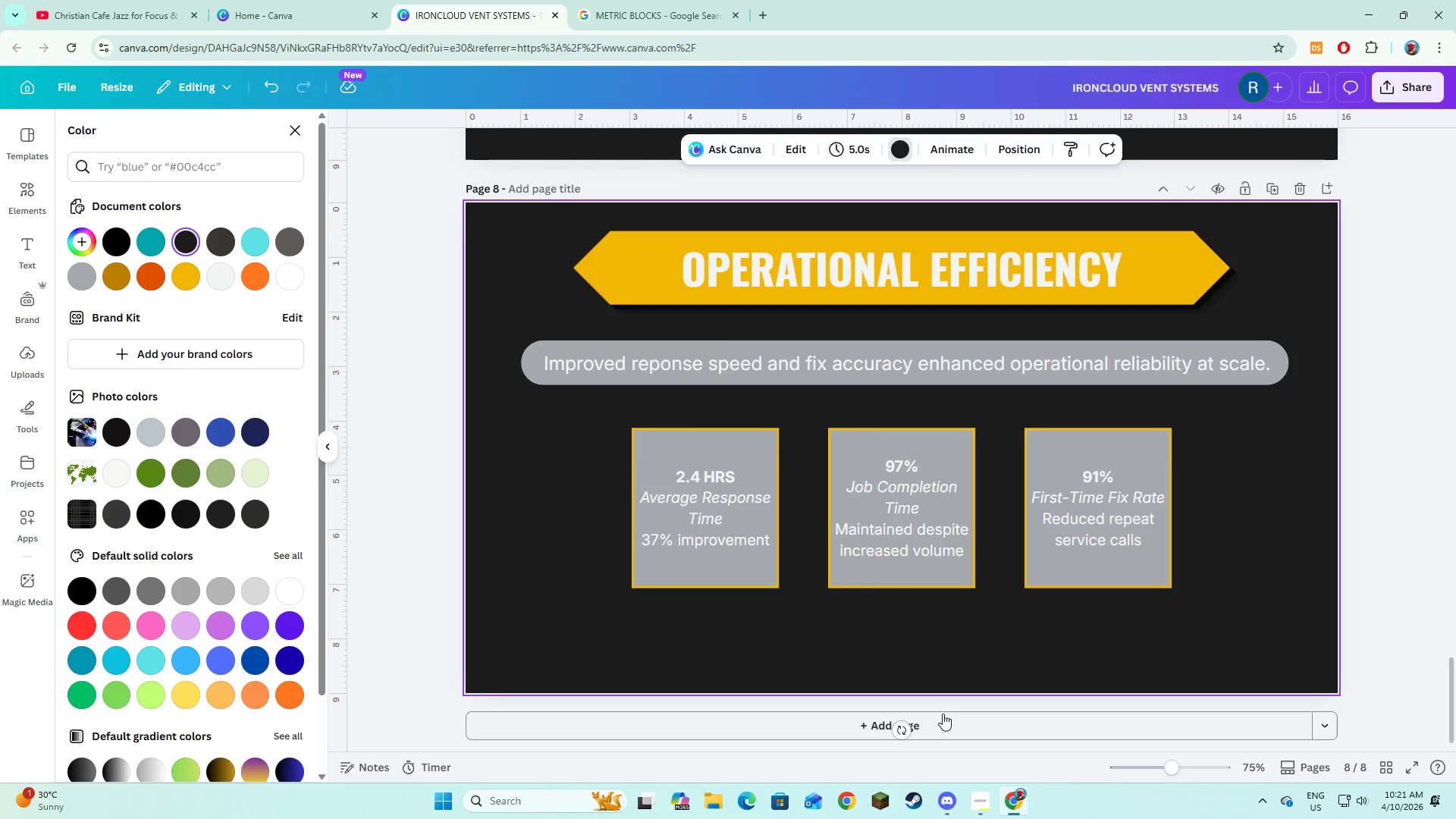 
left_click([943, 714])
 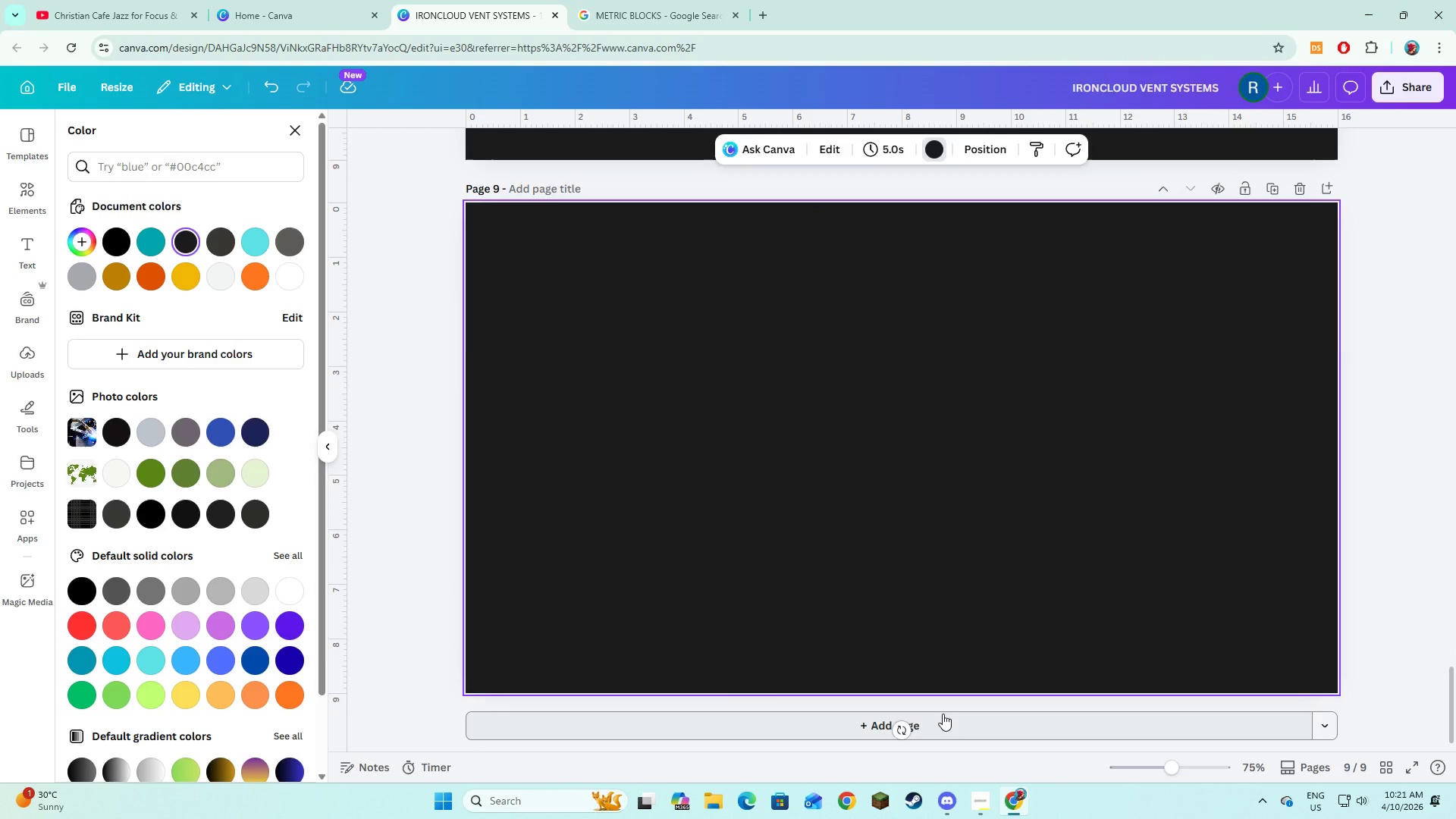 
scroll: coordinate [943, 714], scroll_direction: up, amount: 4.0
 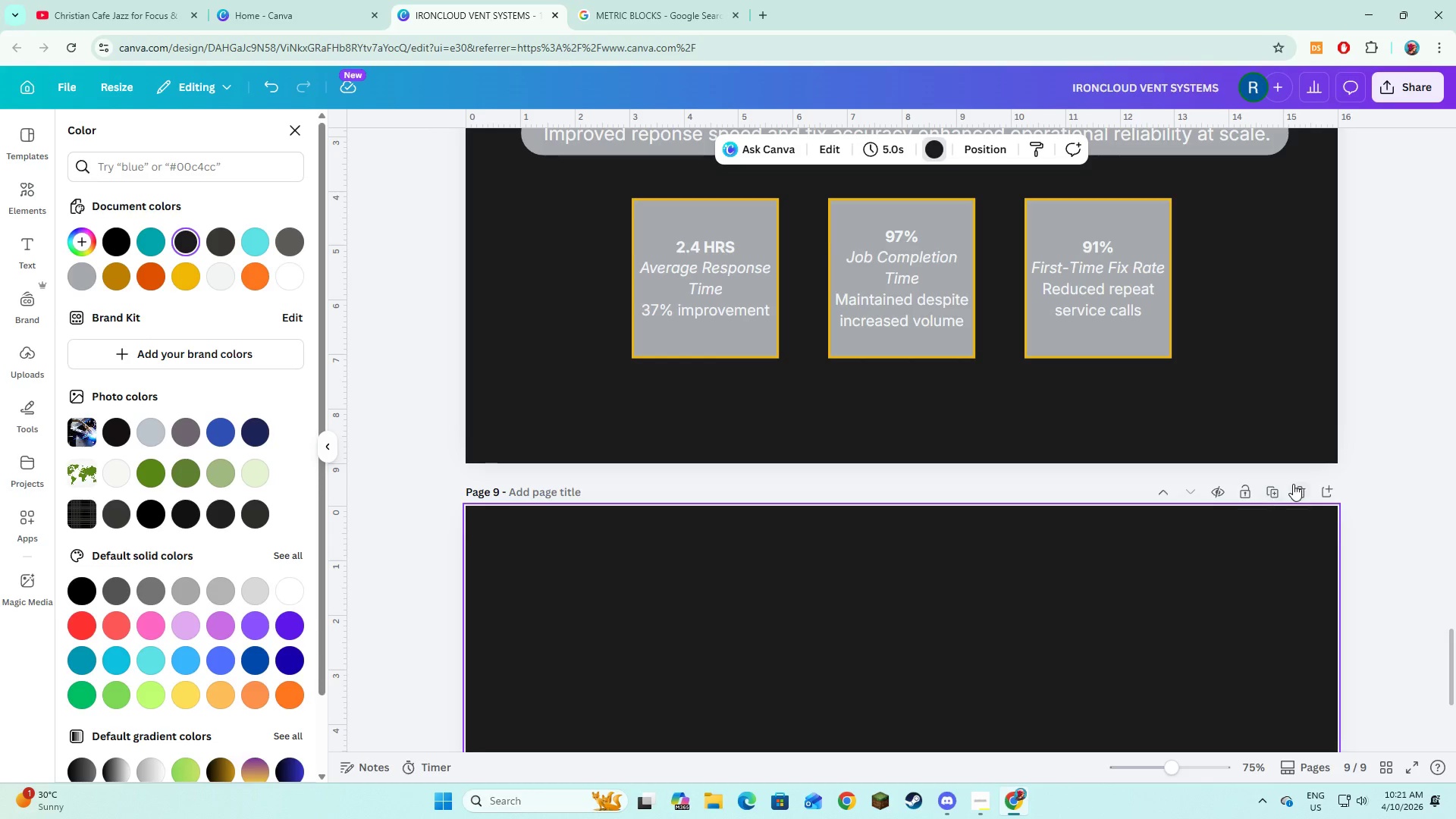 
left_click([1299, 489])
 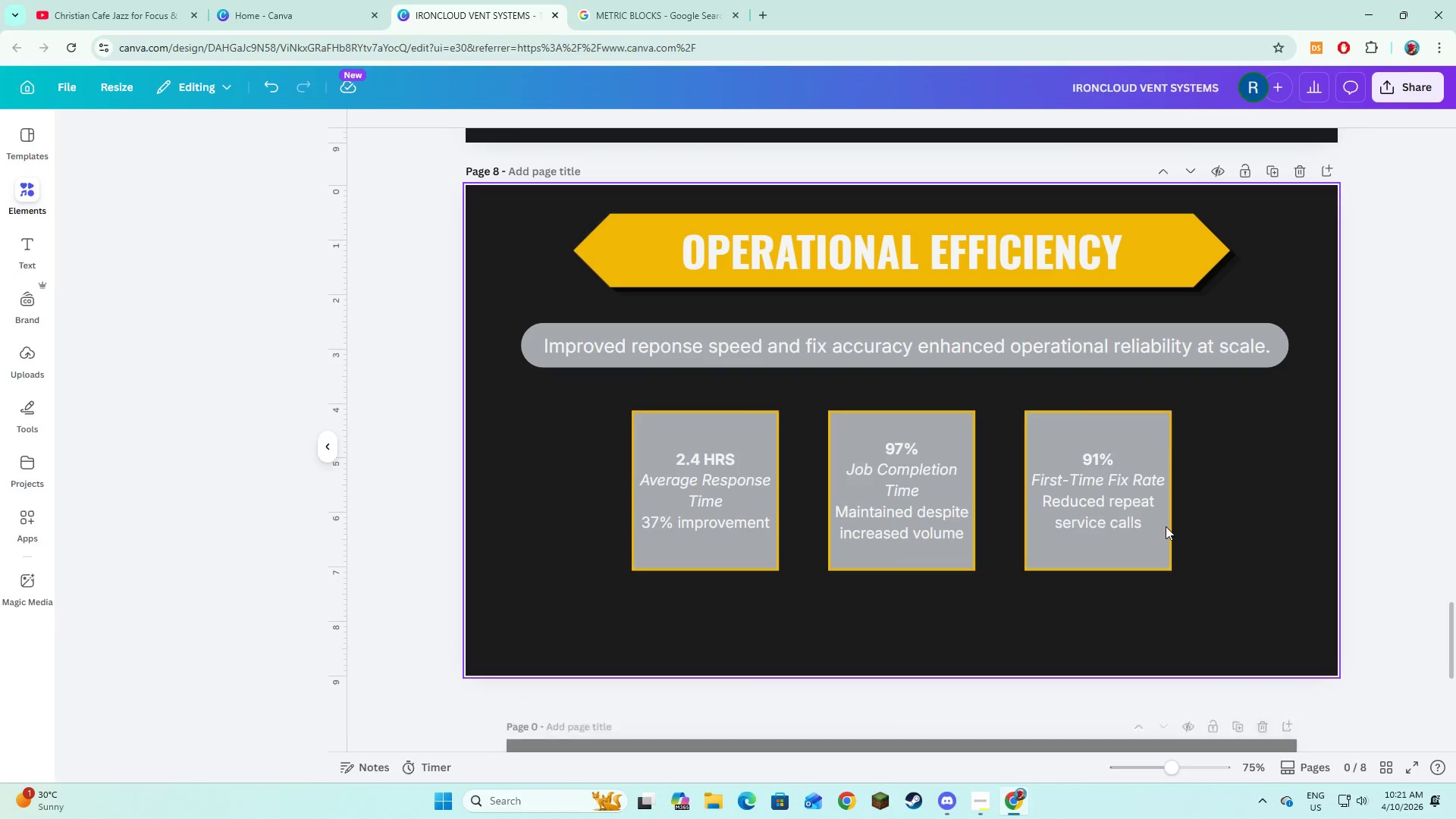 
scroll: coordinate [1166, 526], scroll_direction: up, amount: 2.0
 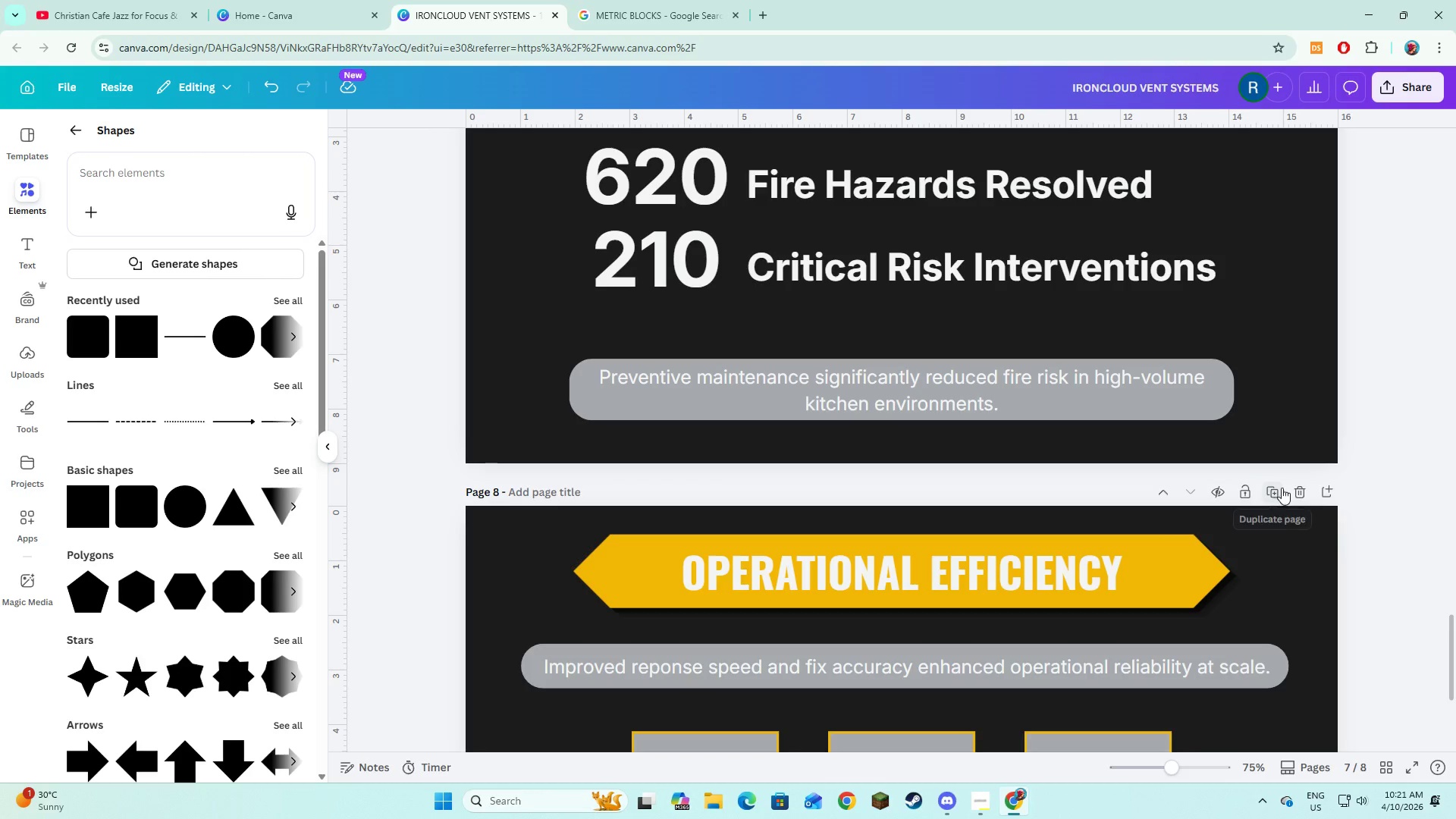 
left_click([1281, 490])
 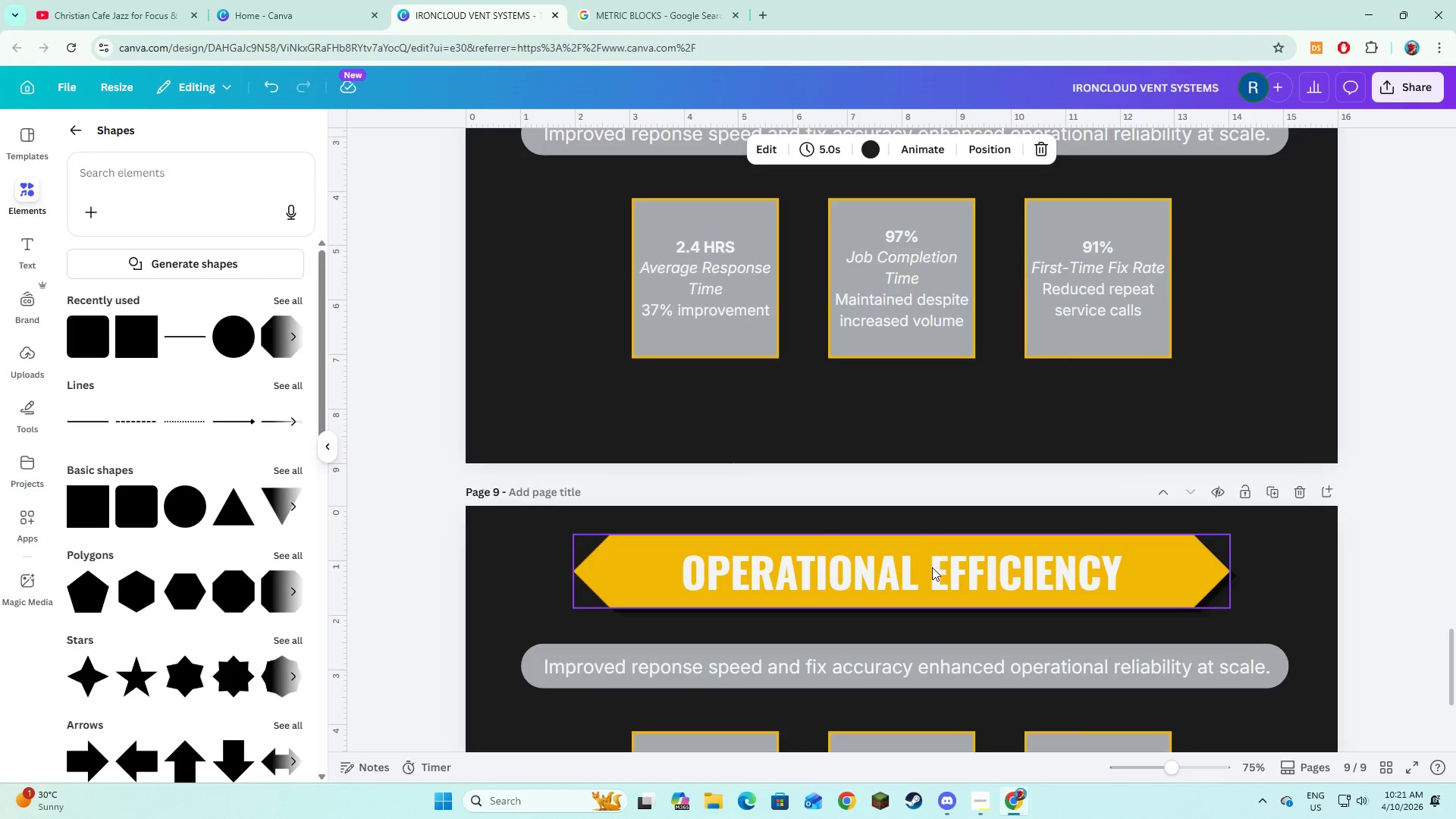 
scroll: coordinate [921, 587], scroll_direction: down, amount: 2.0
 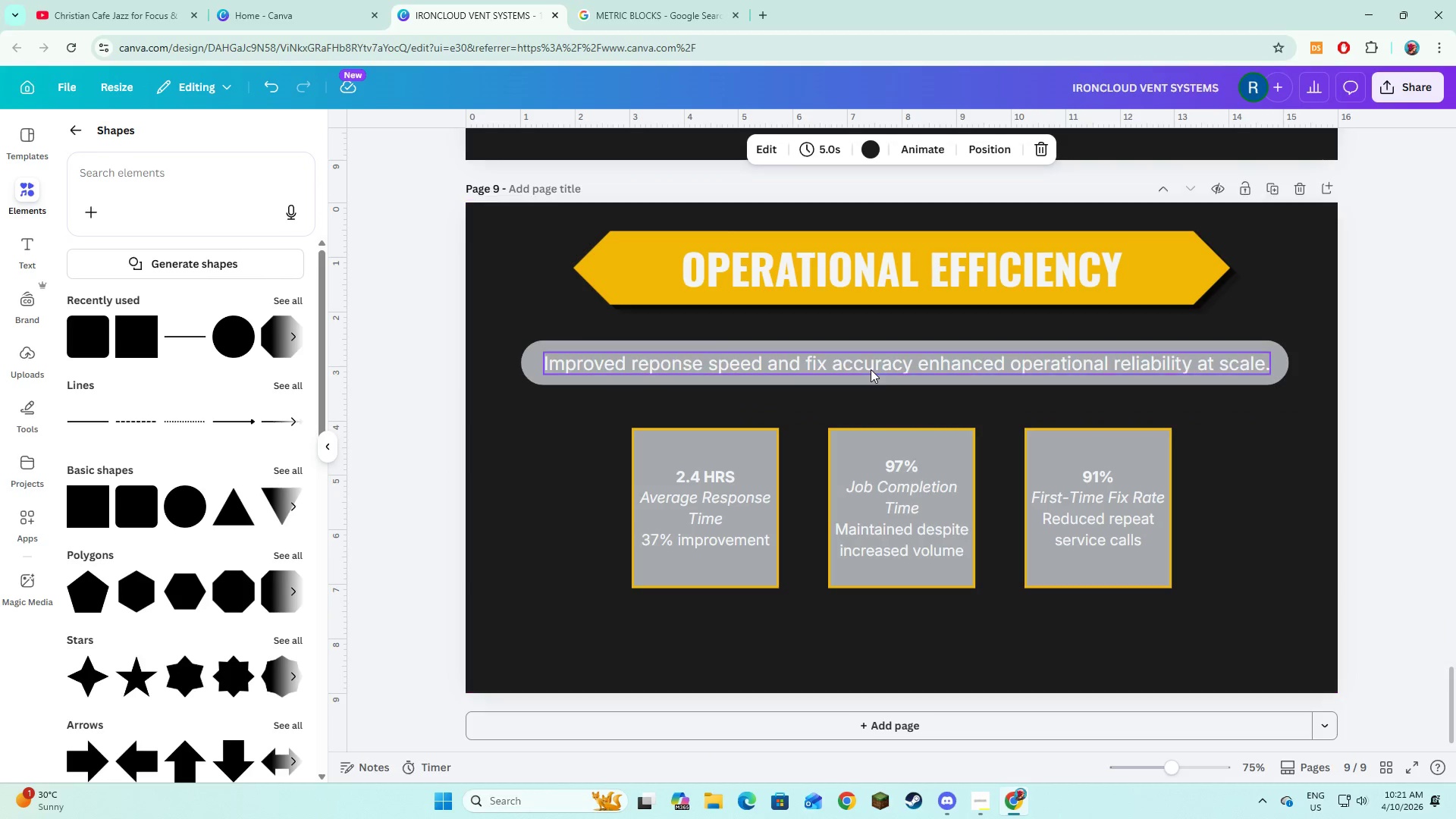 
left_click([871, 369])
 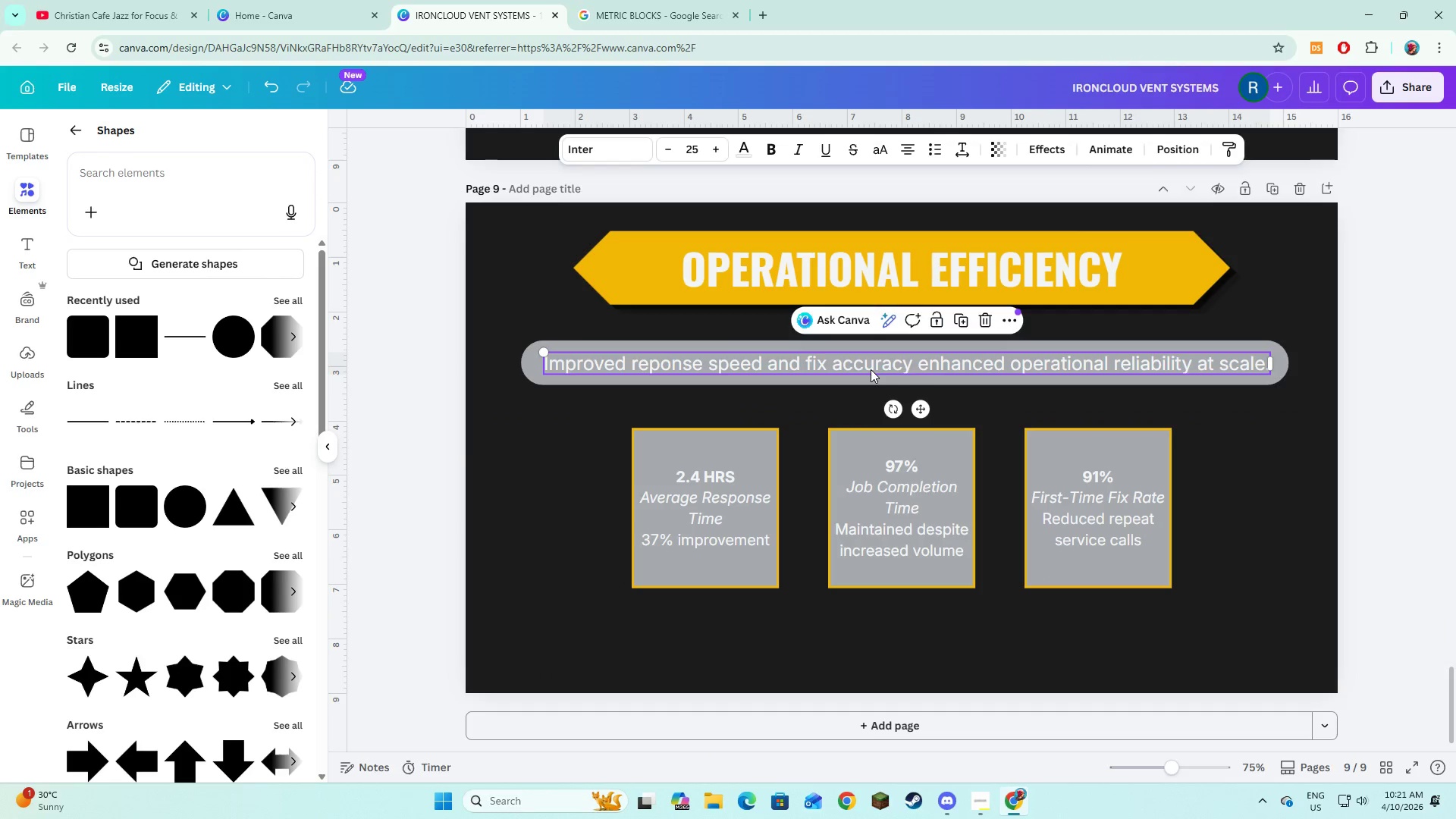 
key(Backspace)
 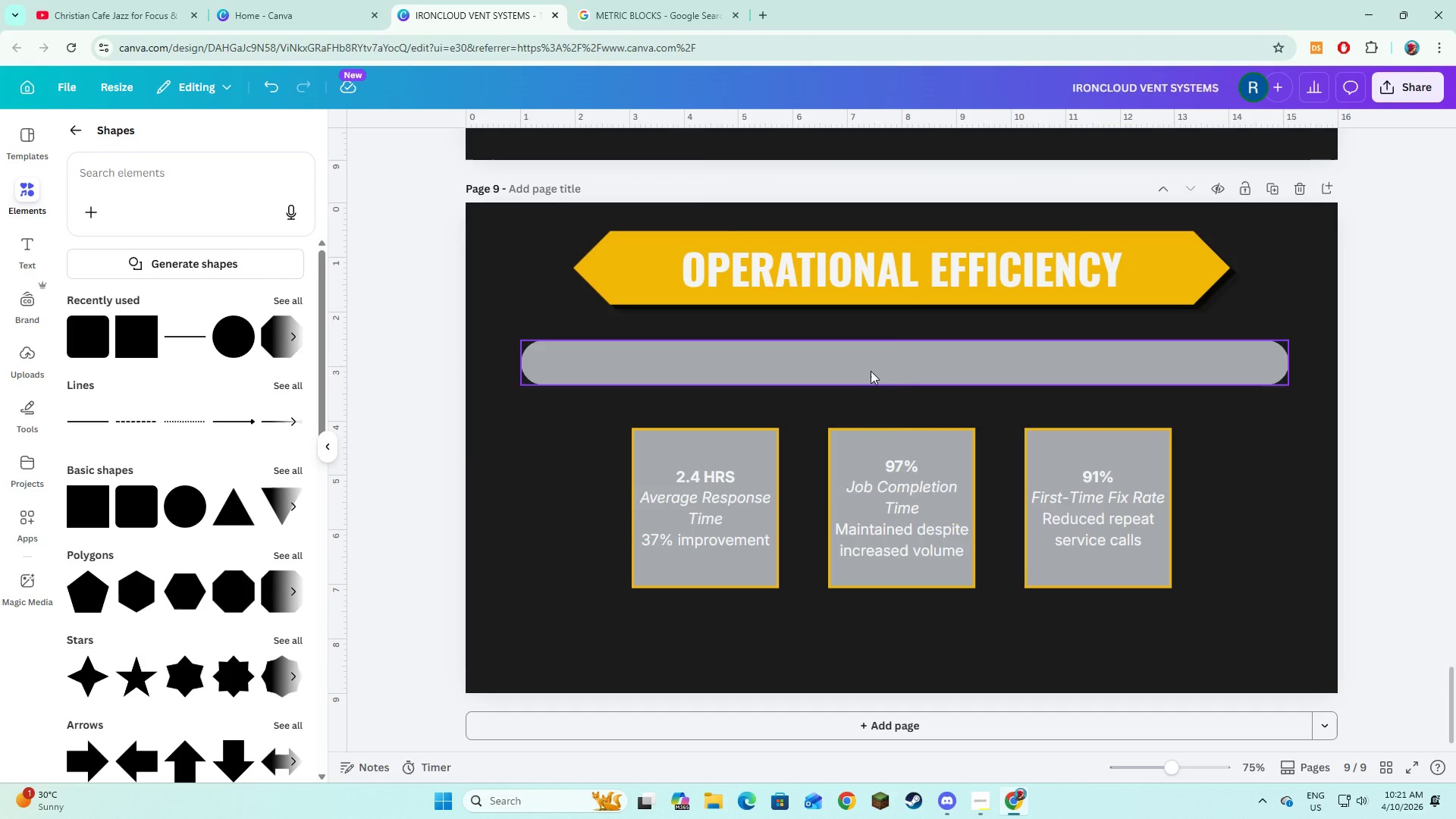 
left_click([871, 371])
 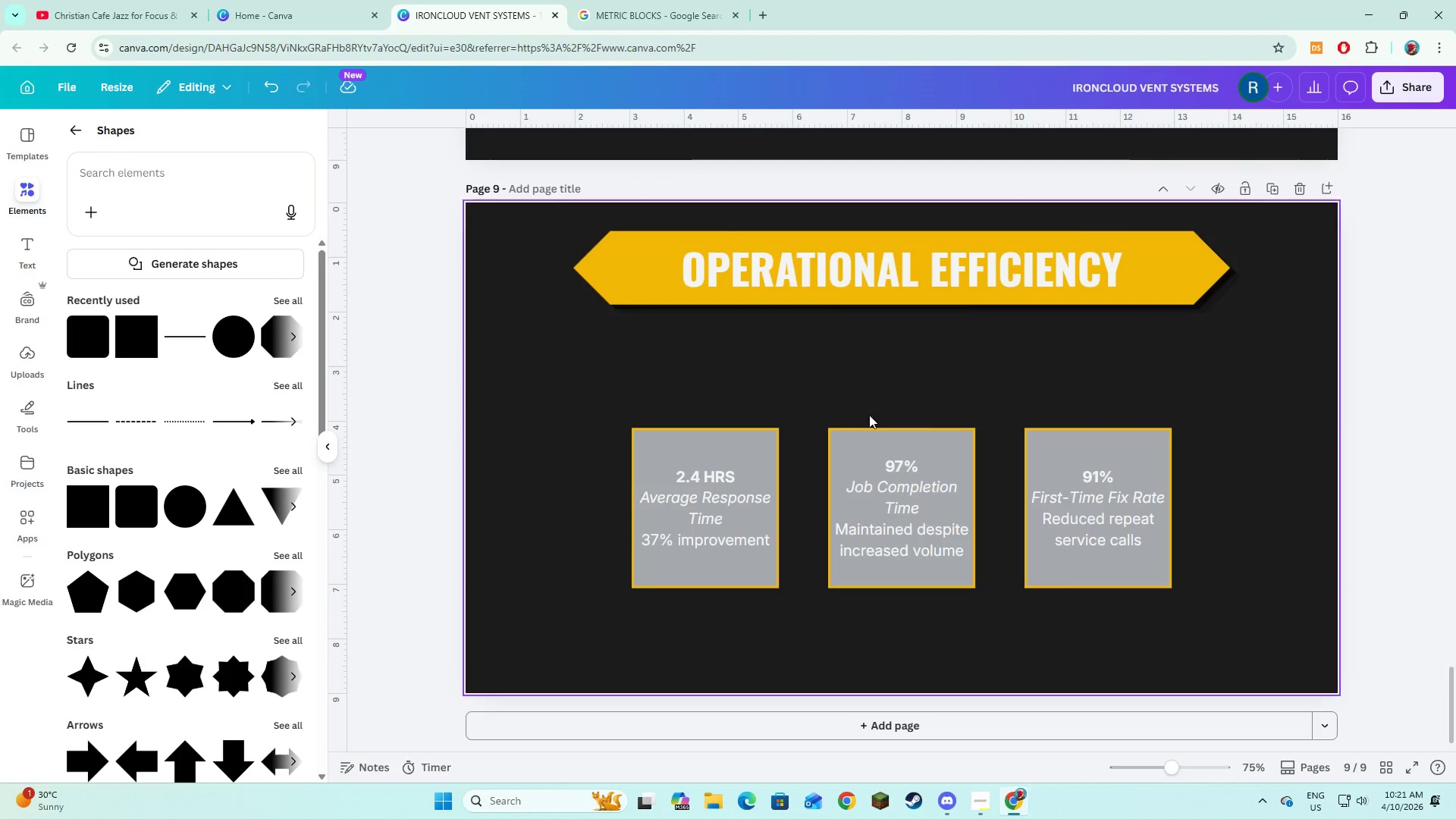 
key(Backspace)
 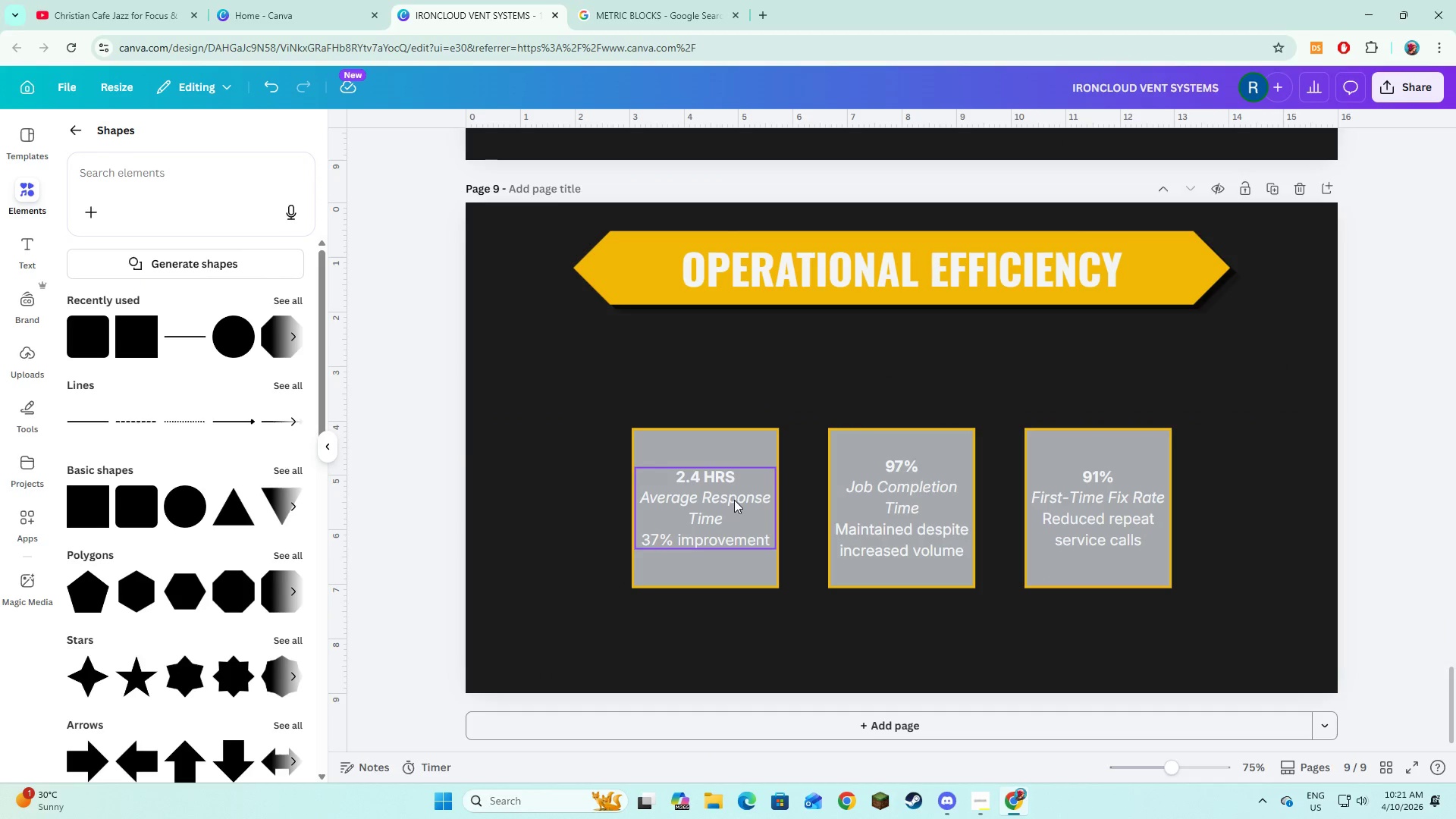 
left_click([721, 506])
 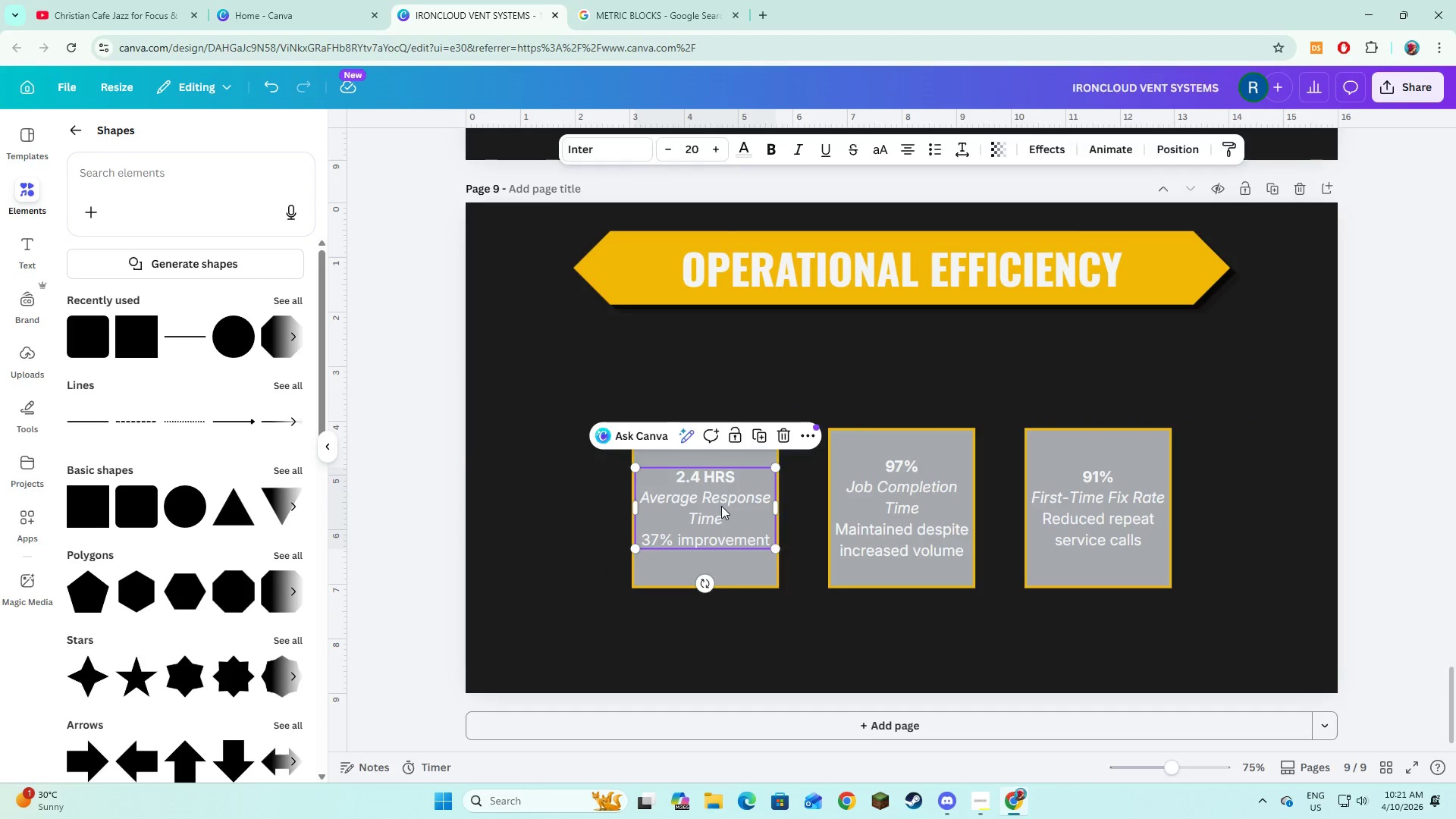 
key(Backspace)
 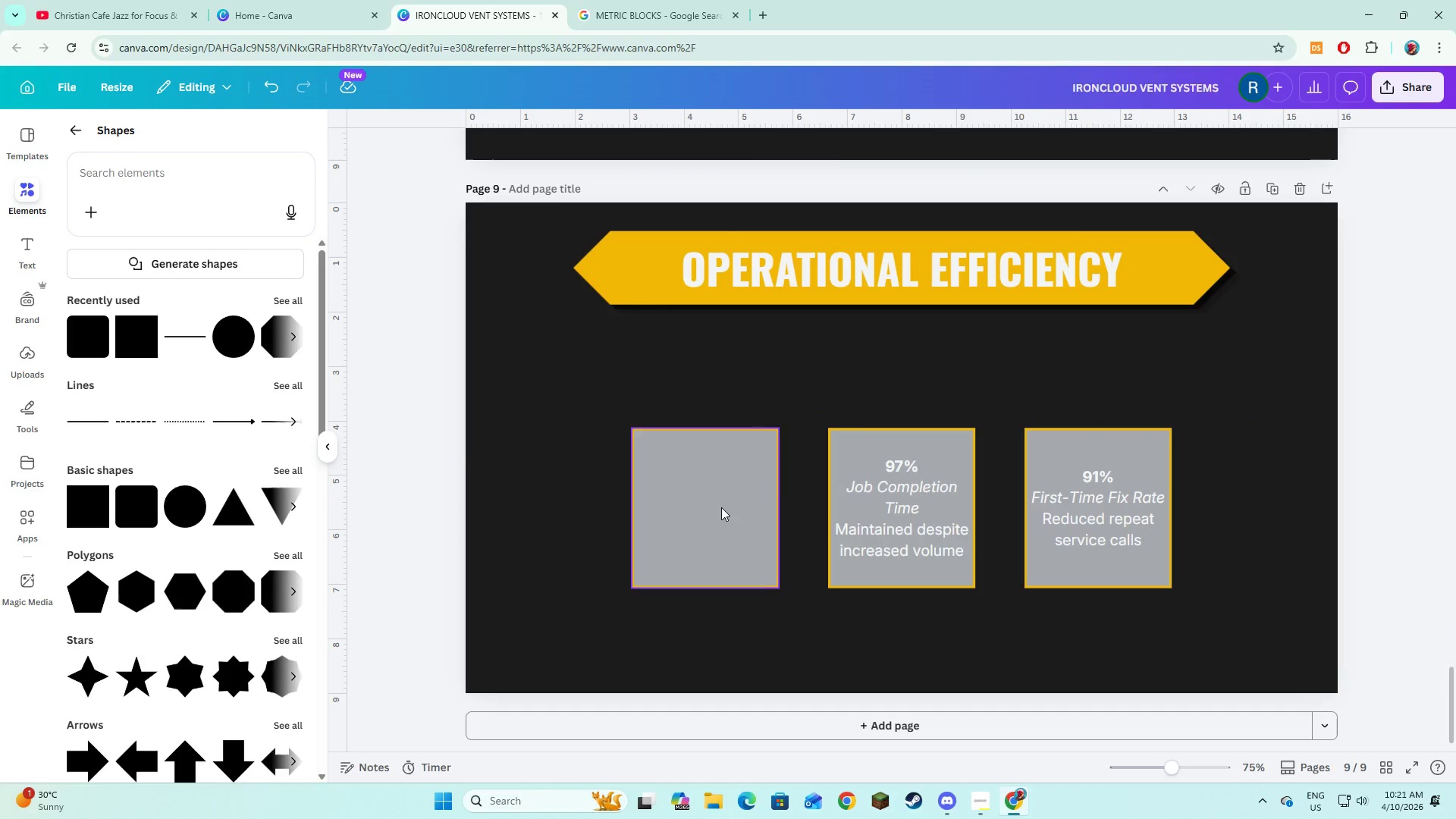 
double_click([721, 507])
 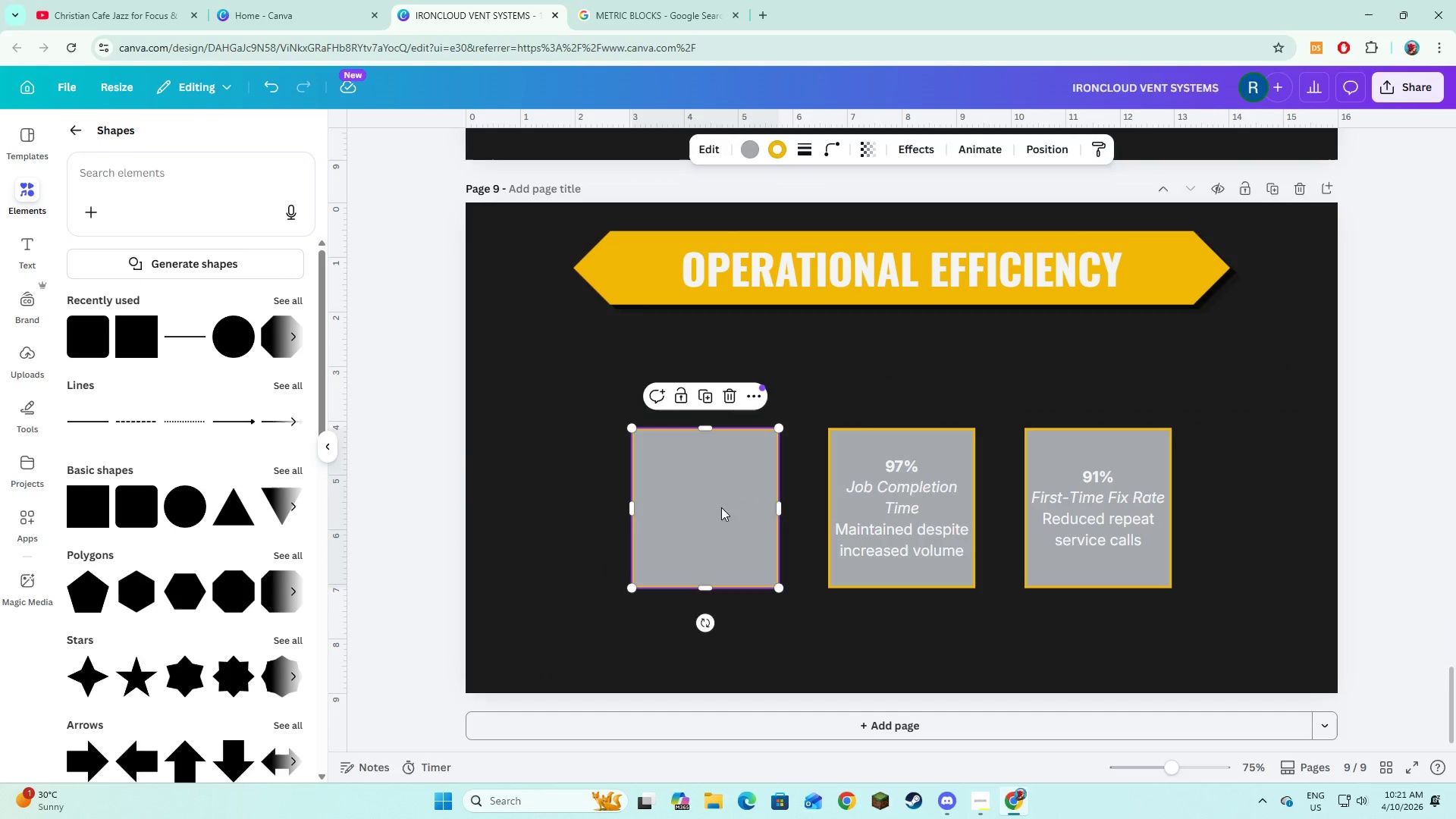 
key(Backspace)
 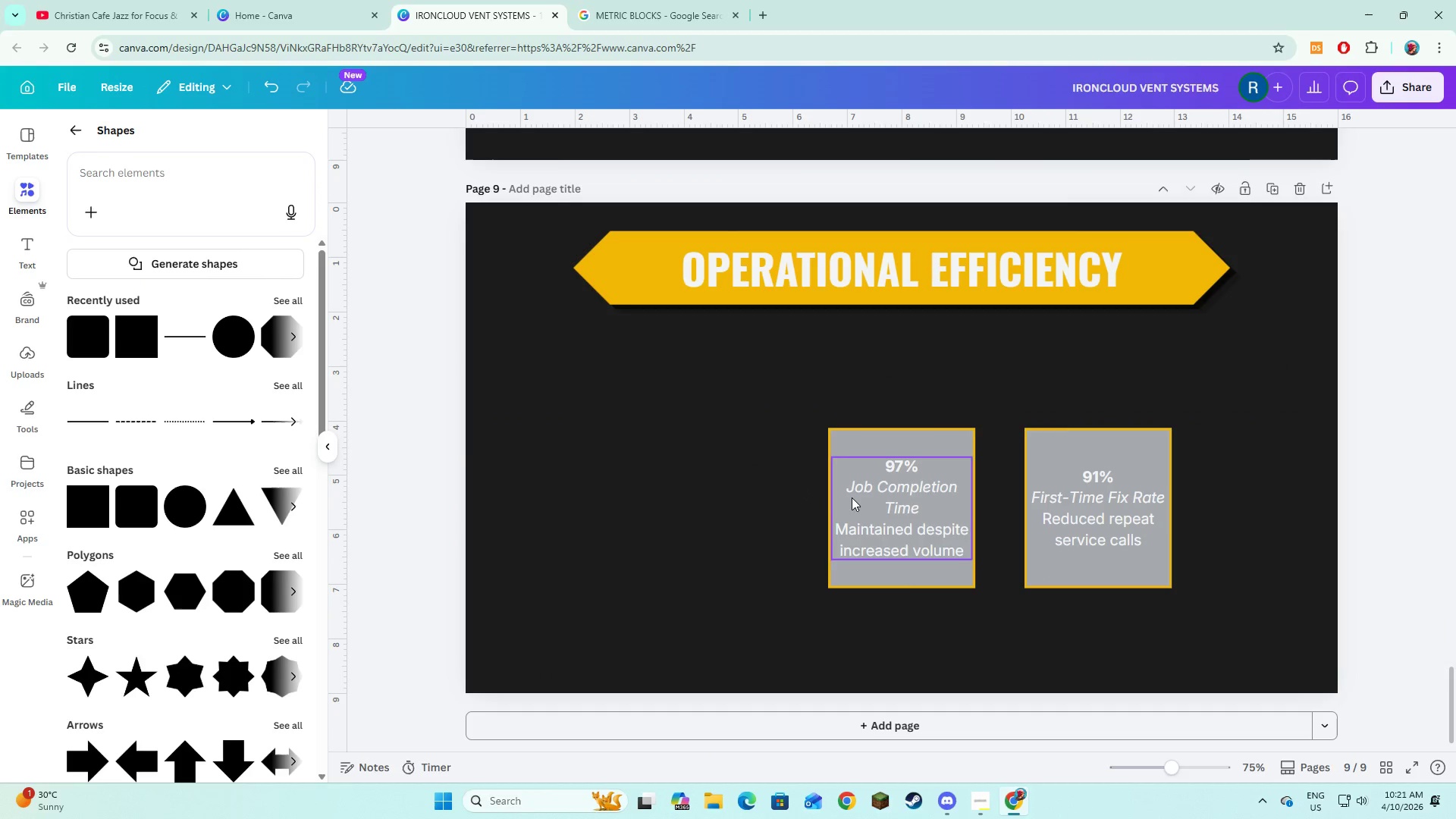 
left_click([853, 498])
 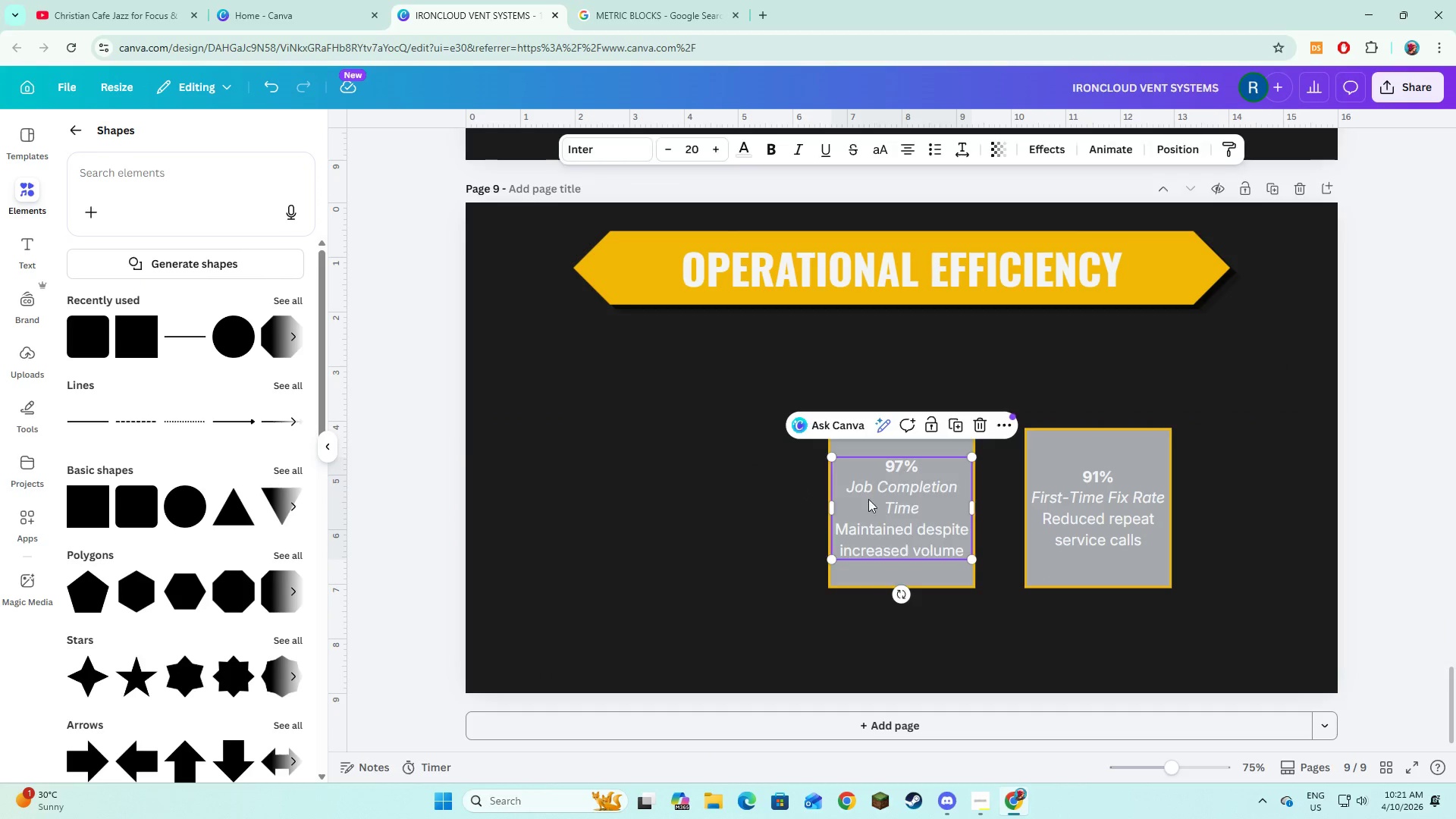 
key(Backspace)
 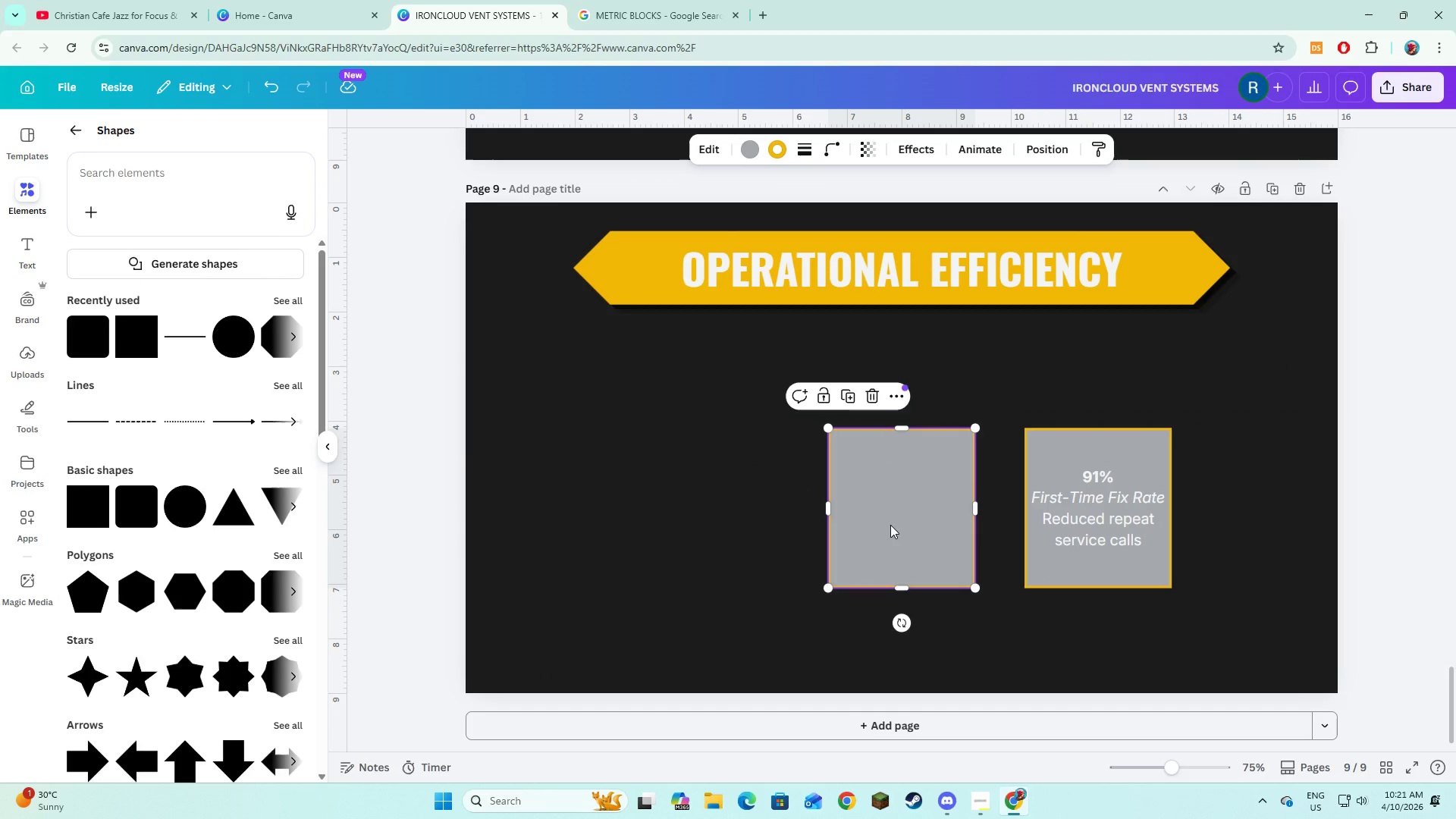 
left_click([890, 525])
 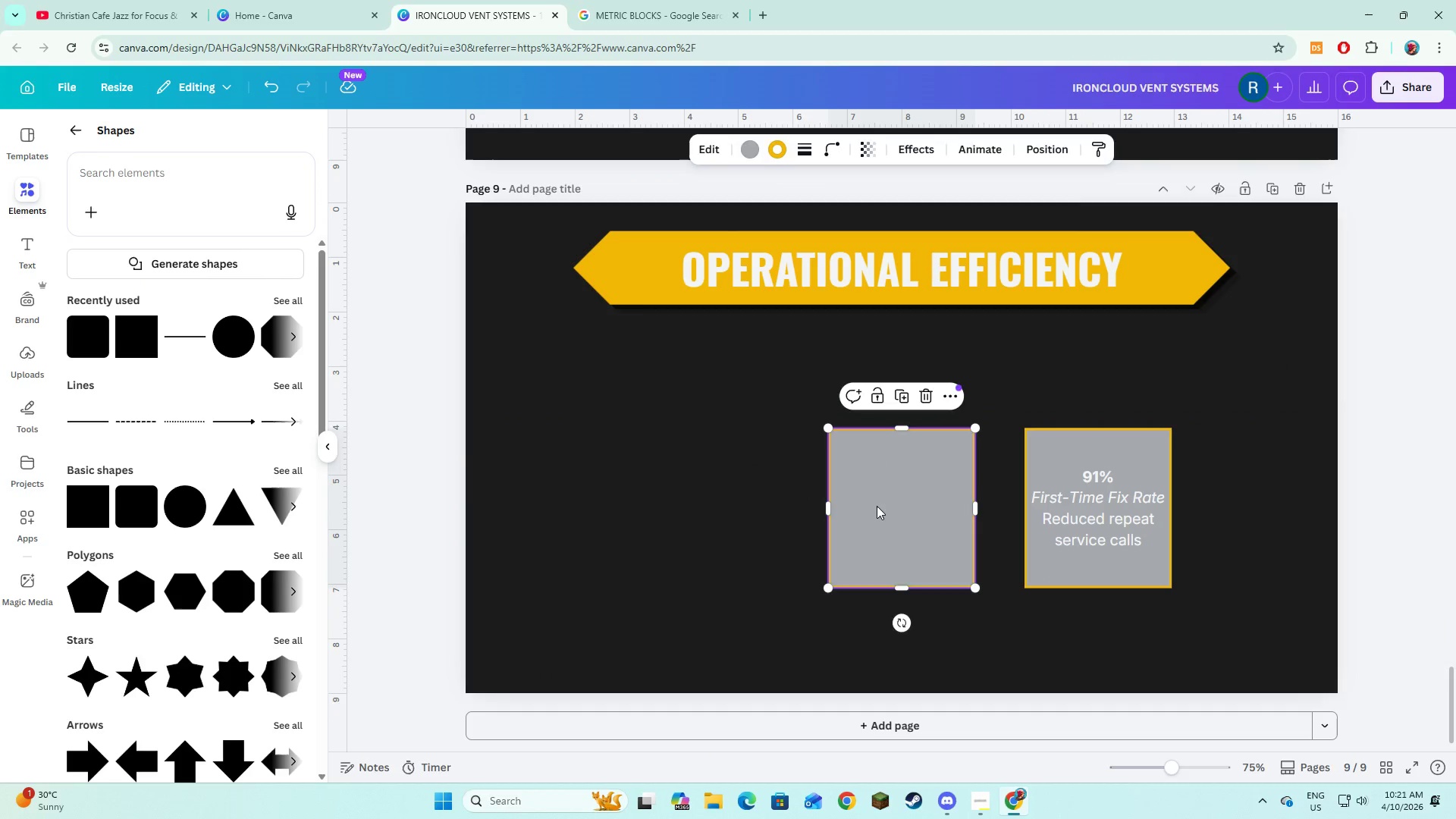 
key(Backspace)
 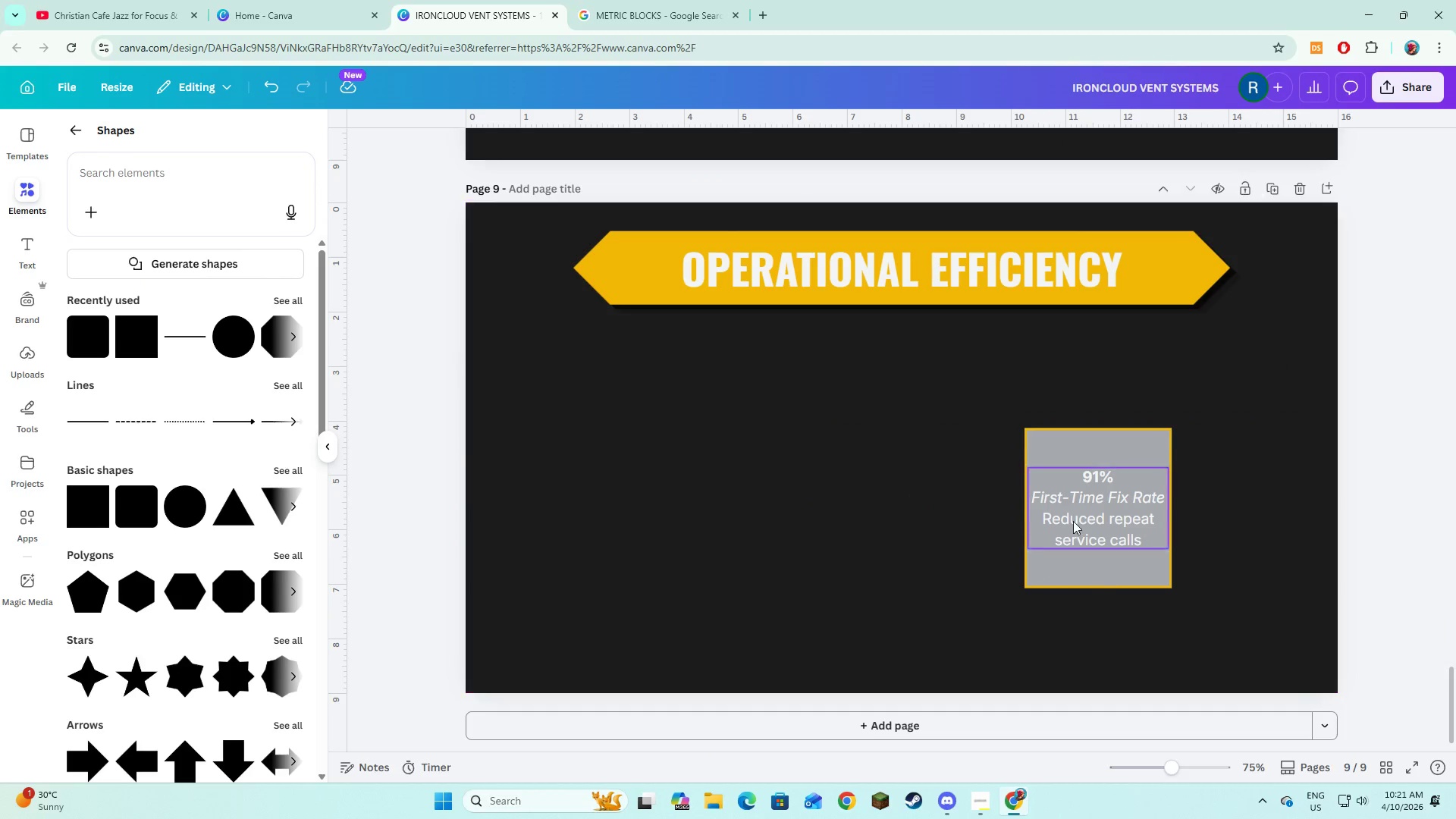 
left_click([1073, 521])
 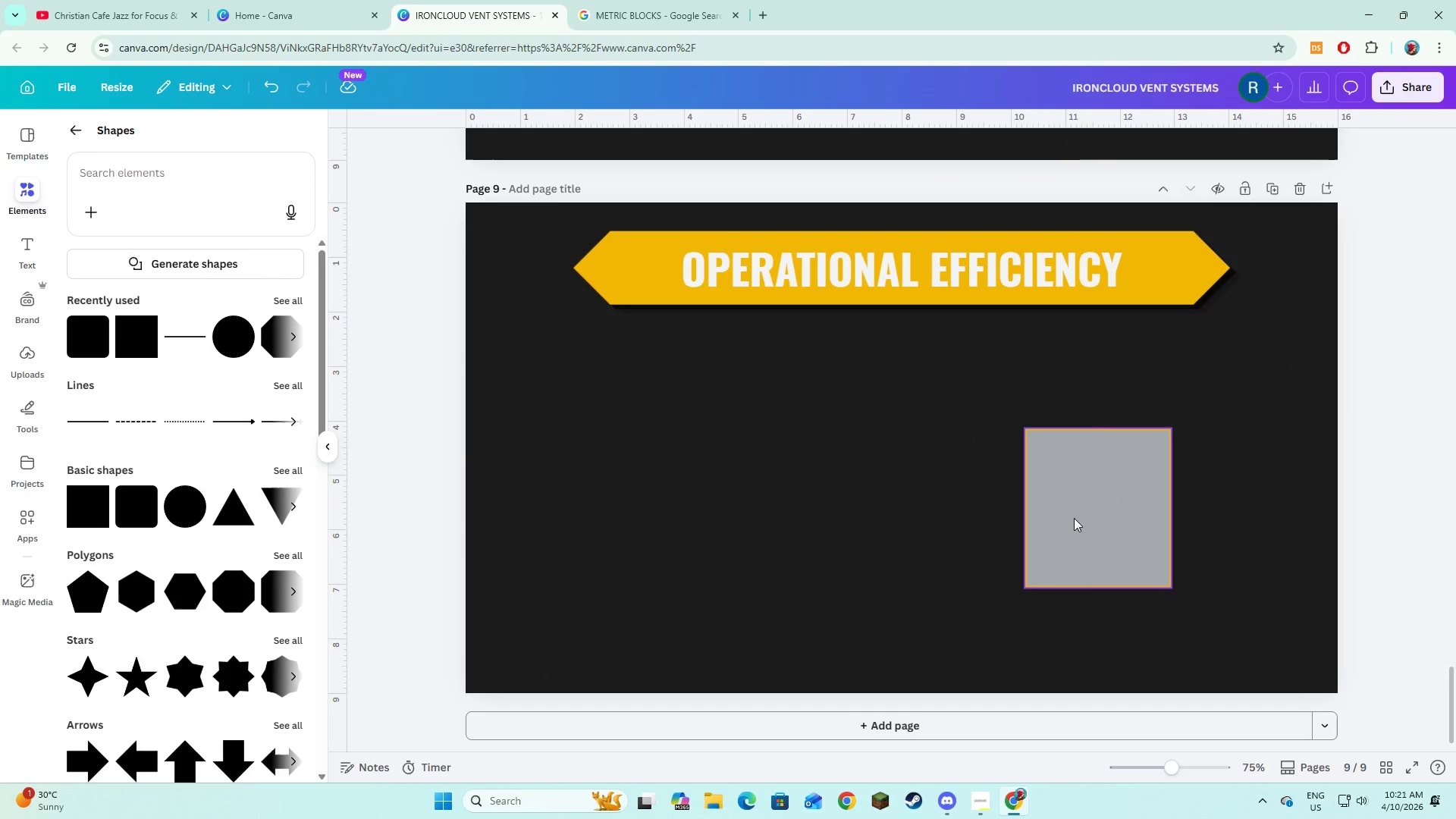 
key(Backspace)
 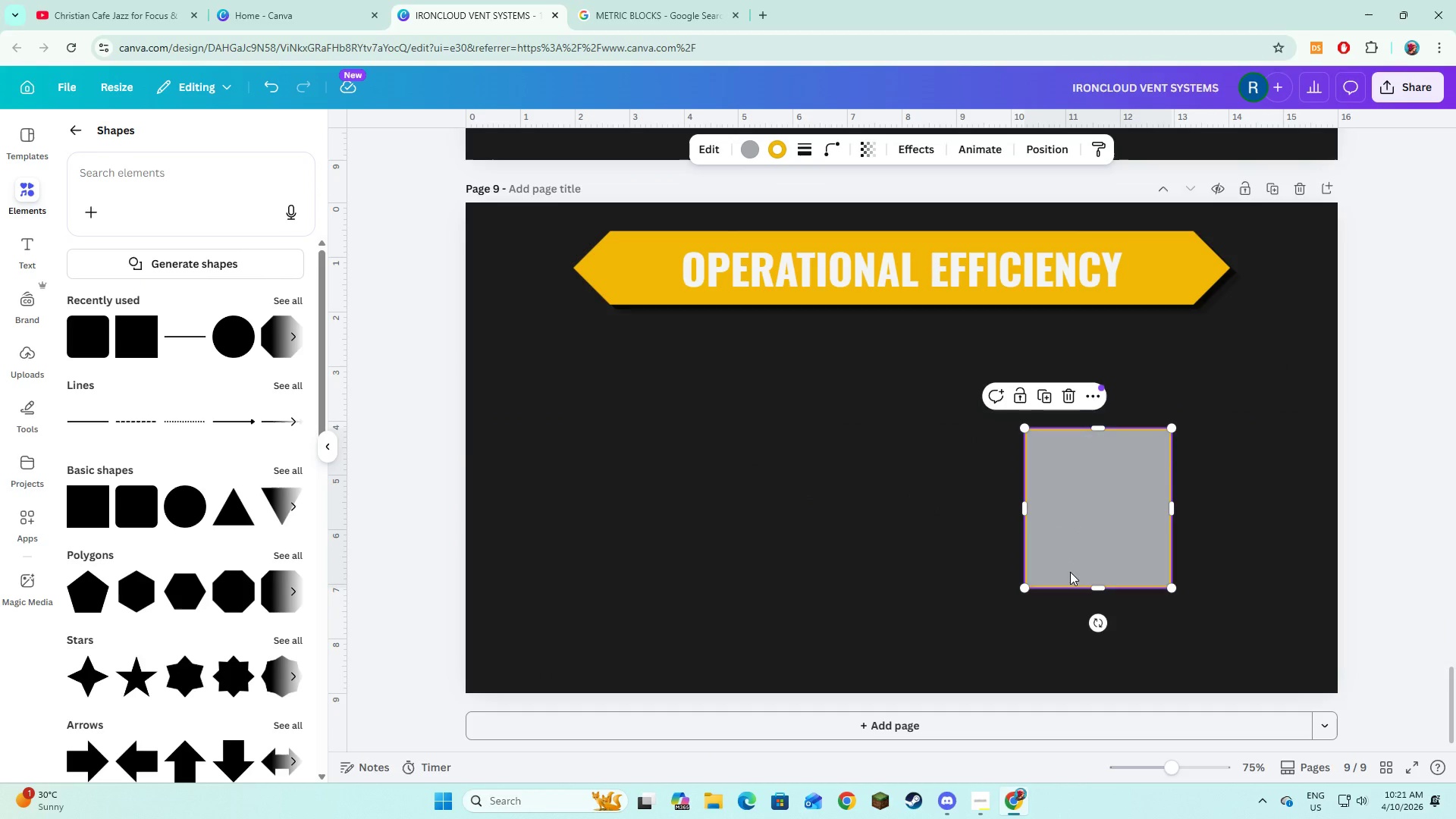 
double_click([1070, 572])
 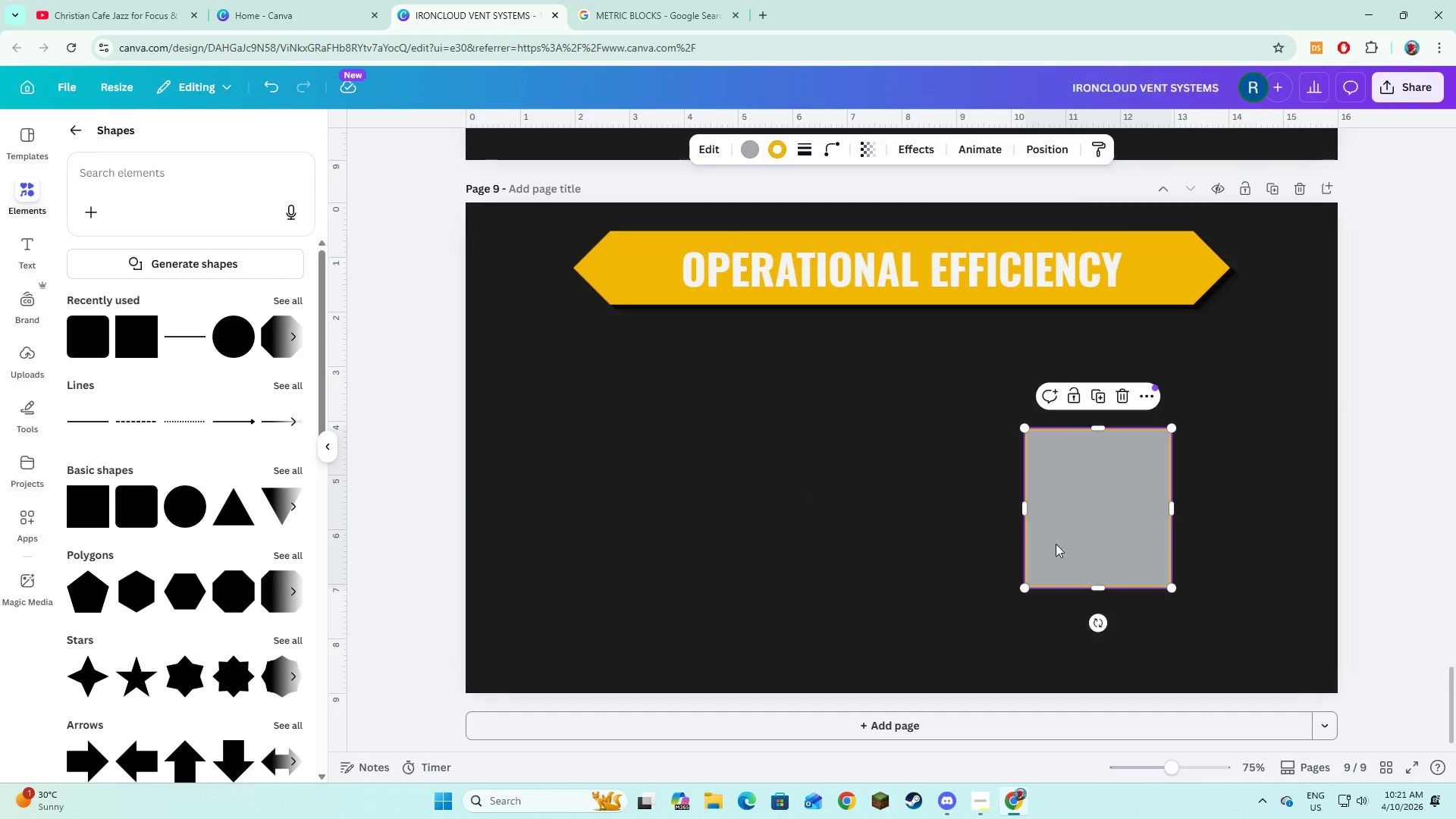 
key(Backspace)
 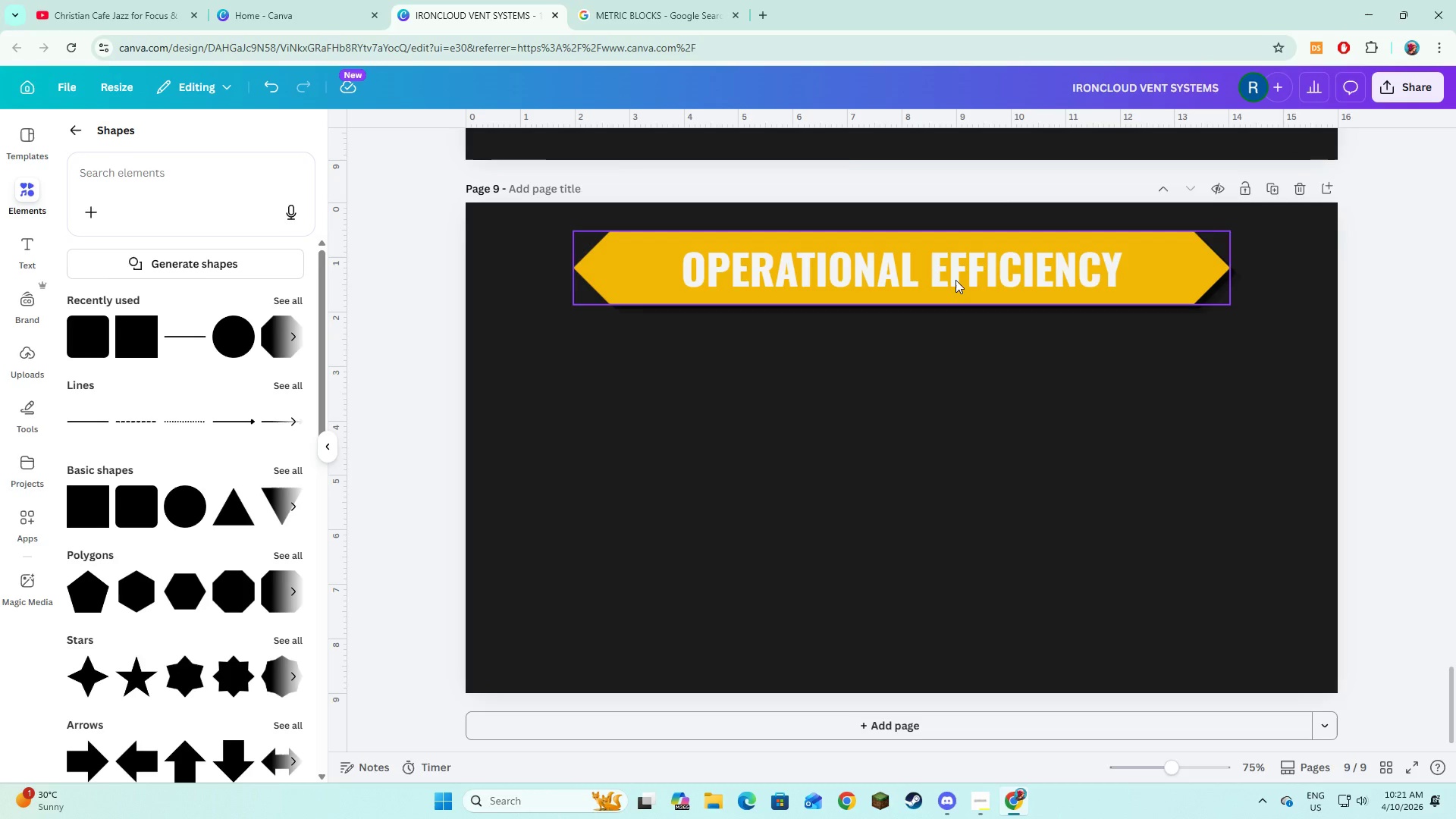 
double_click([956, 280])
 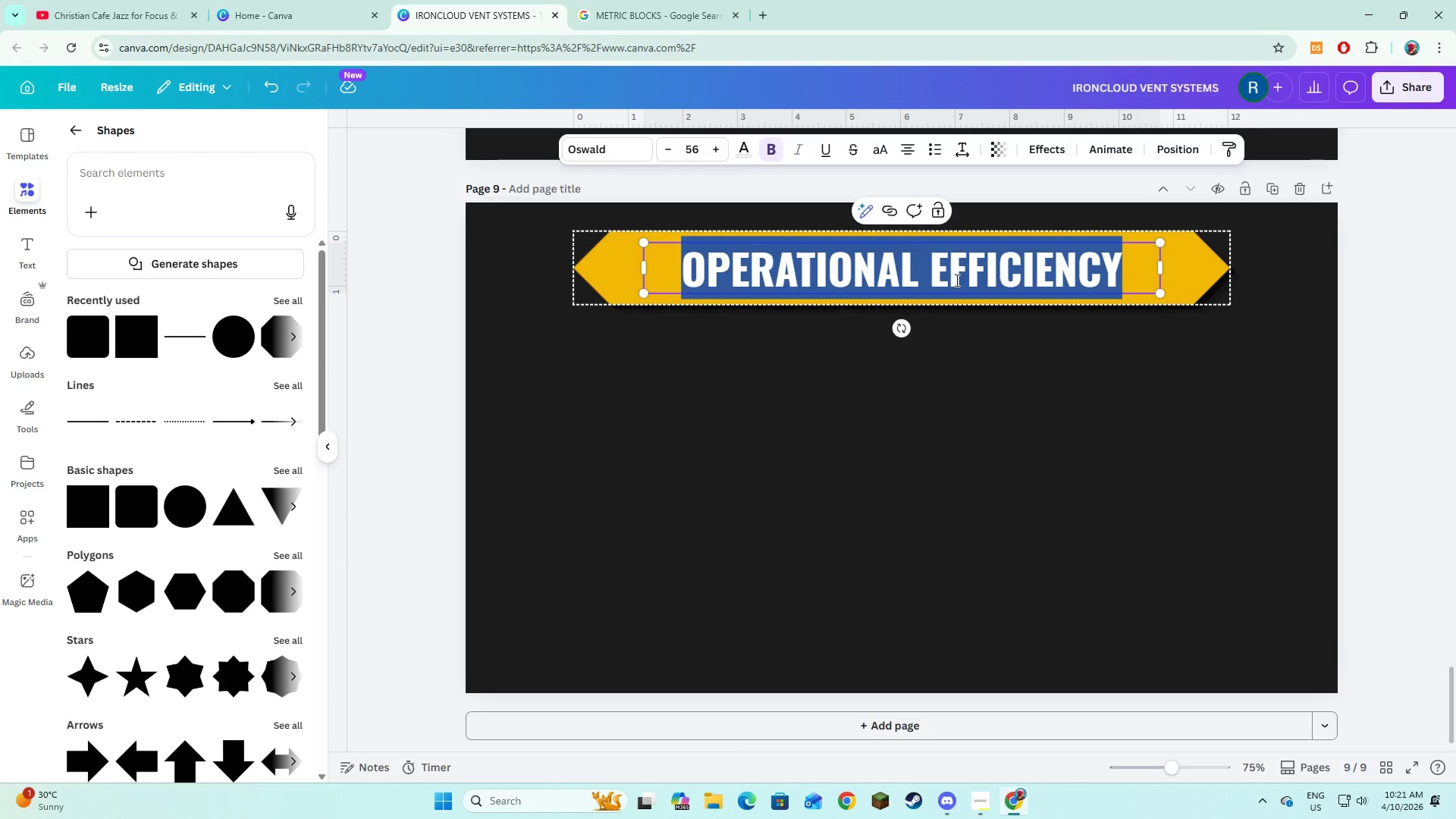 
wait(5.47)
 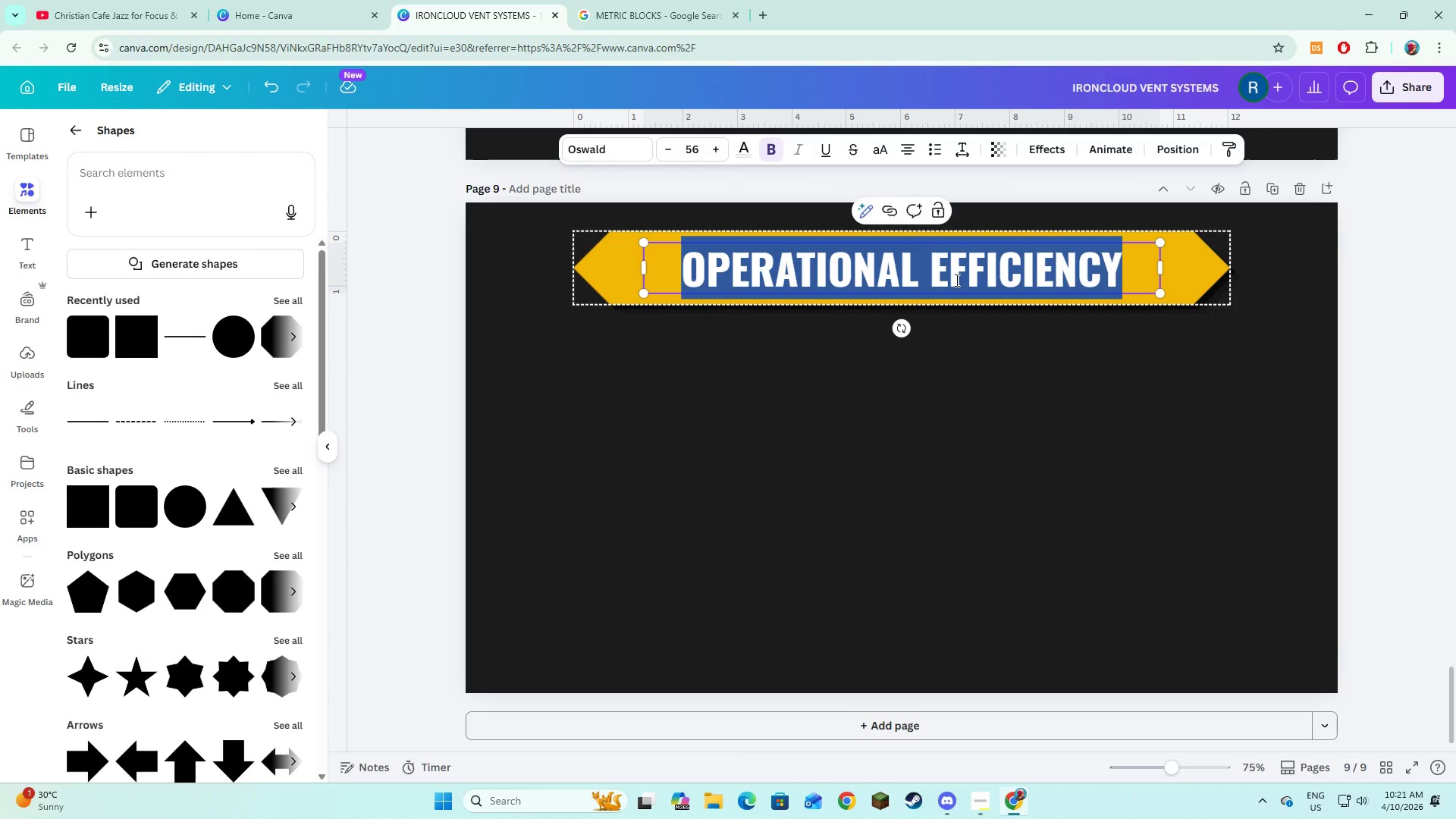 
type(2-)
key(Backspace)
type(024 STRA)
key(Backspace)
key(Backspace)
key(Backspace)
key(Backspace)
type(A)
key(Backspace)
type(S)
key(Backspace)
type(stre)
key(Backspace)
type(ategic roadmap)
 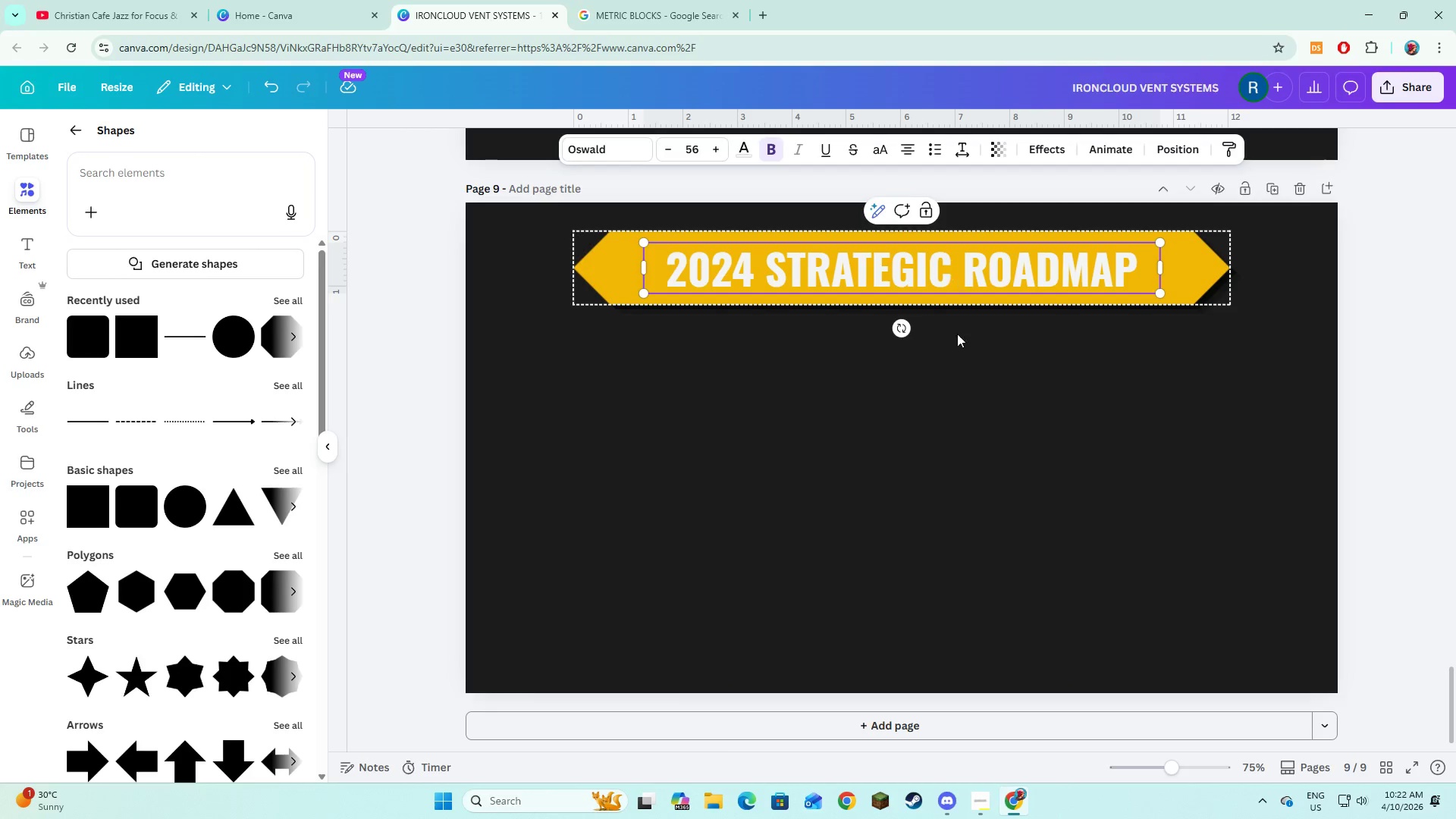 
left_click([954, 395])
 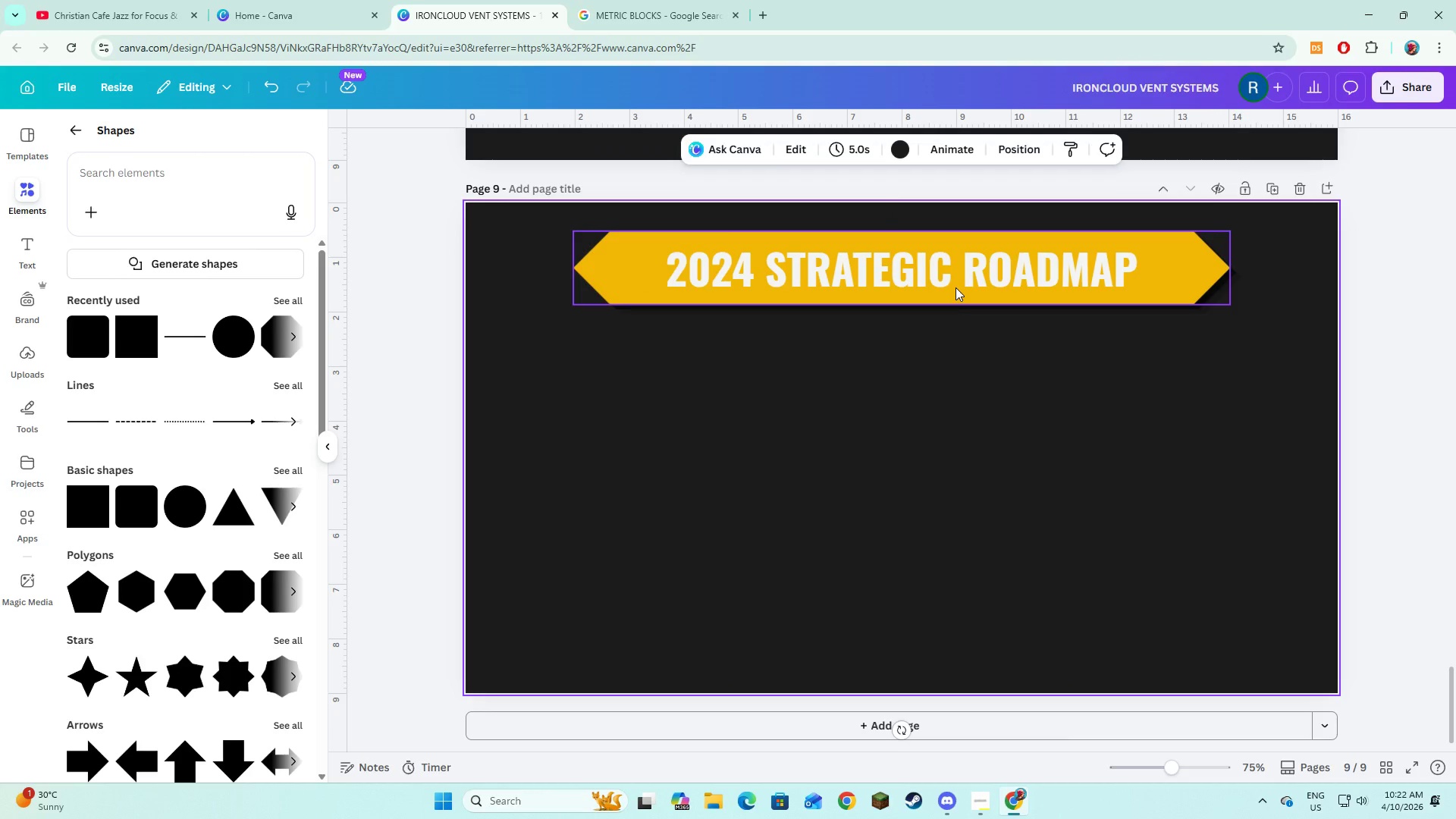 
left_click([926, 344])
 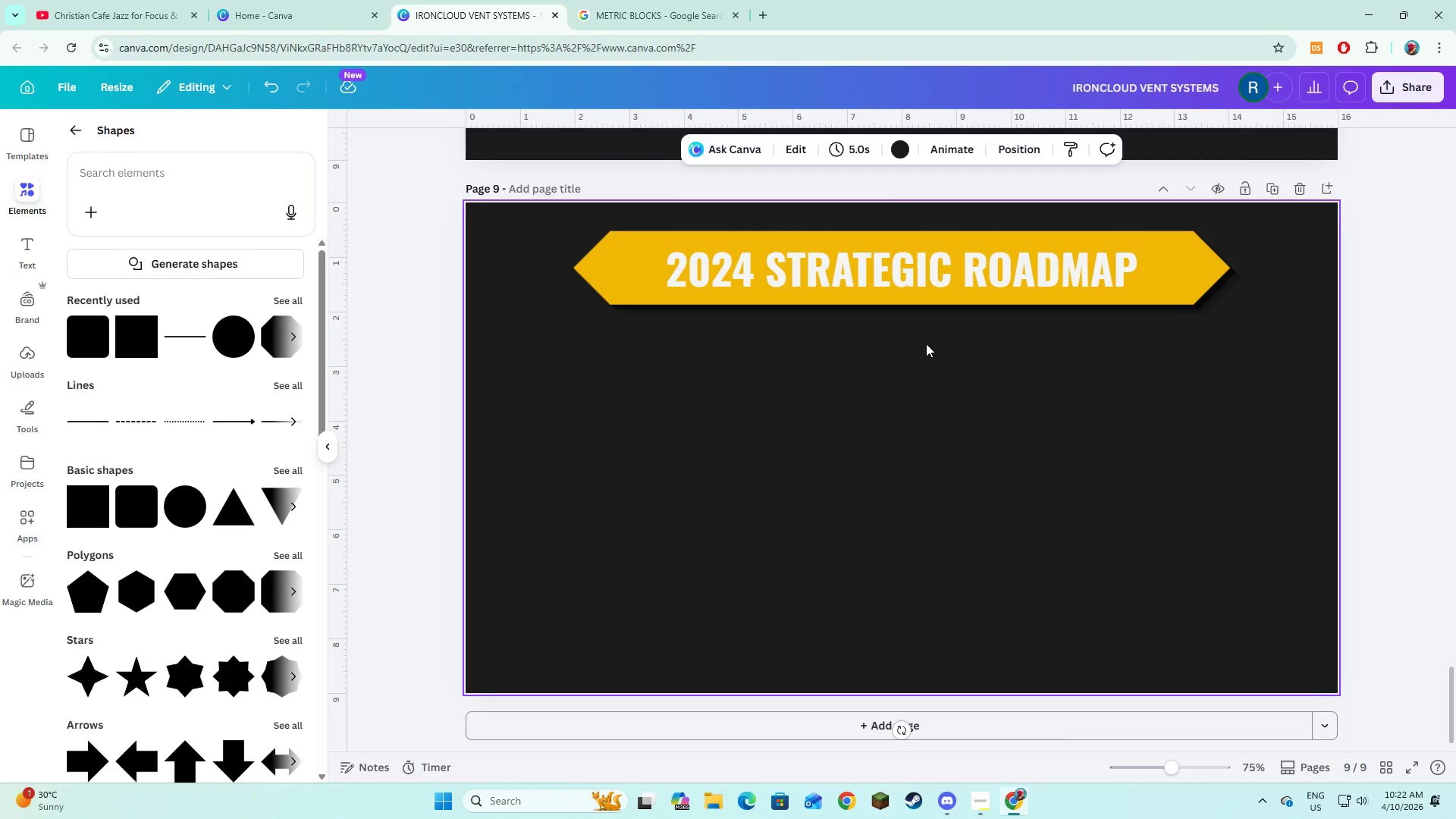 
wait(15.84)
 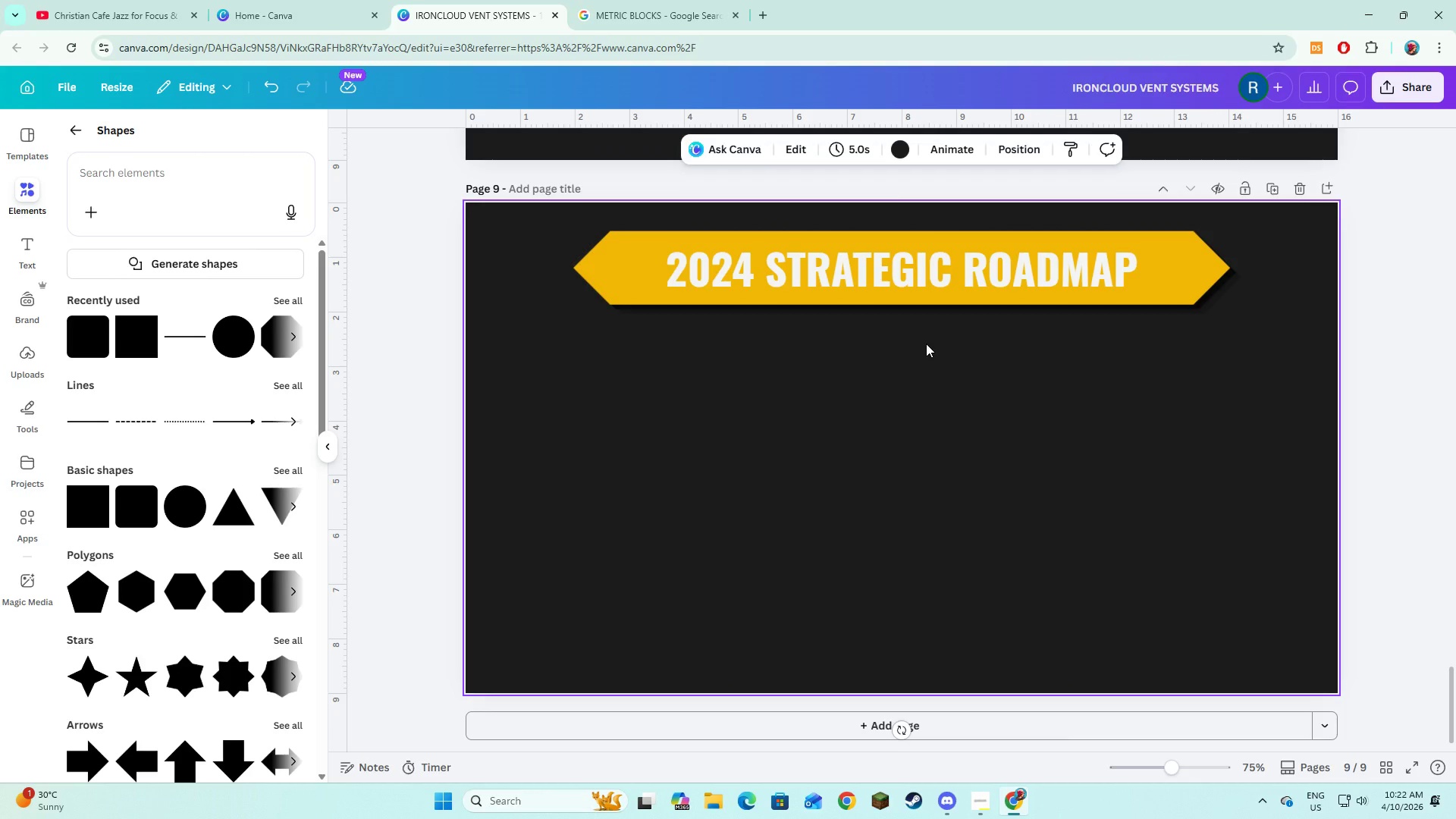 
scroll: coordinate [925, 344], scroll_direction: up, amount: 5.0
 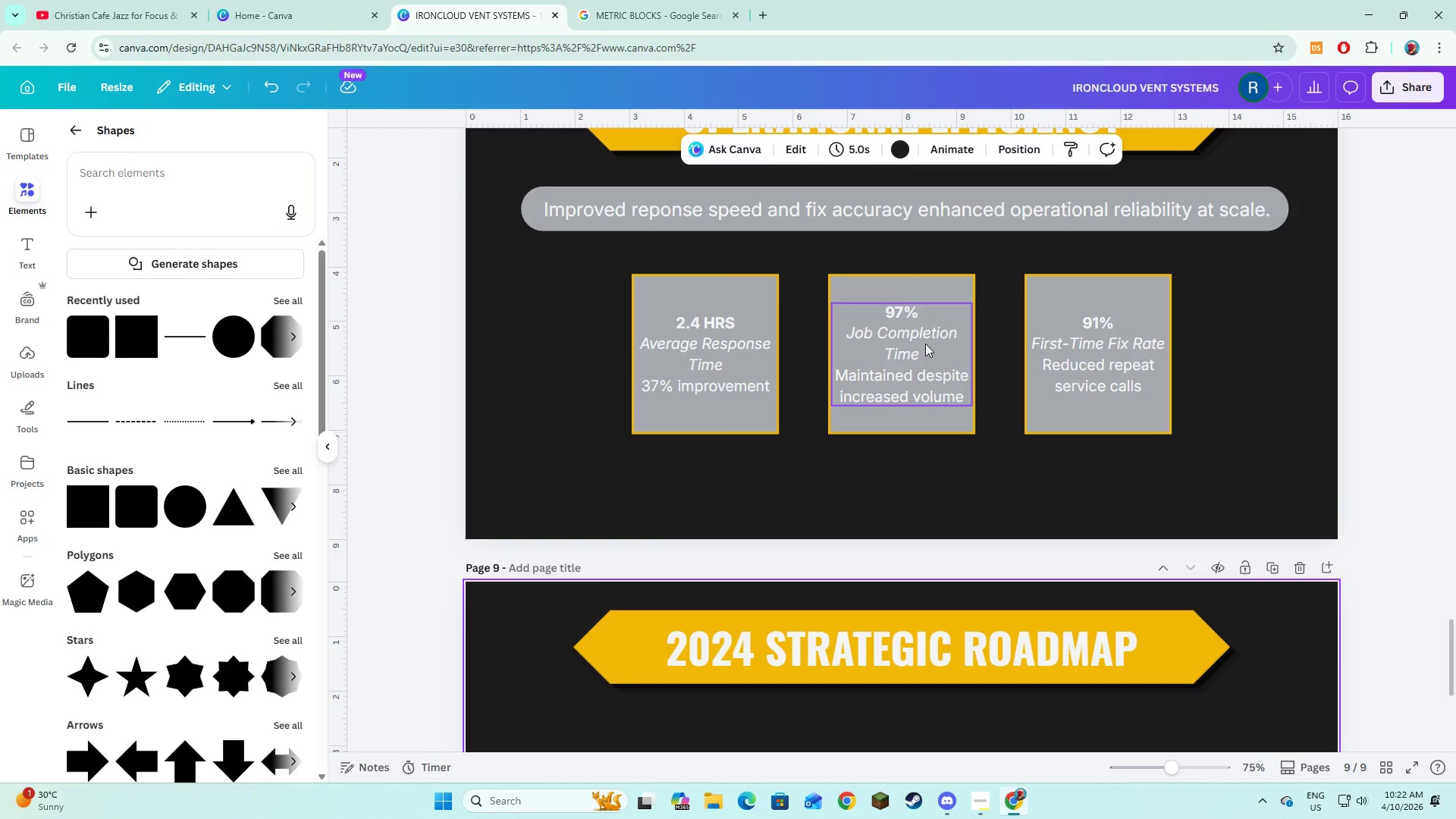 
wait(8.39)
 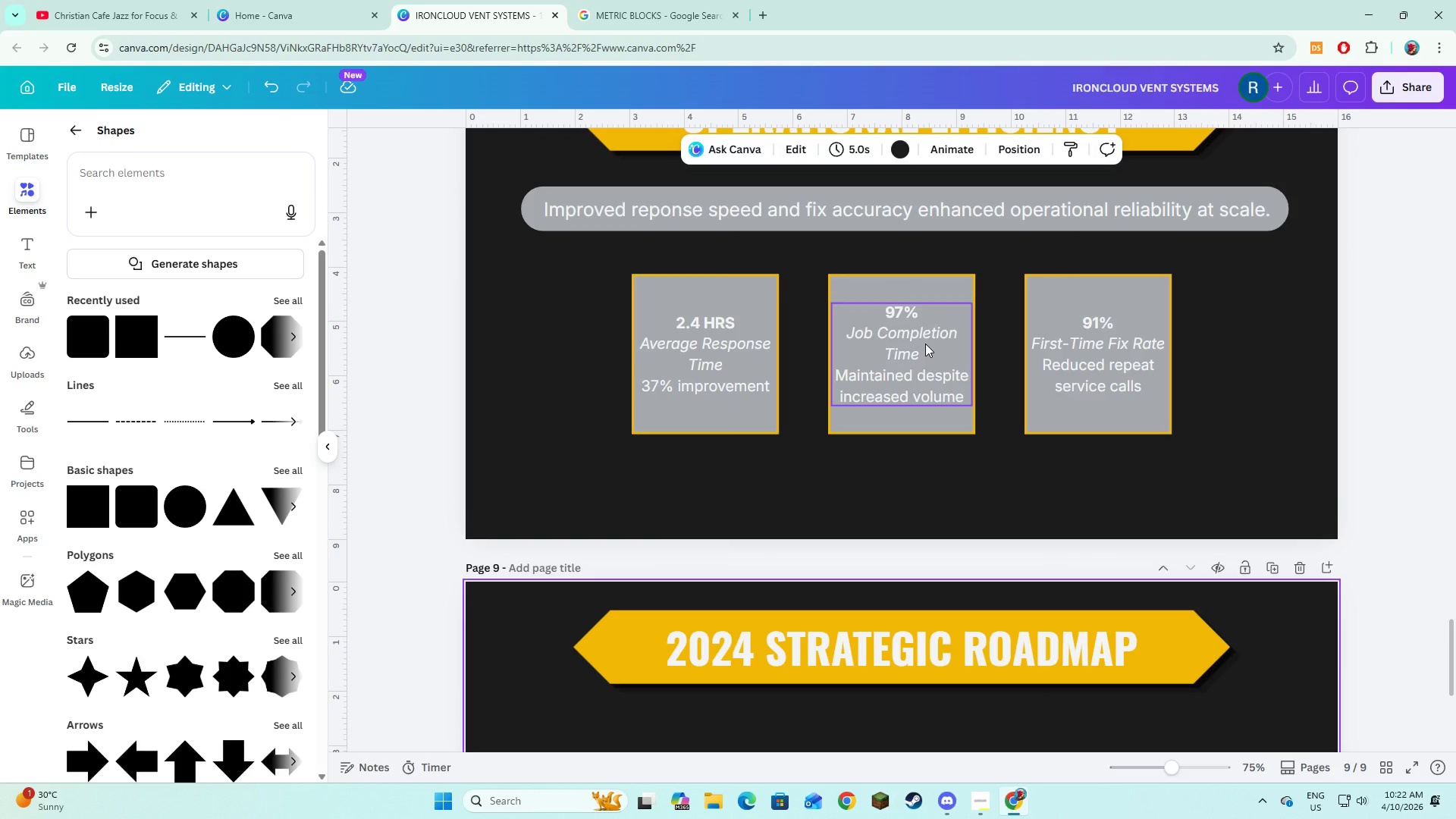 
scroll: coordinate [886, 514], scroll_direction: down, amount: 7.0
 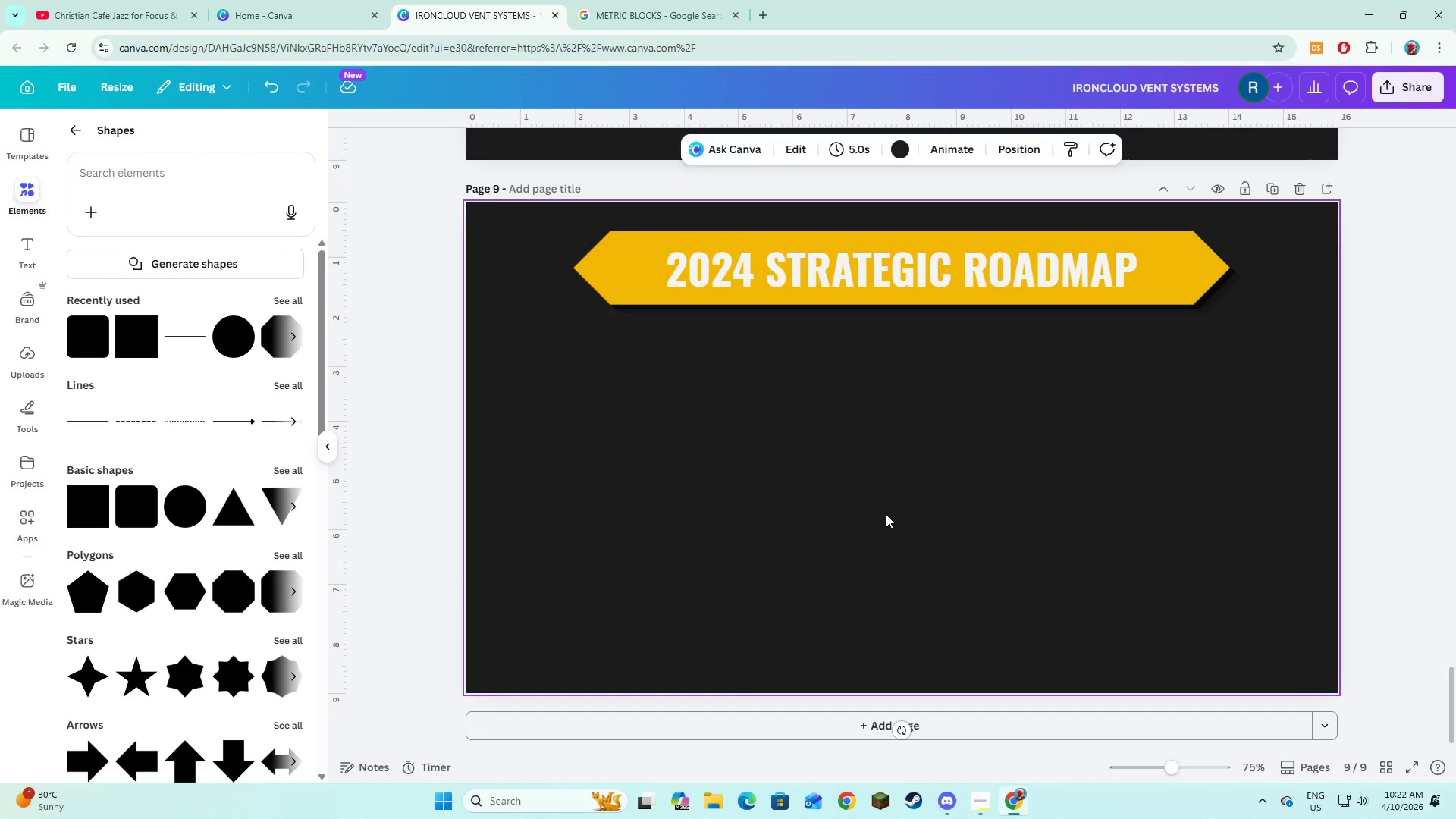 
scroll: coordinate [886, 514], scroll_direction: up, amount: 2.0
 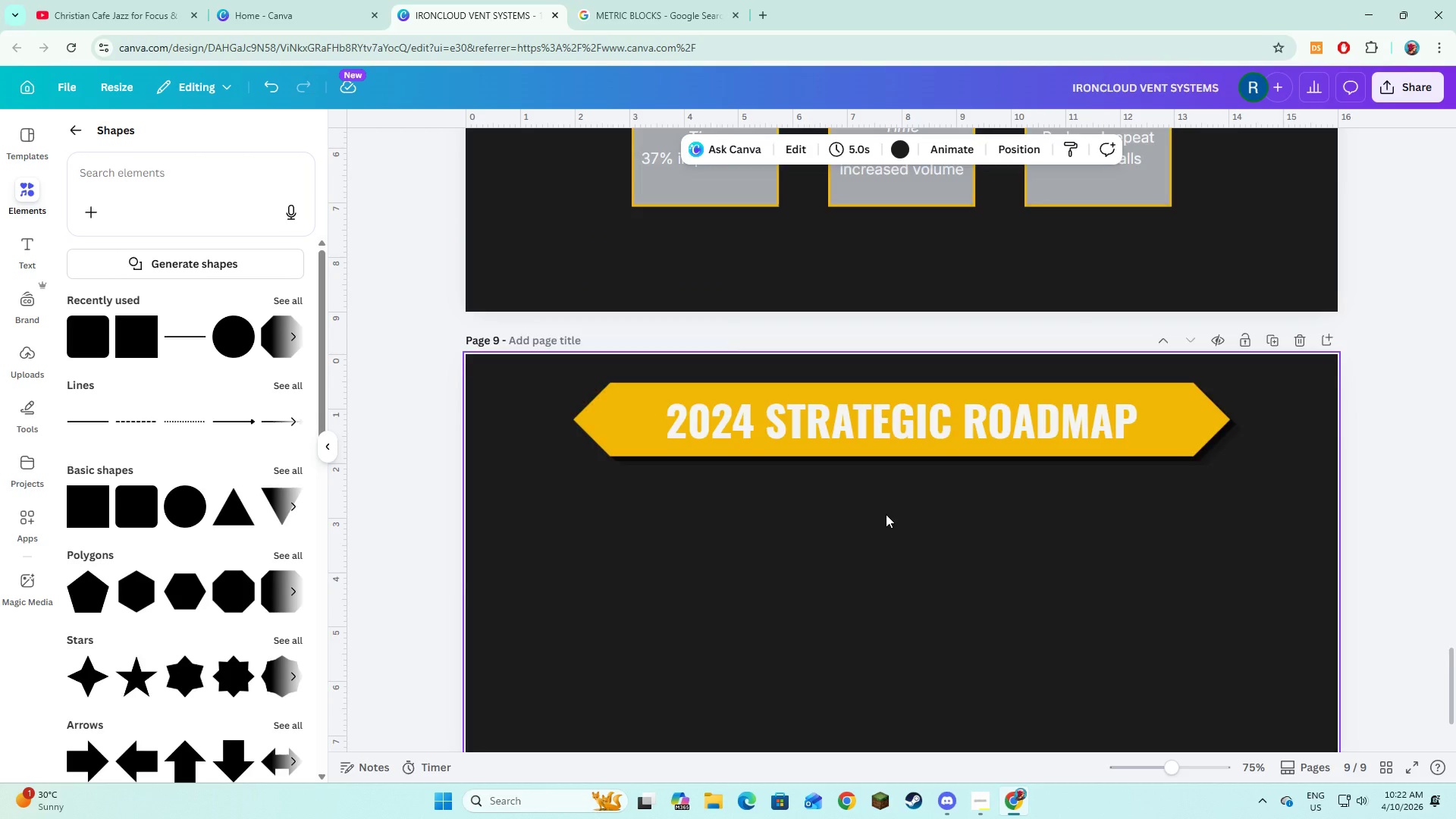 
scroll: coordinate [886, 514], scroll_direction: down, amount: 3.0
 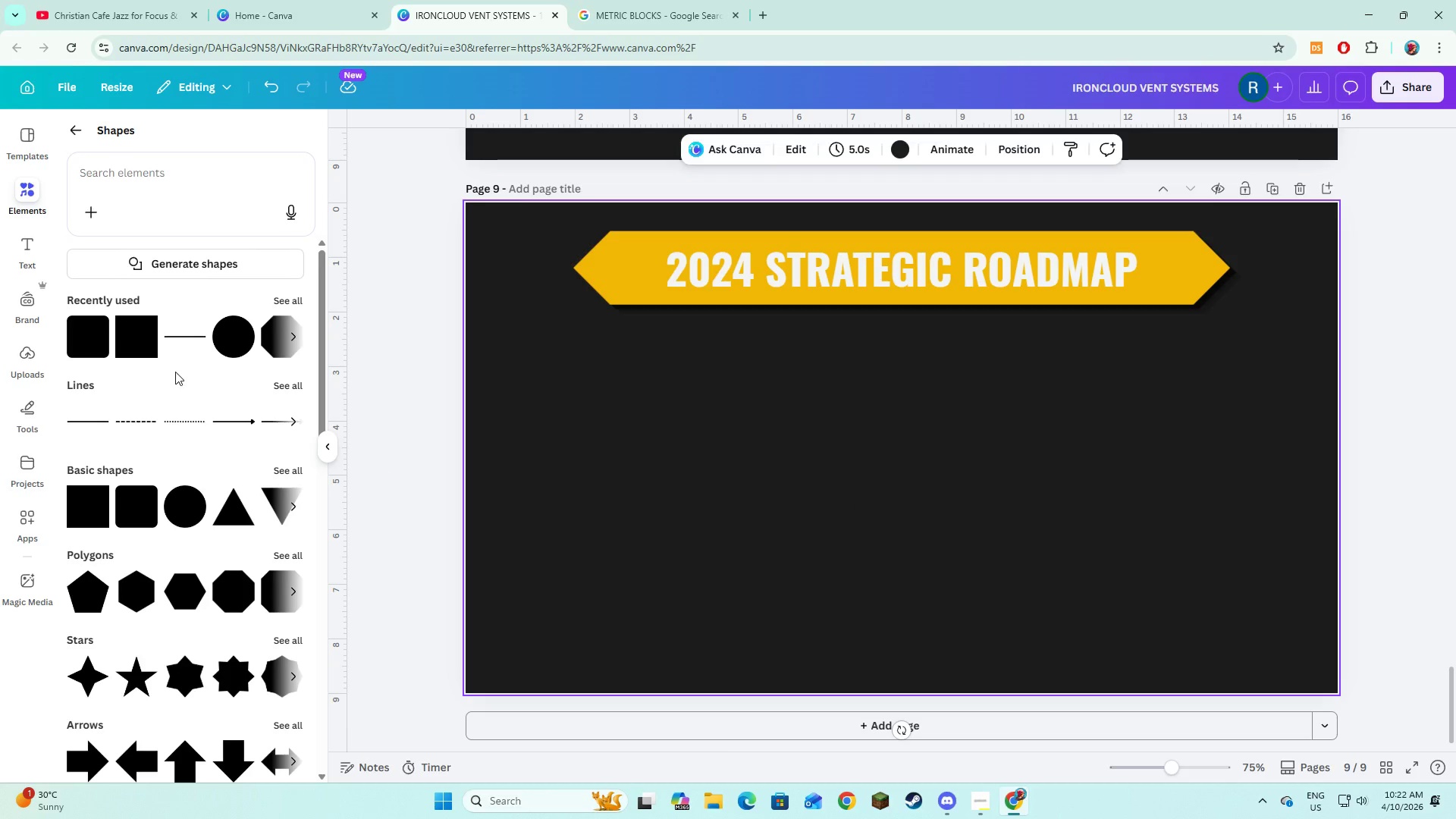 
left_click([290, 297])
 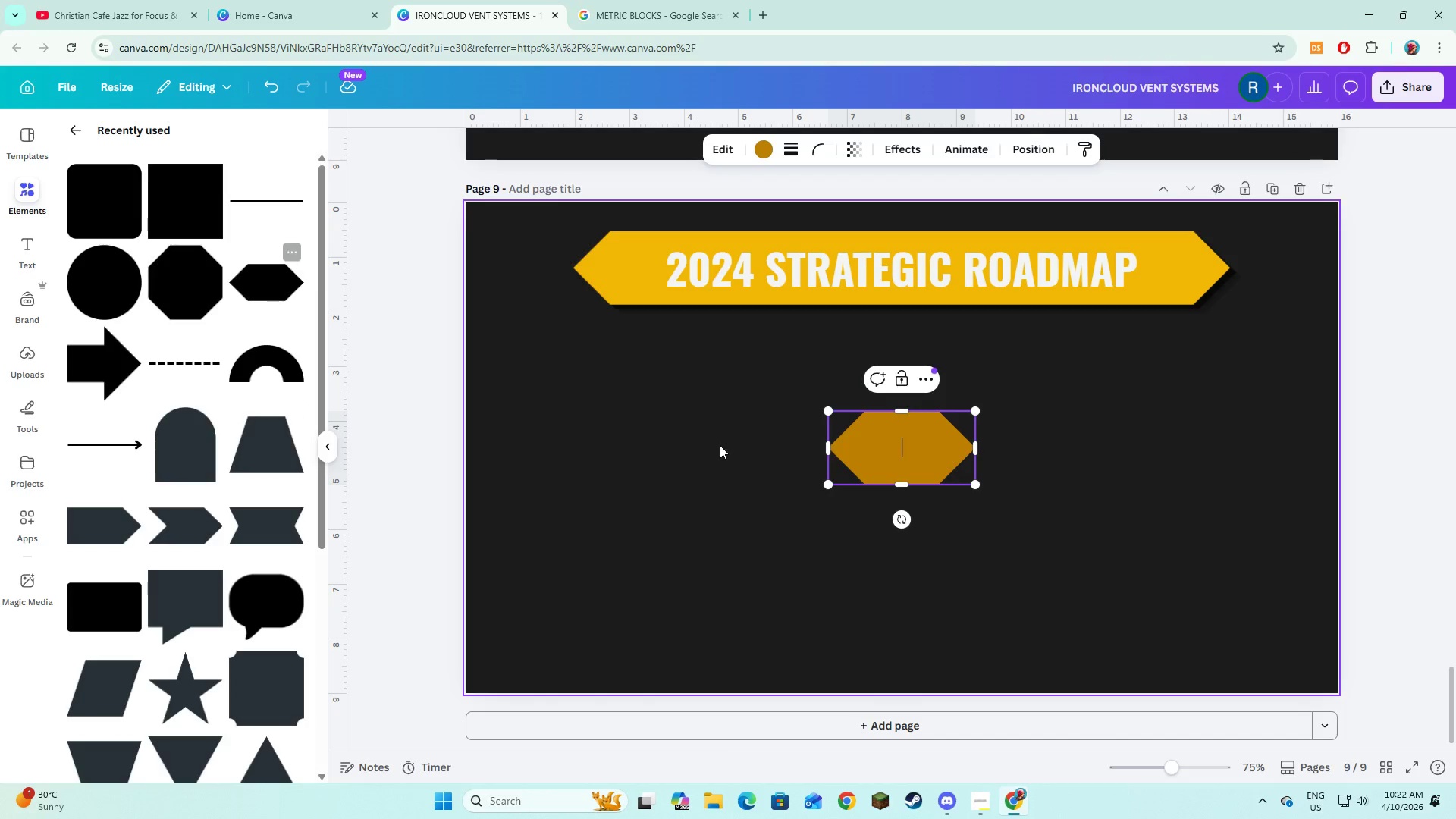 
double_click([913, 431])
 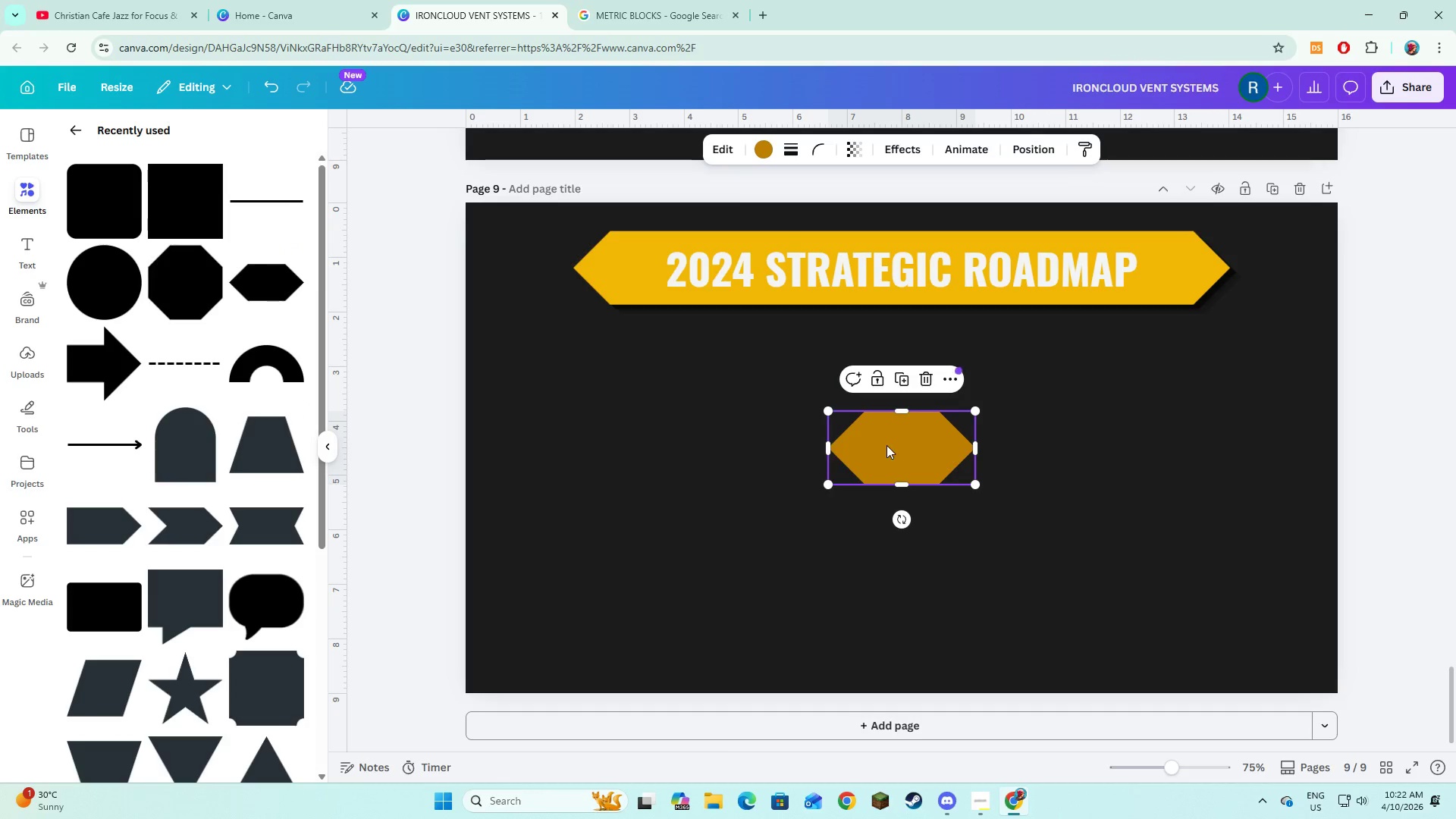 
left_click_drag(start_coordinate=[886, 445], to_coordinate=[882, 372])
 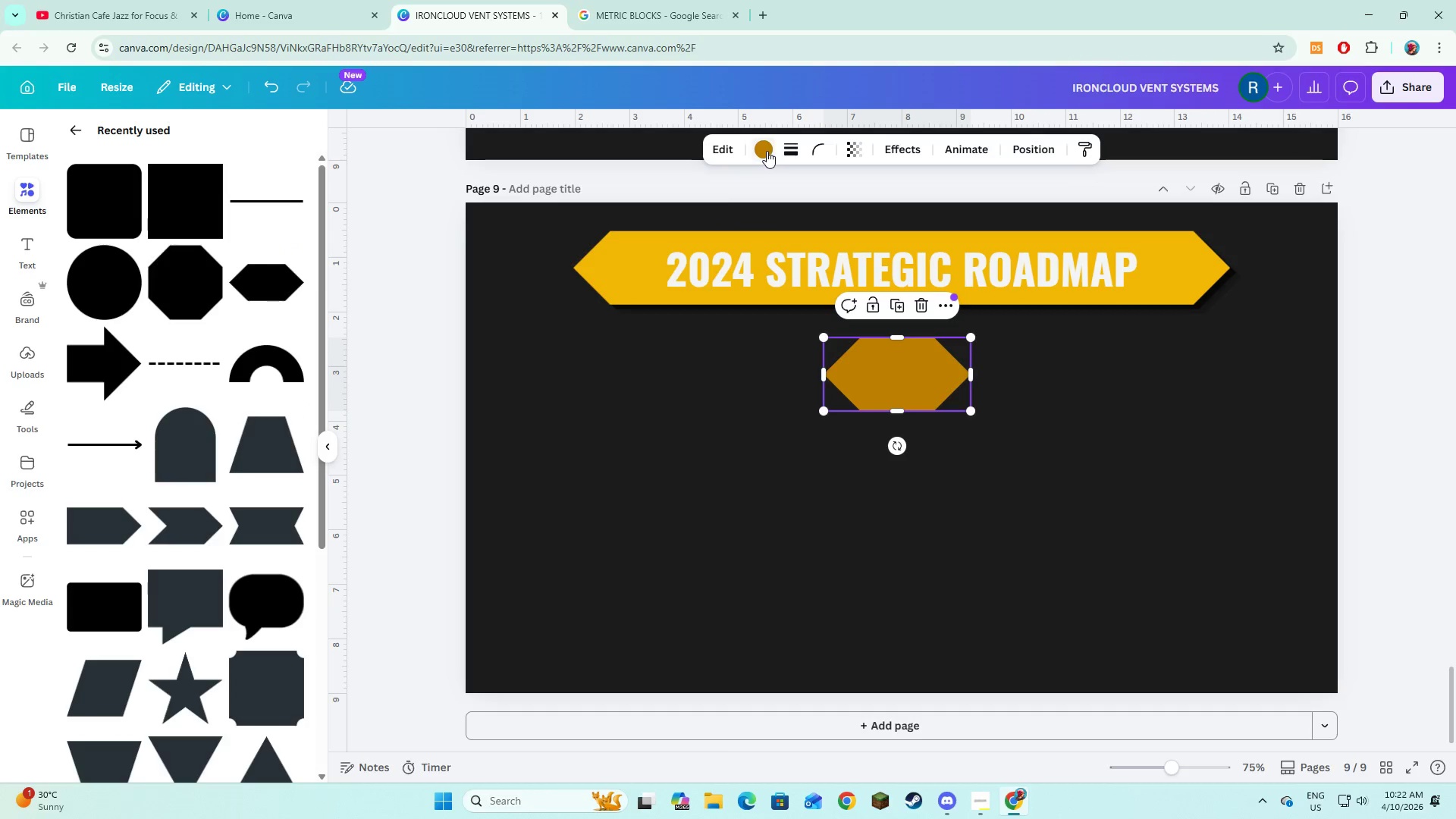 
left_click([785, 152])
 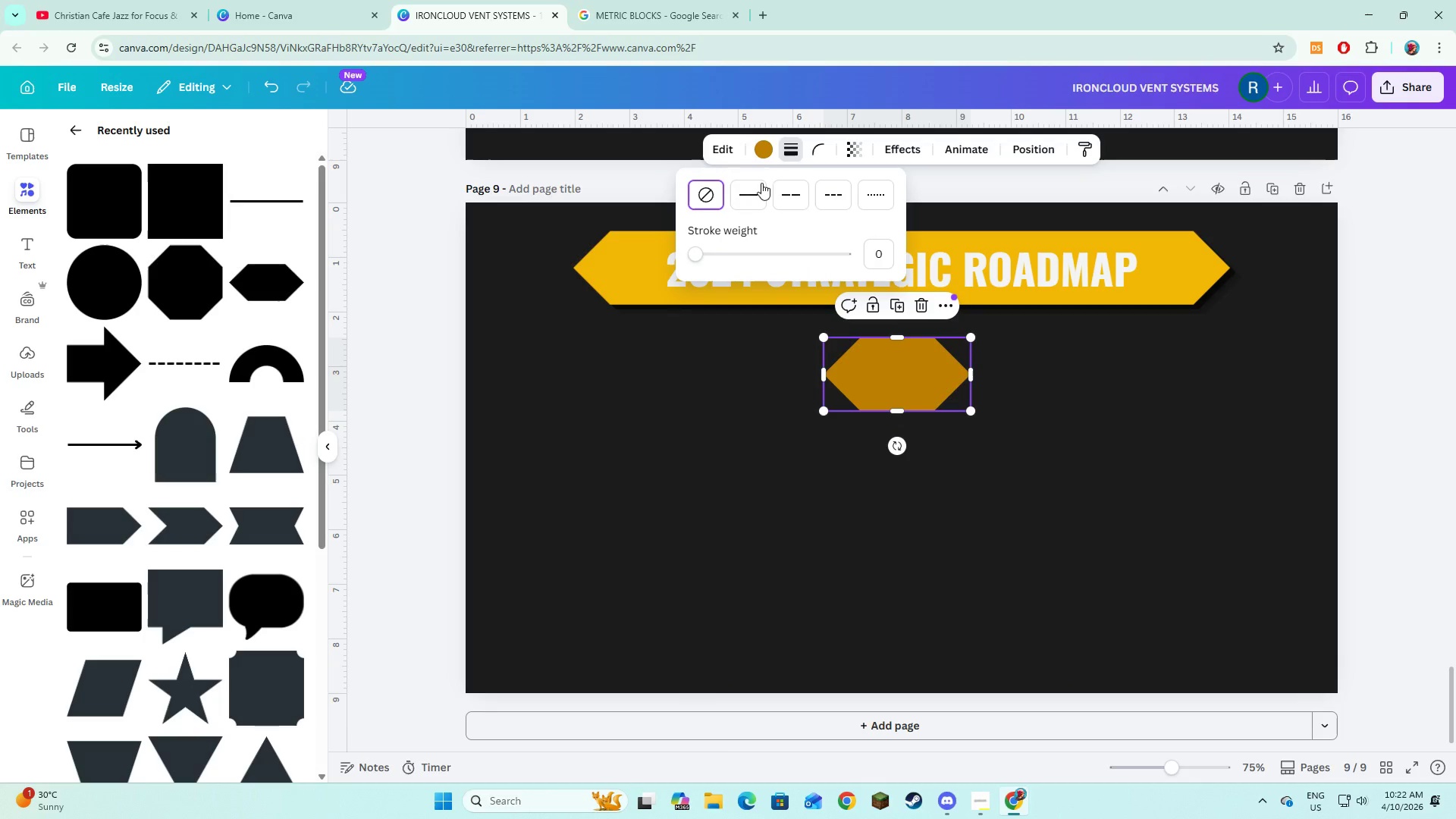 
left_click([742, 195])
 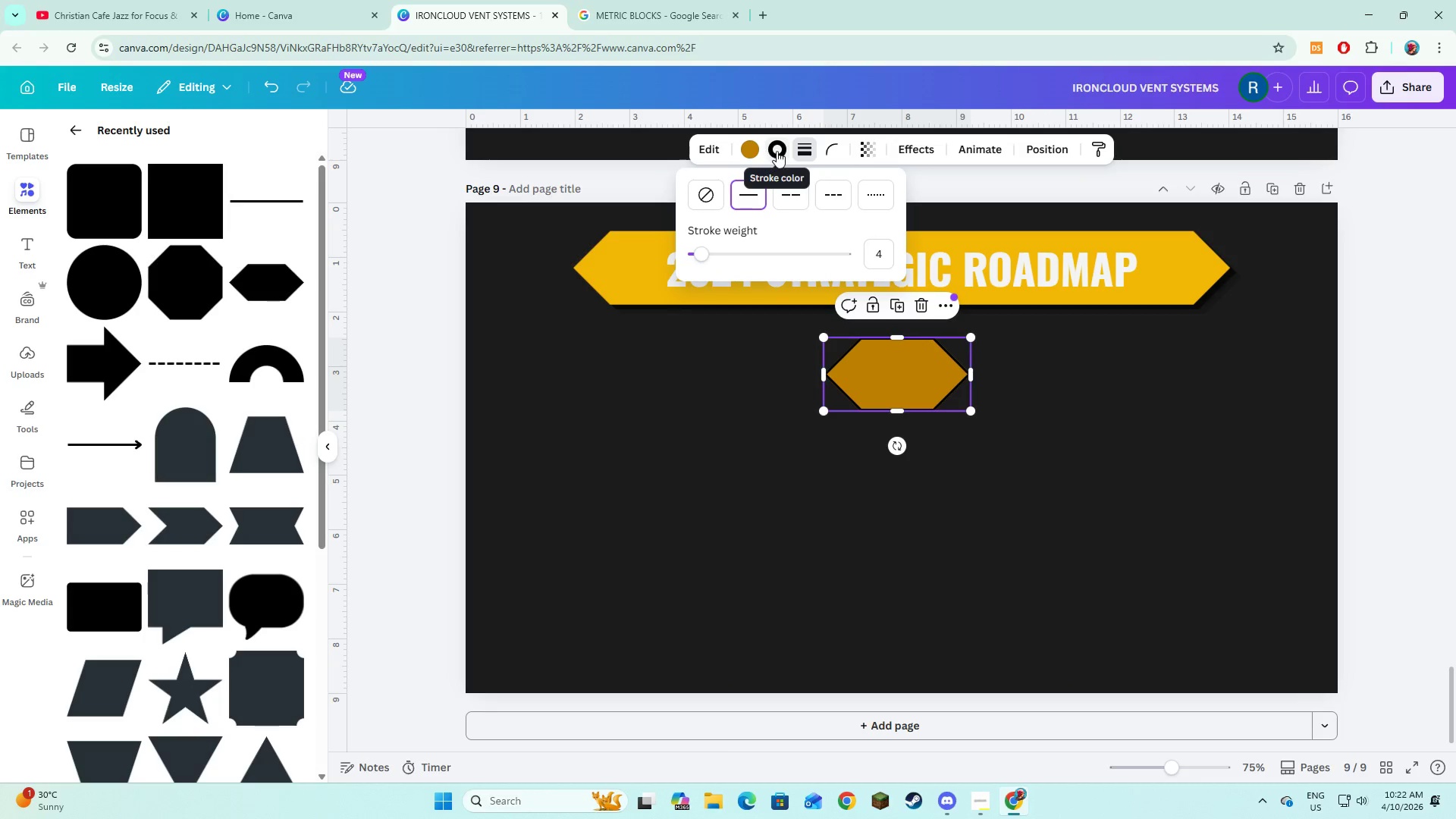 
left_click([777, 151])
 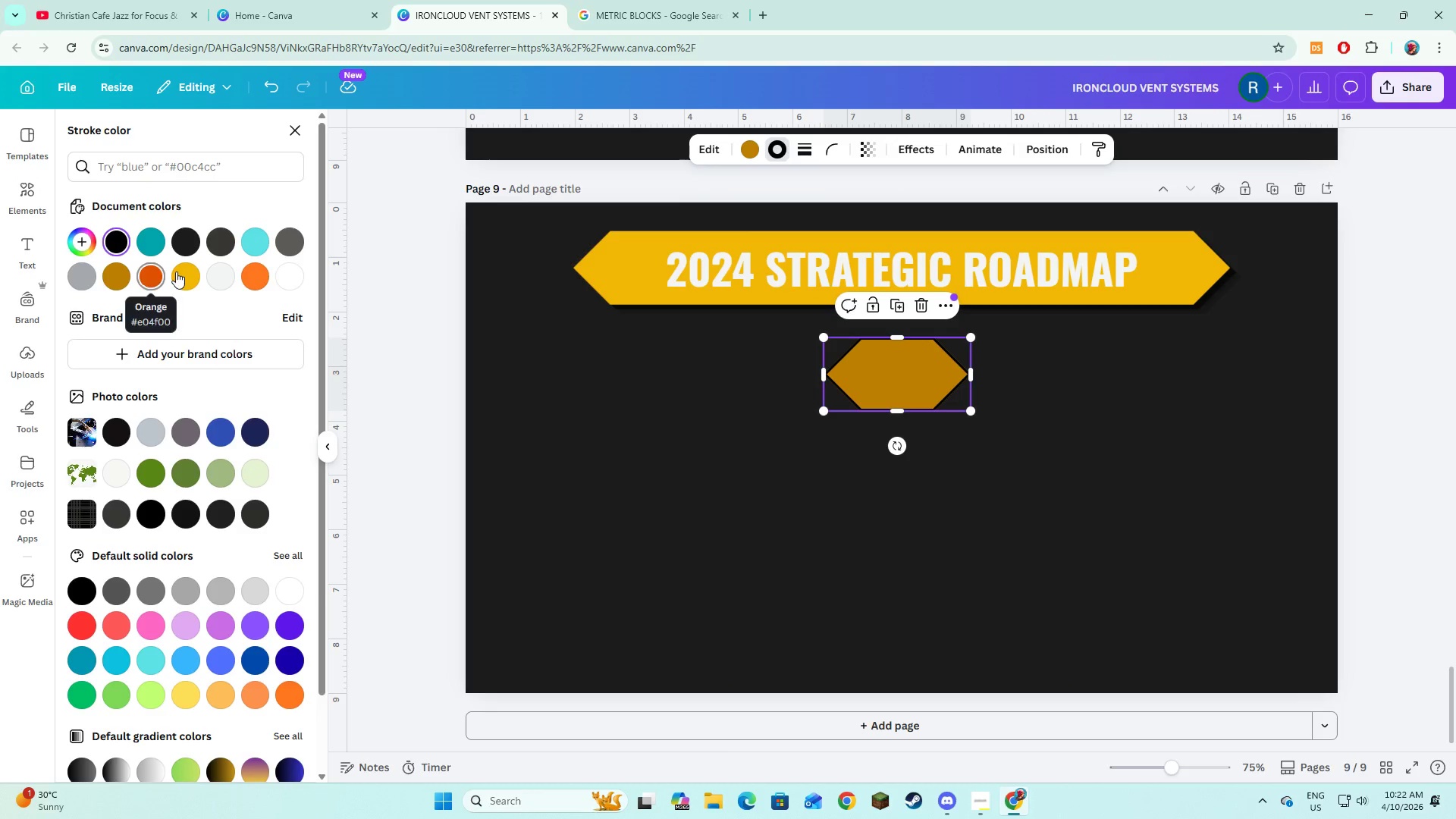 
left_click([187, 275])
 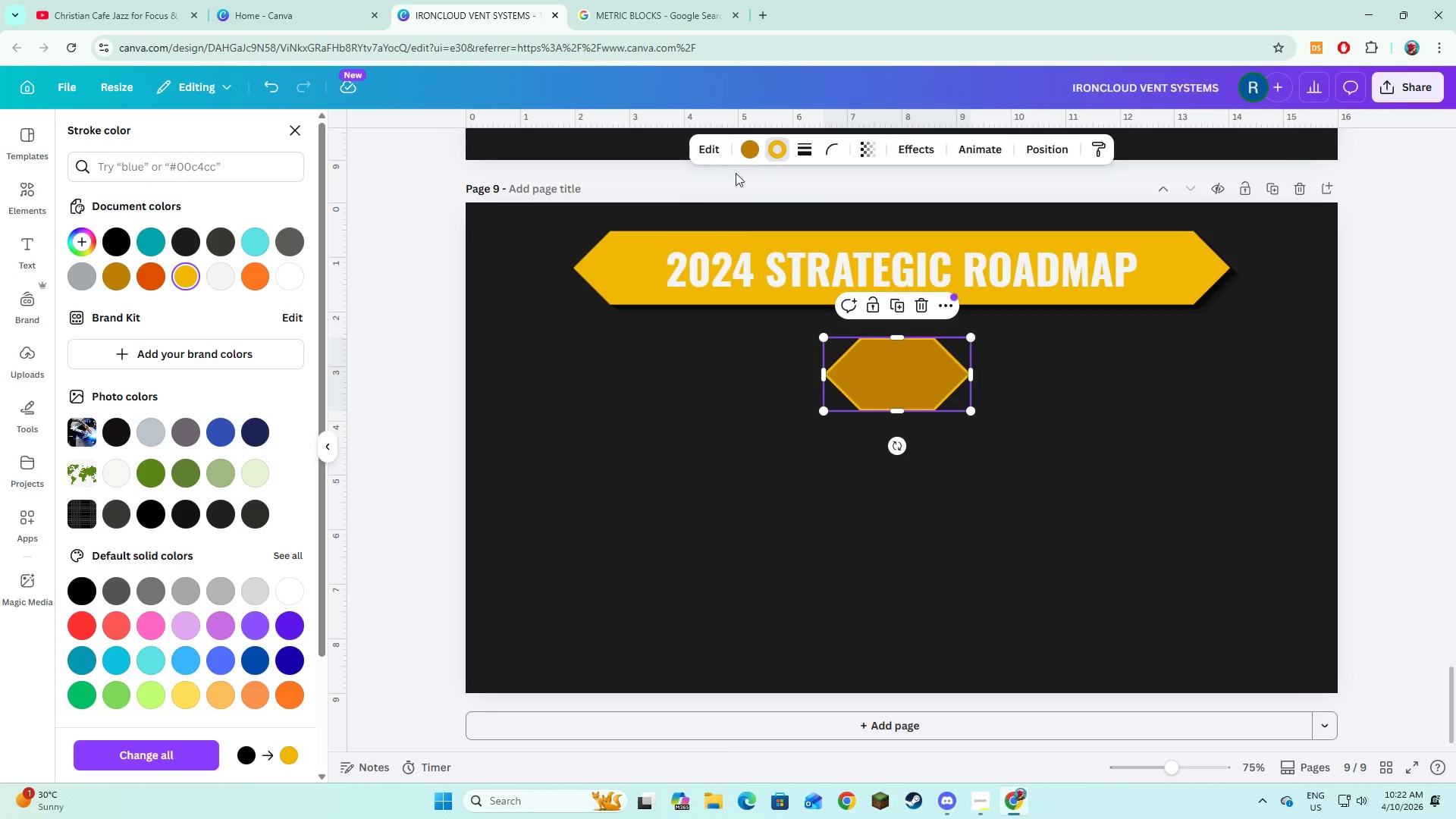 
left_click([742, 153])
 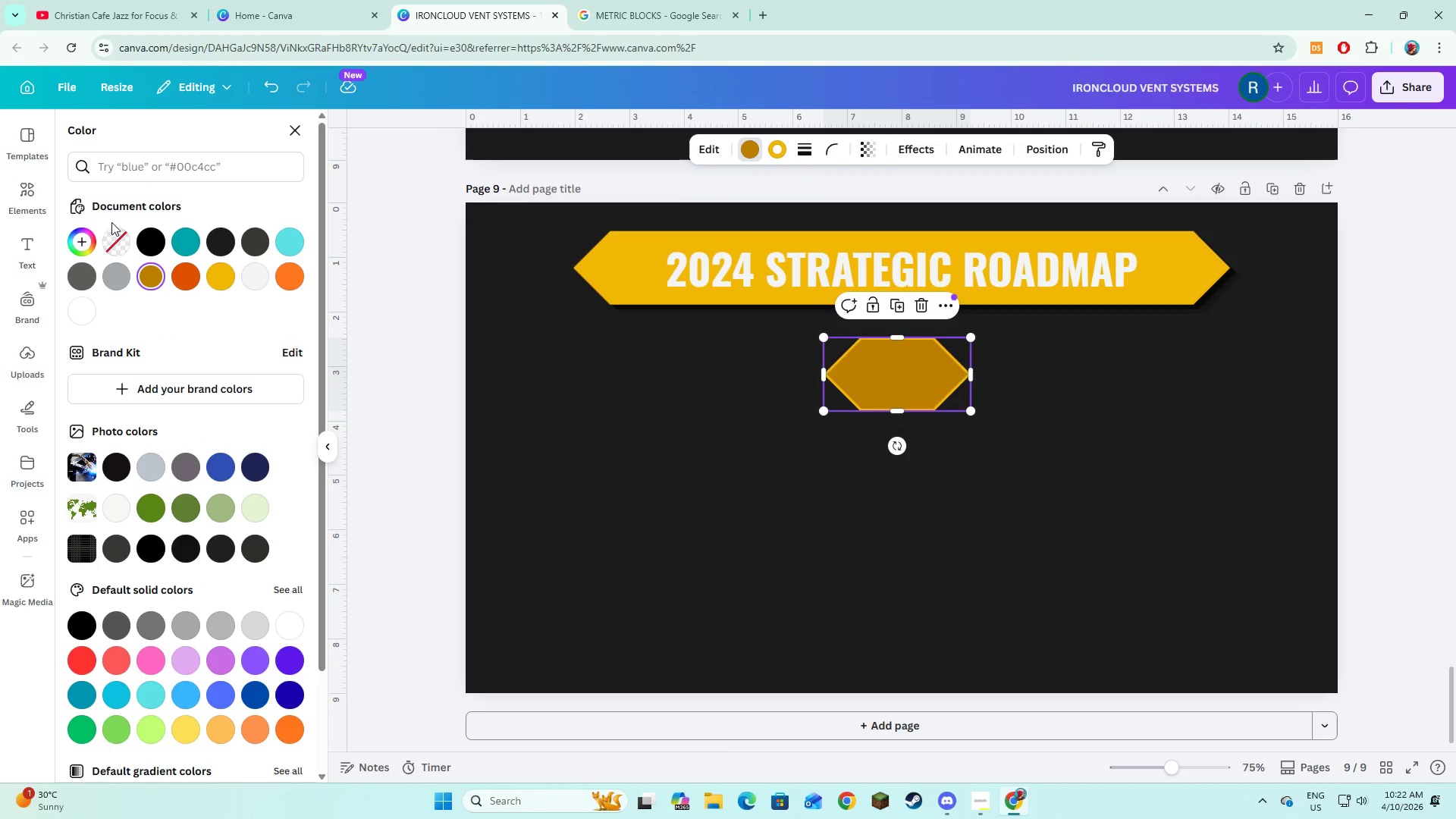 
double_click([116, 238])
 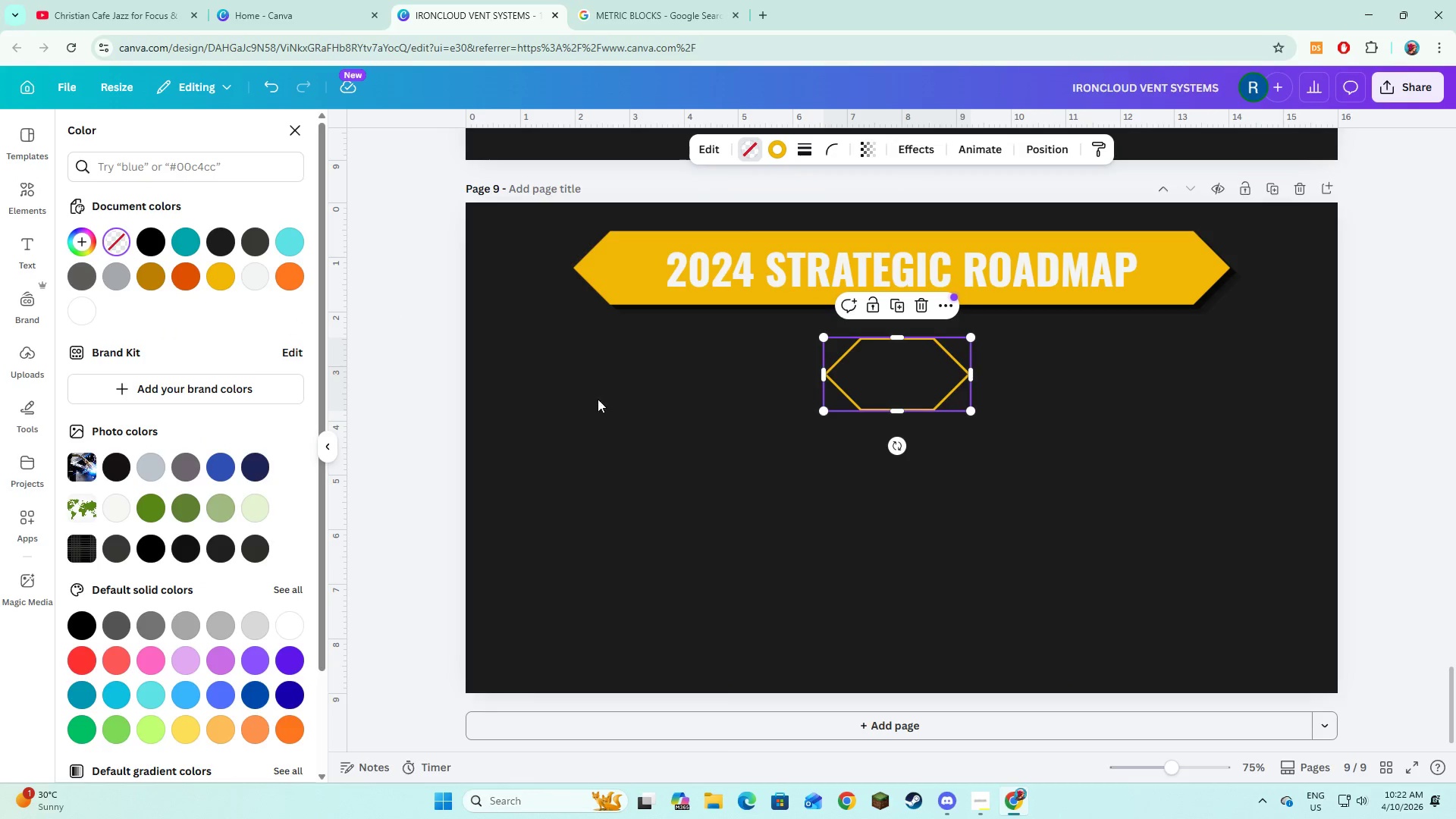 
left_click_drag(start_coordinate=[646, 424], to_coordinate=[651, 419])
 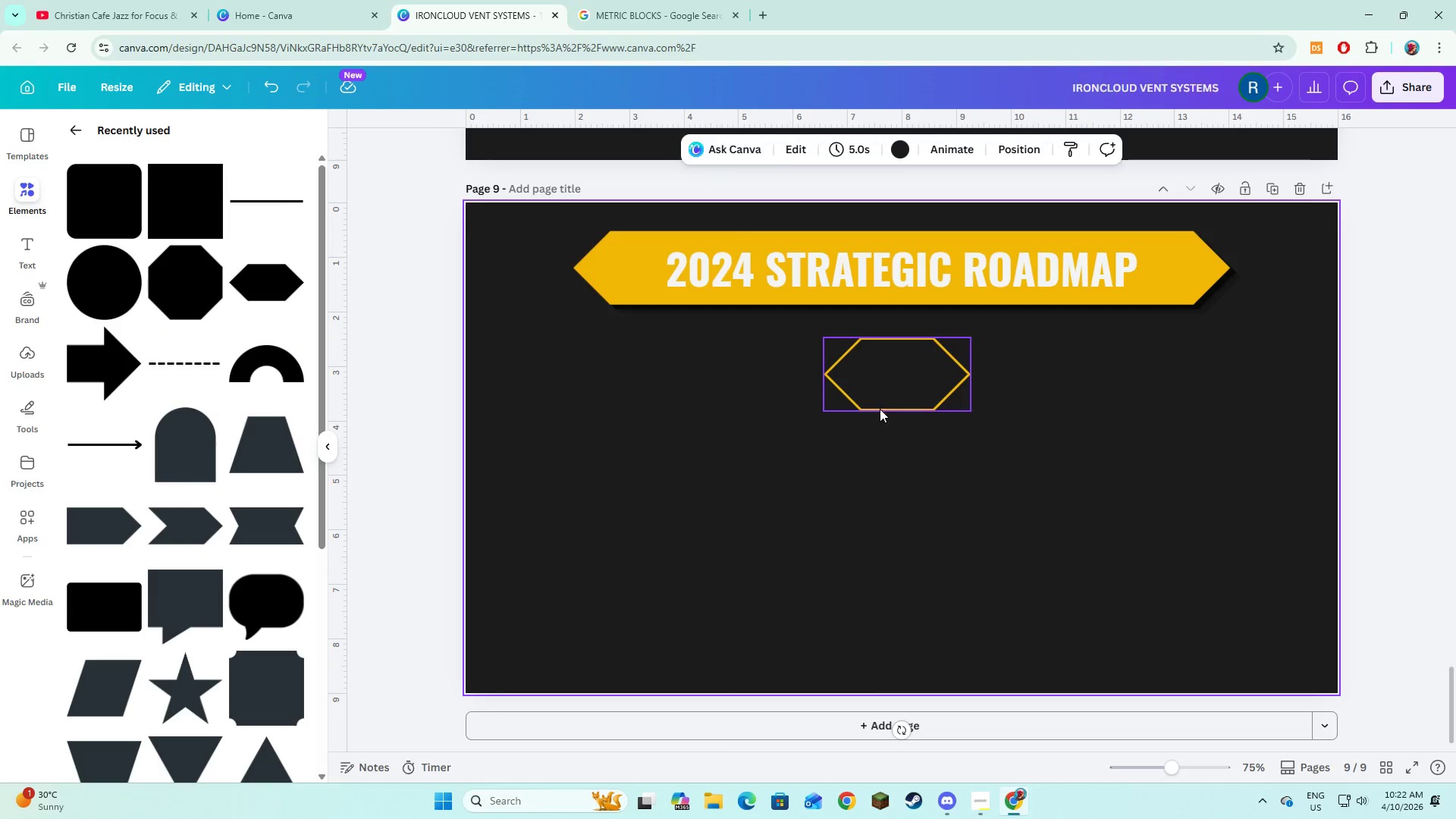 
left_click([885, 397])
 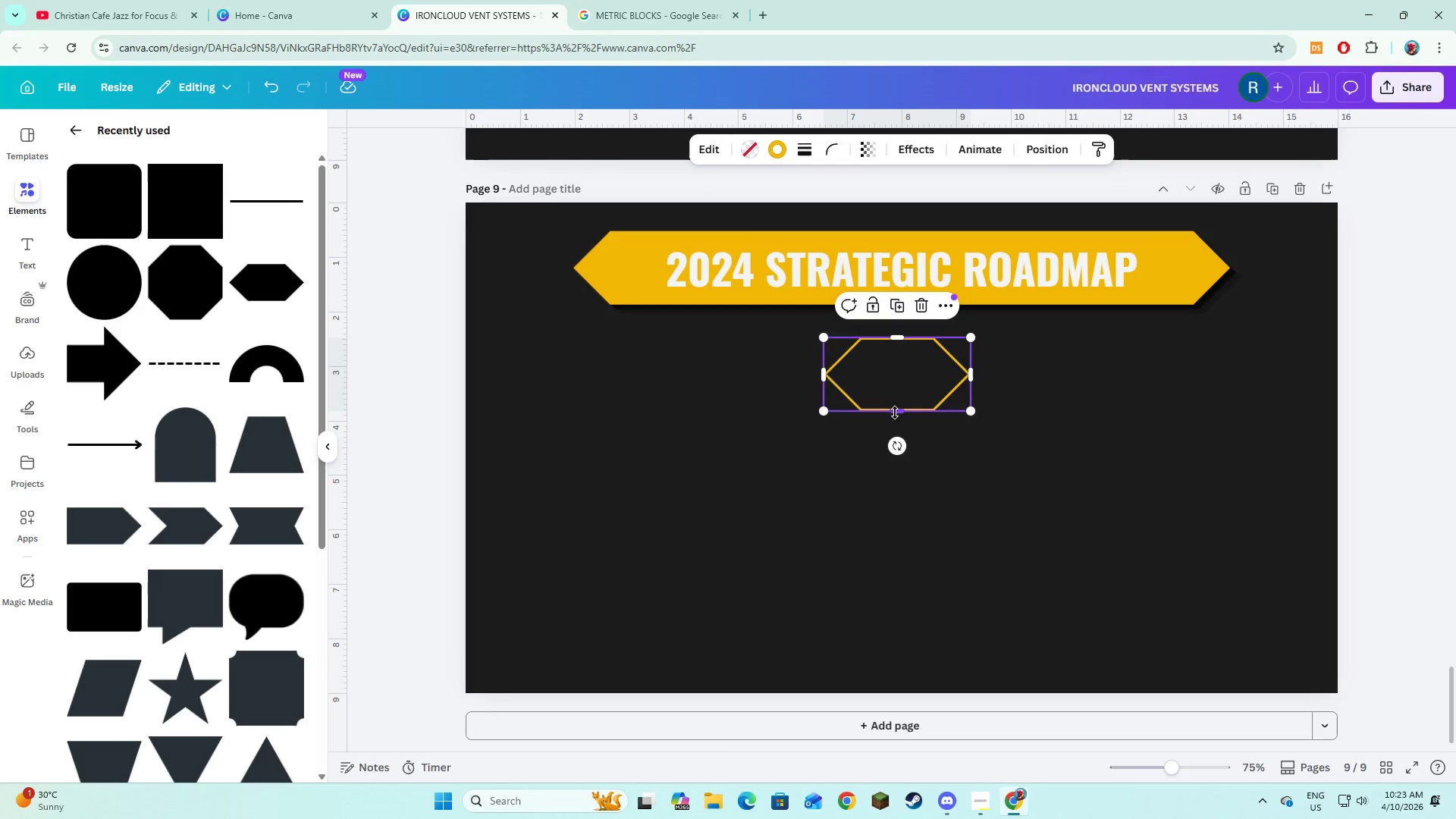 
left_click_drag(start_coordinate=[895, 411], to_coordinate=[891, 381])
 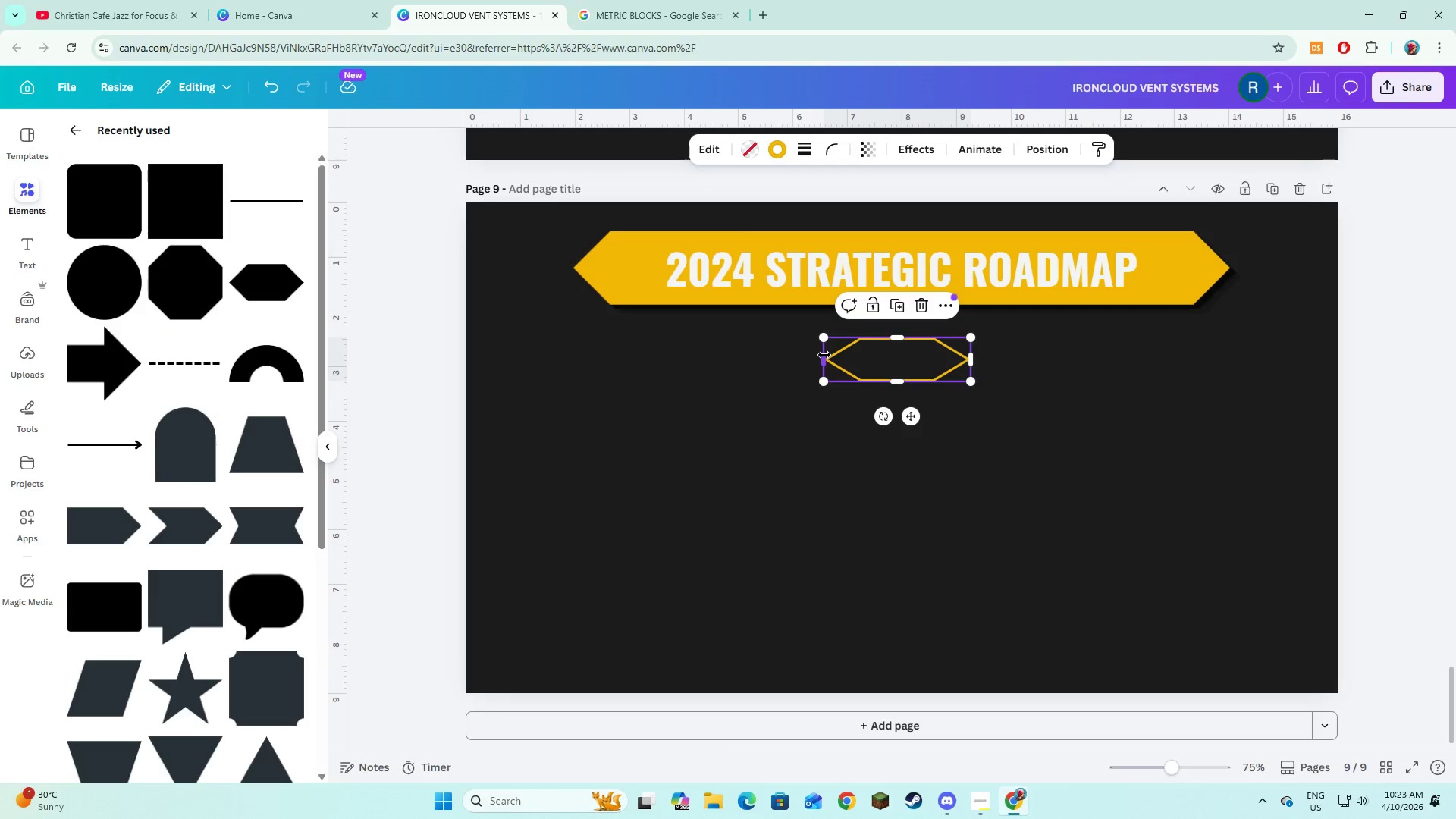 
left_click_drag(start_coordinate=[824, 355], to_coordinate=[740, 353])
 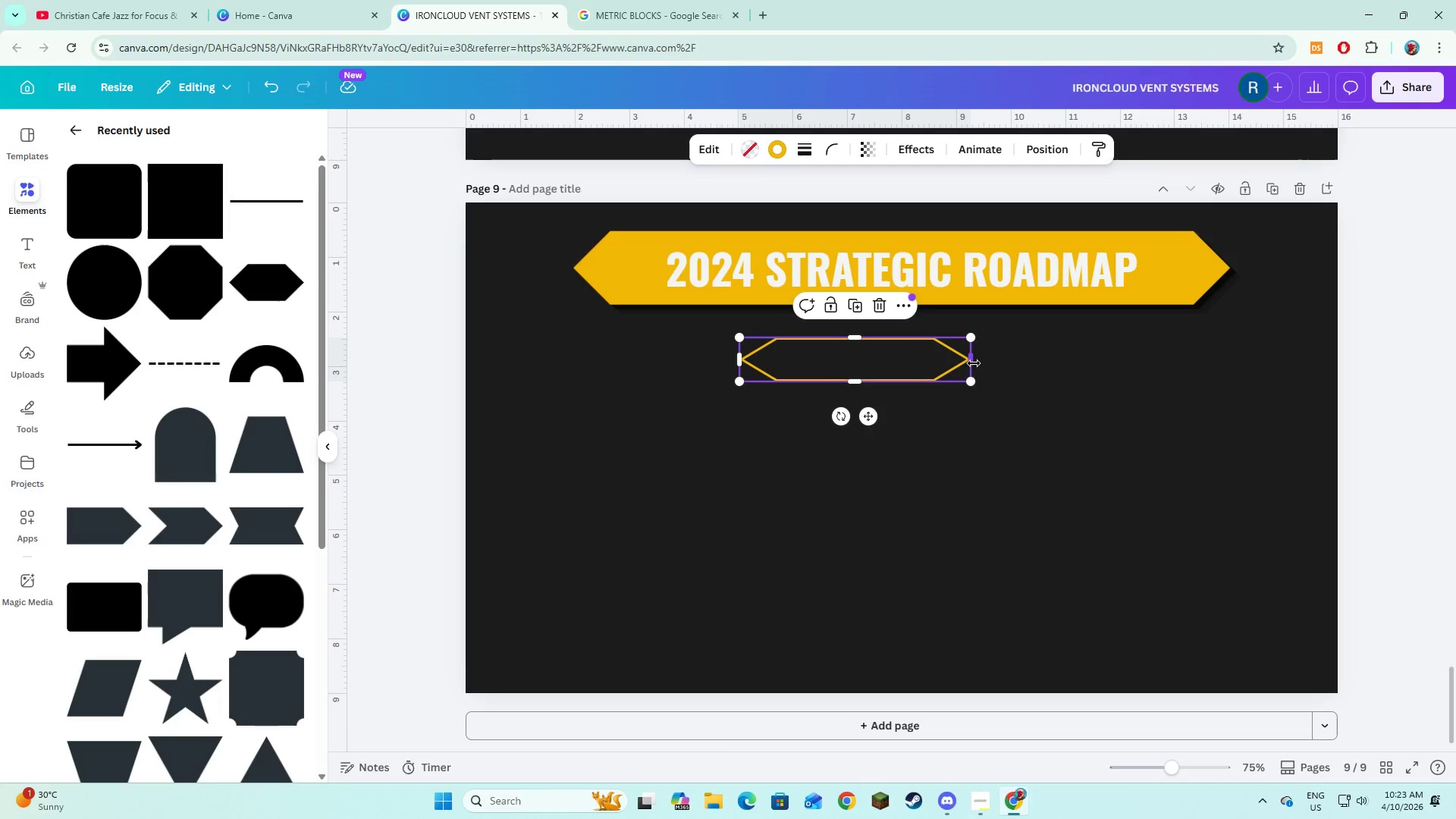 
left_click_drag(start_coordinate=[974, 363], to_coordinate=[1072, 378])
 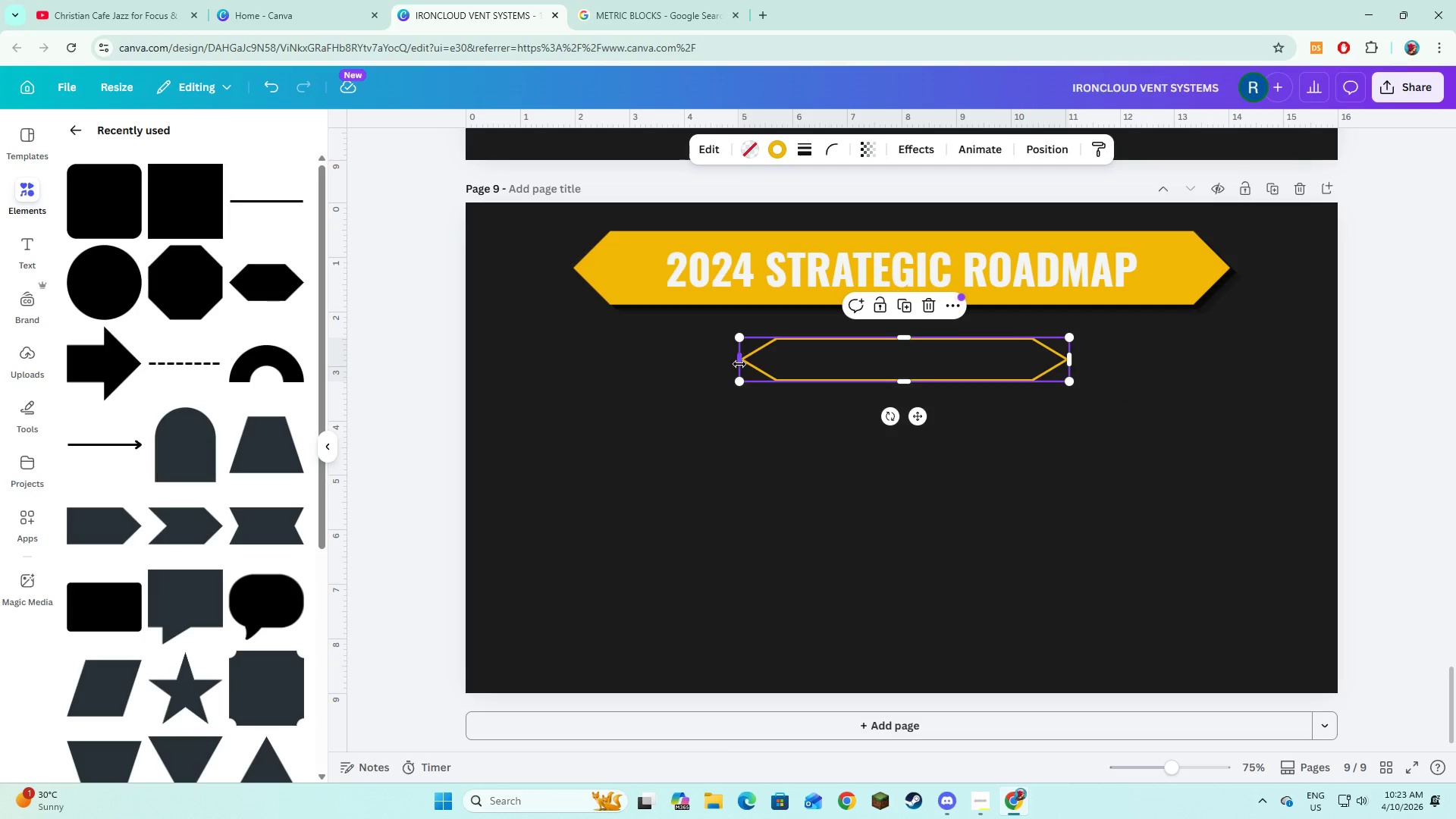 
left_click_drag(start_coordinate=[737, 361], to_coordinate=[662, 353])
 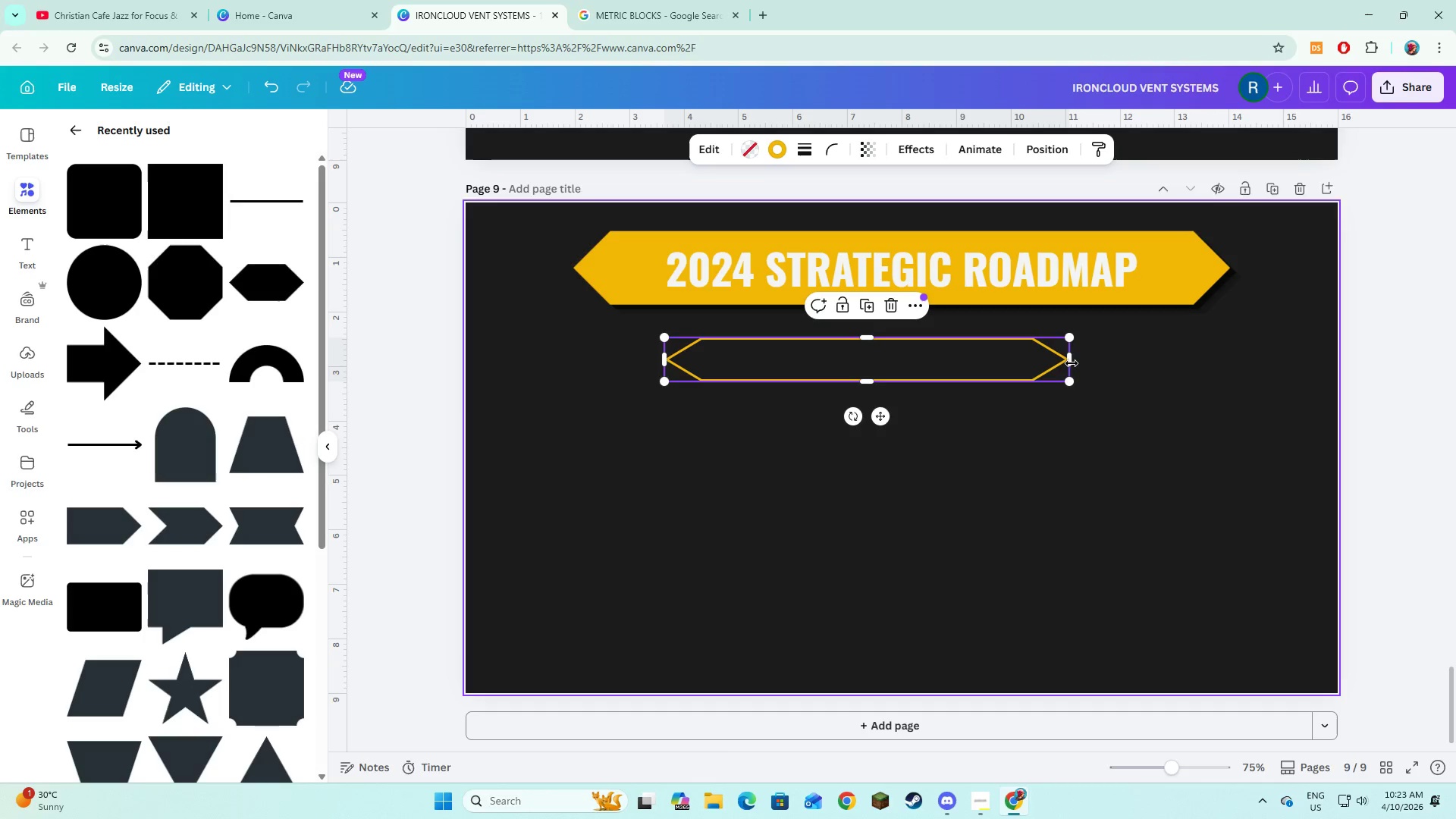 
left_click_drag(start_coordinate=[1069, 360], to_coordinate=[1146, 366])
 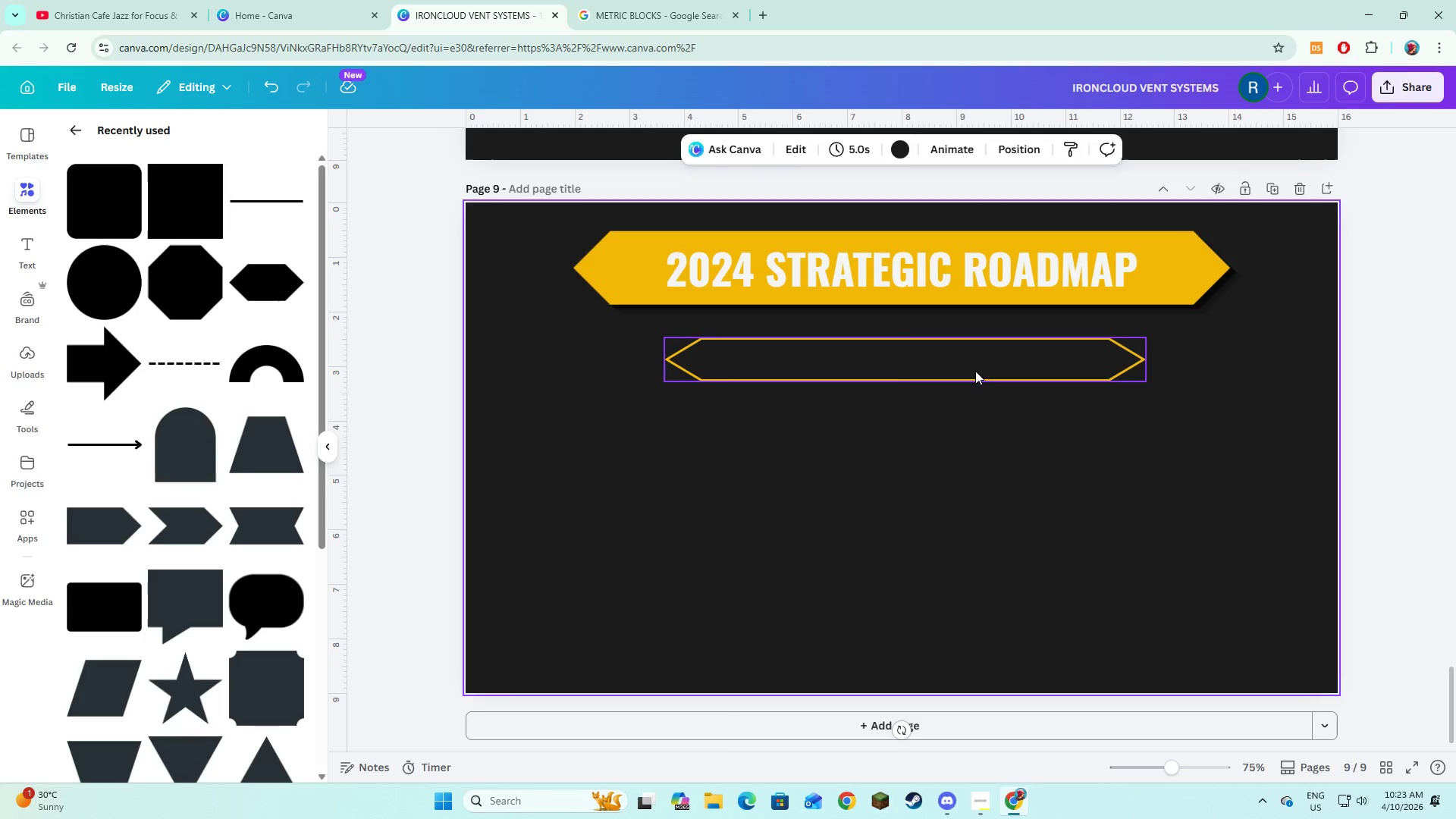 
double_click([975, 371])
 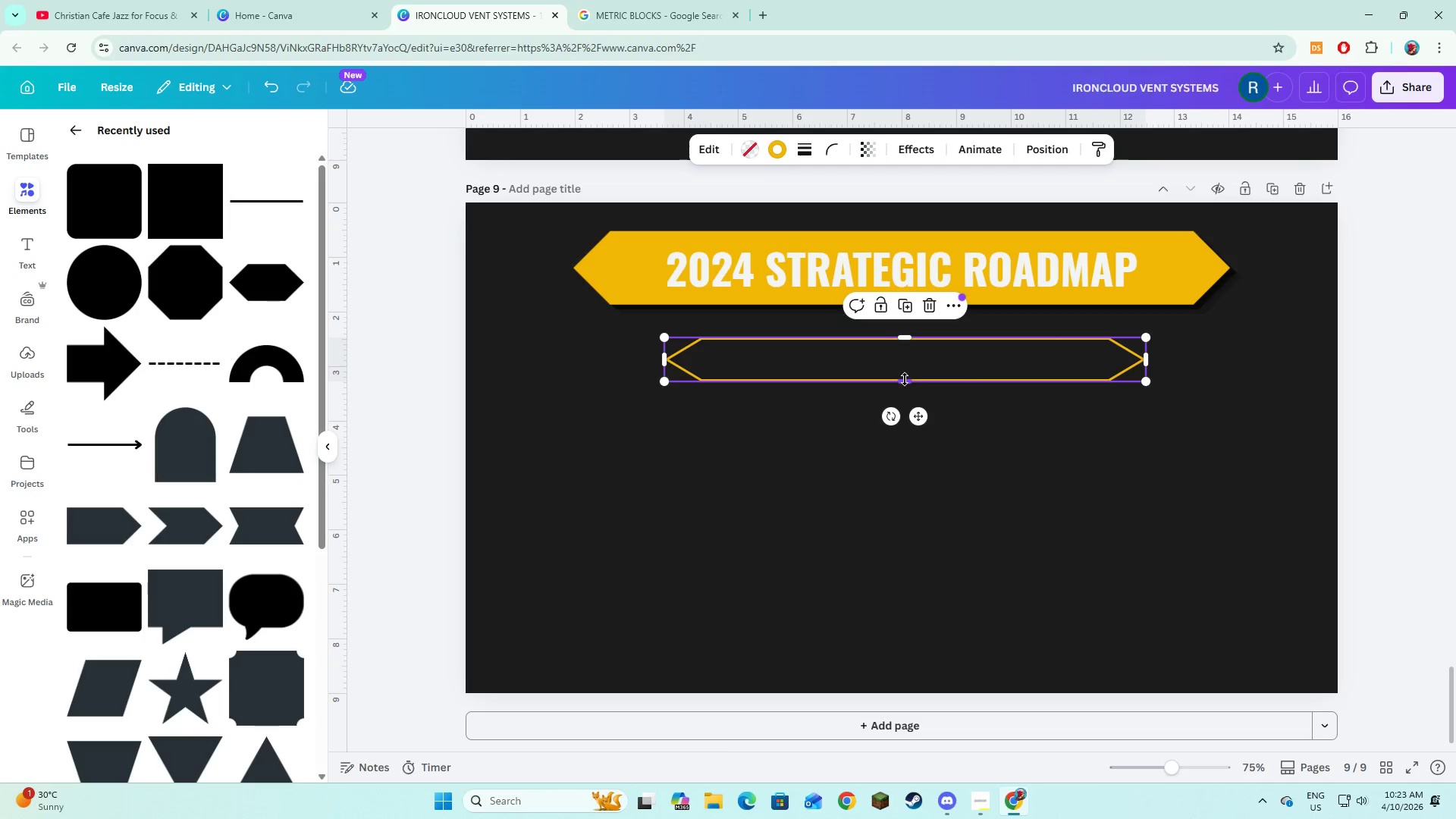 
left_click_drag(start_coordinate=[905, 379], to_coordinate=[899, 420])
 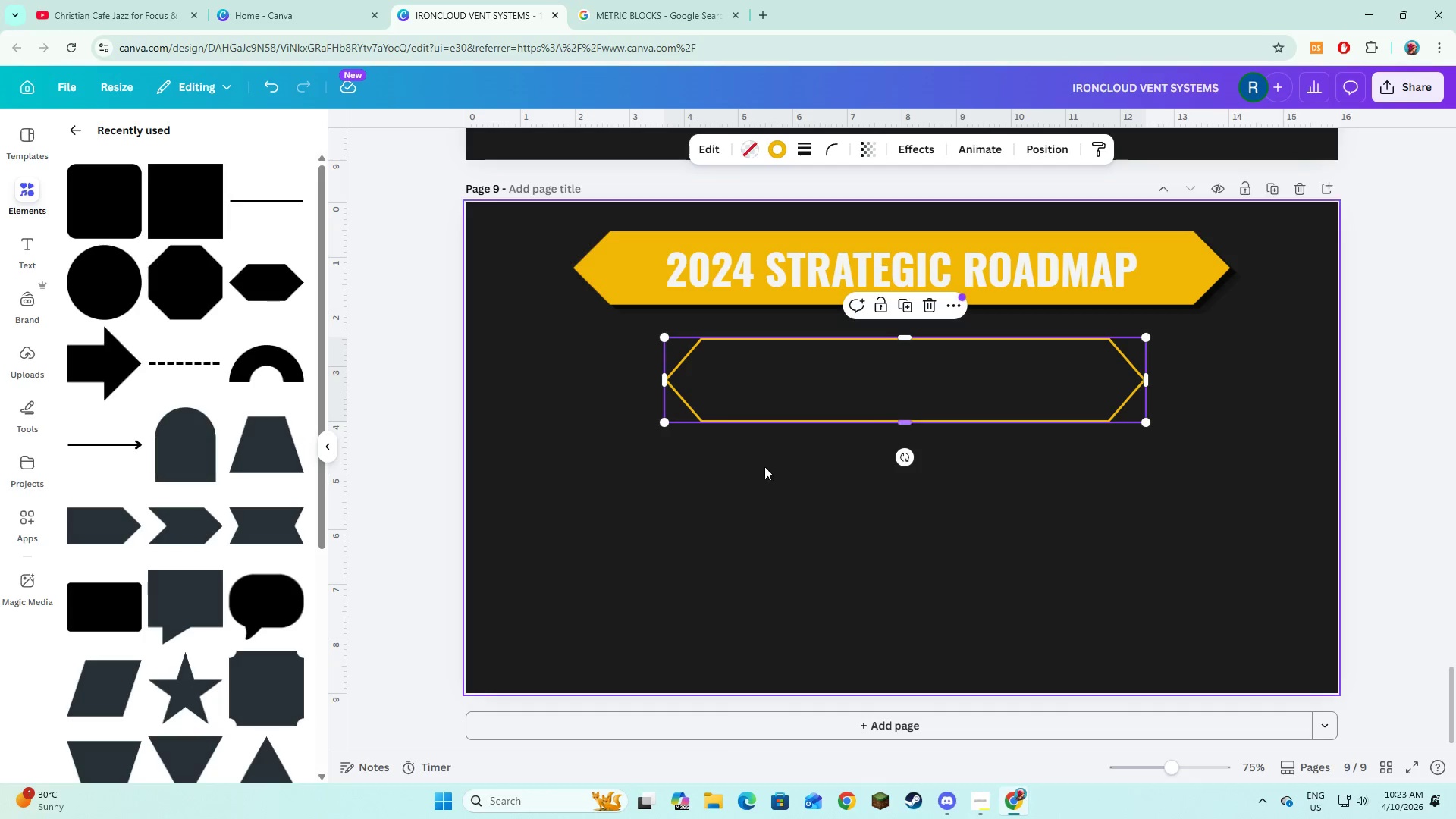 
left_click([764, 468])
 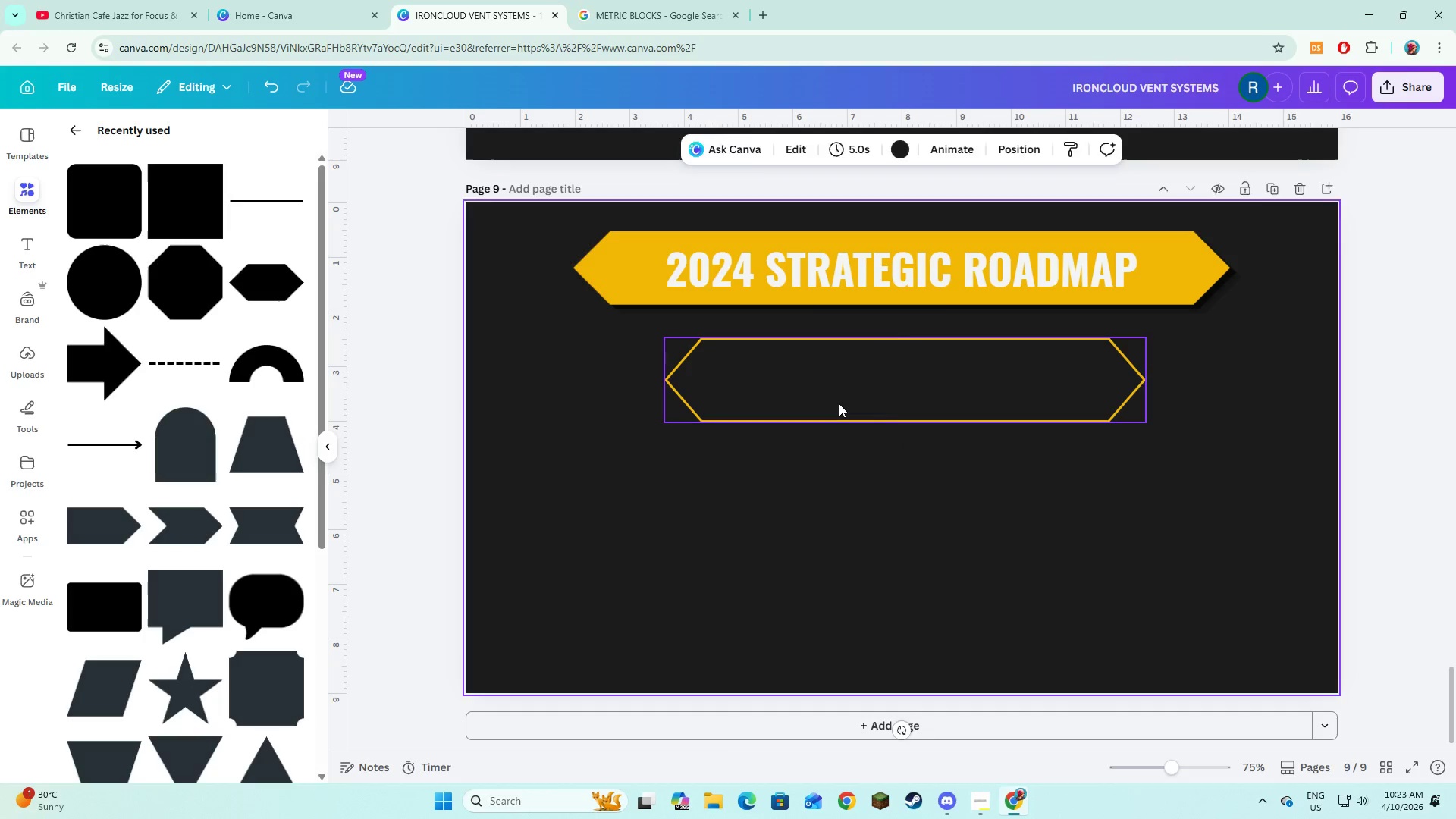 
left_click_drag(start_coordinate=[839, 403], to_coordinate=[833, 402])
 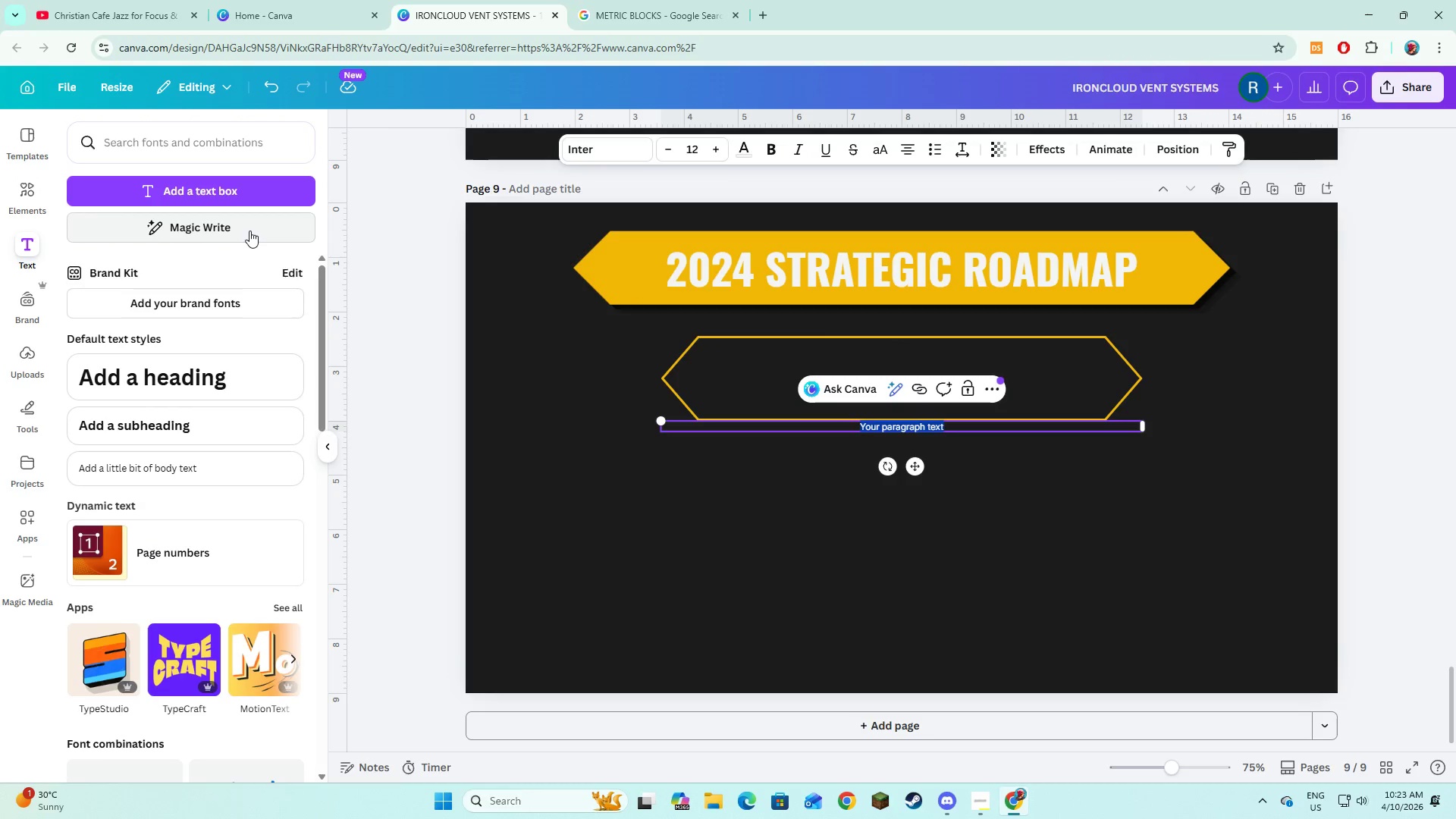 
wait(5.91)
 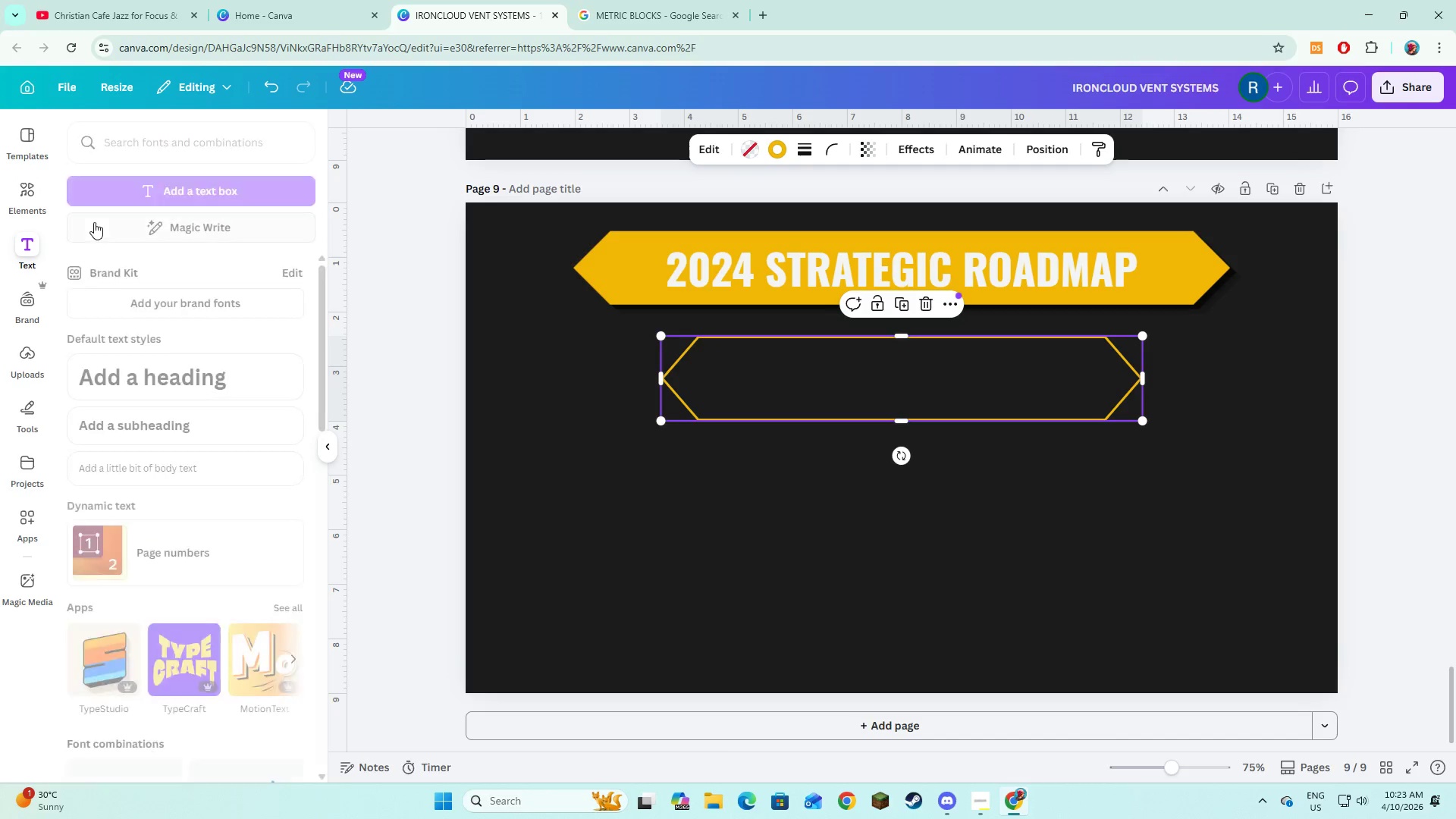 
type(EXPNA)
key(Backspace)
key(Backspace)
key(Backspace)
key(Backspace)
key(Backspace)
type(expnad )
key(Backspace)
key(Backspace)
key(Backspace)
key(Backspace)
type(and regional coverage)
 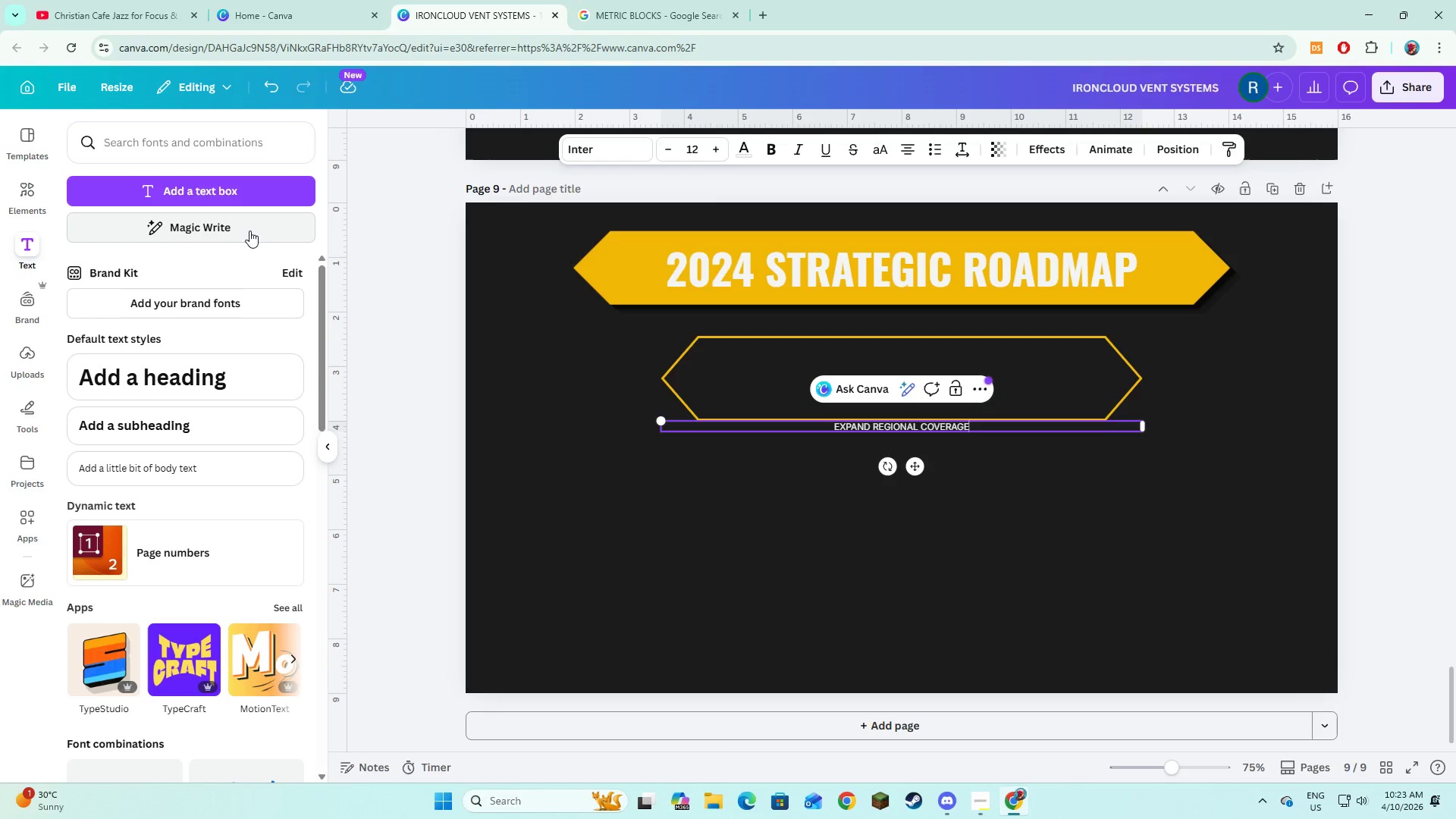 
key(Enter)
 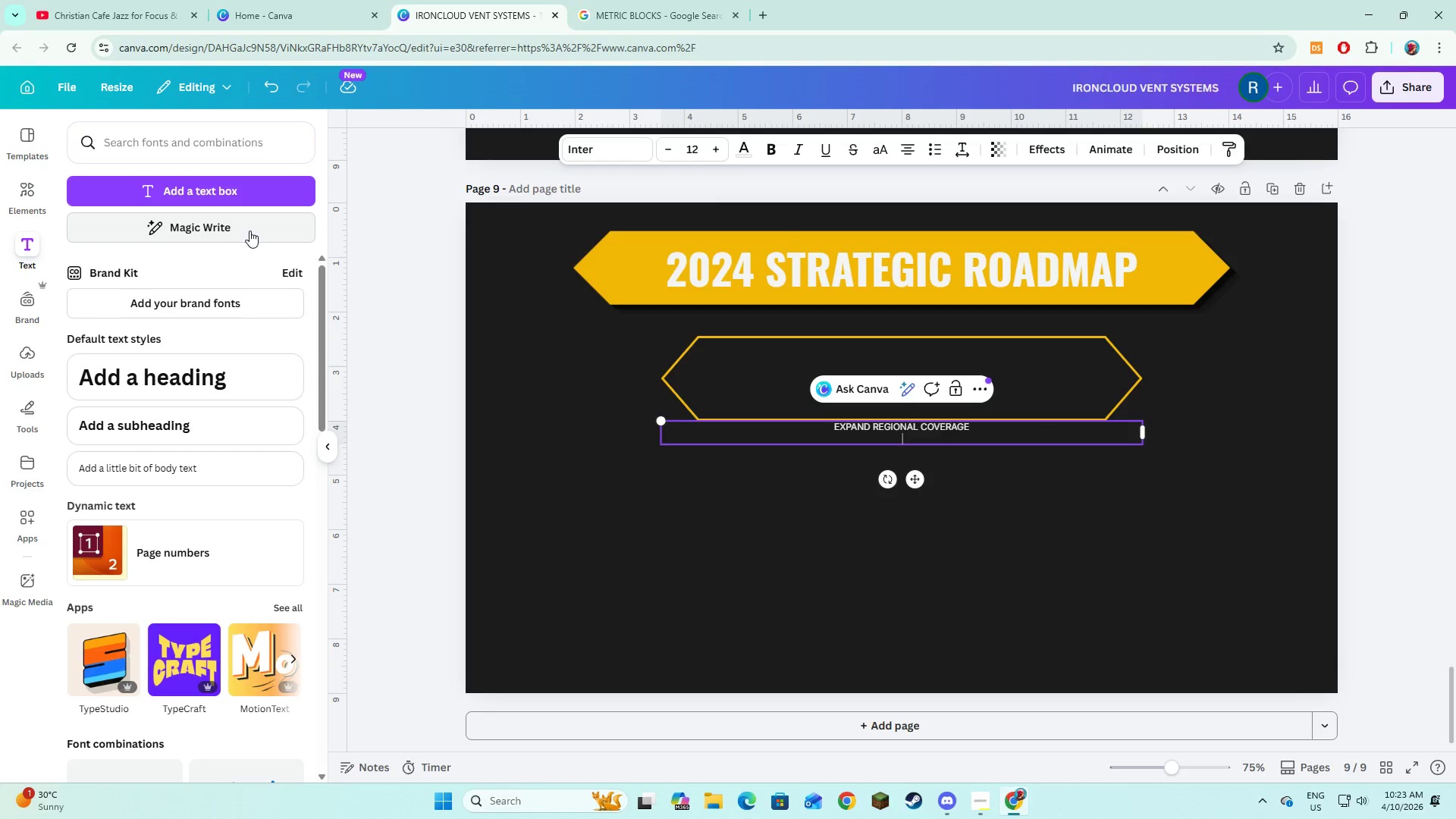 
key(CapsLock)
 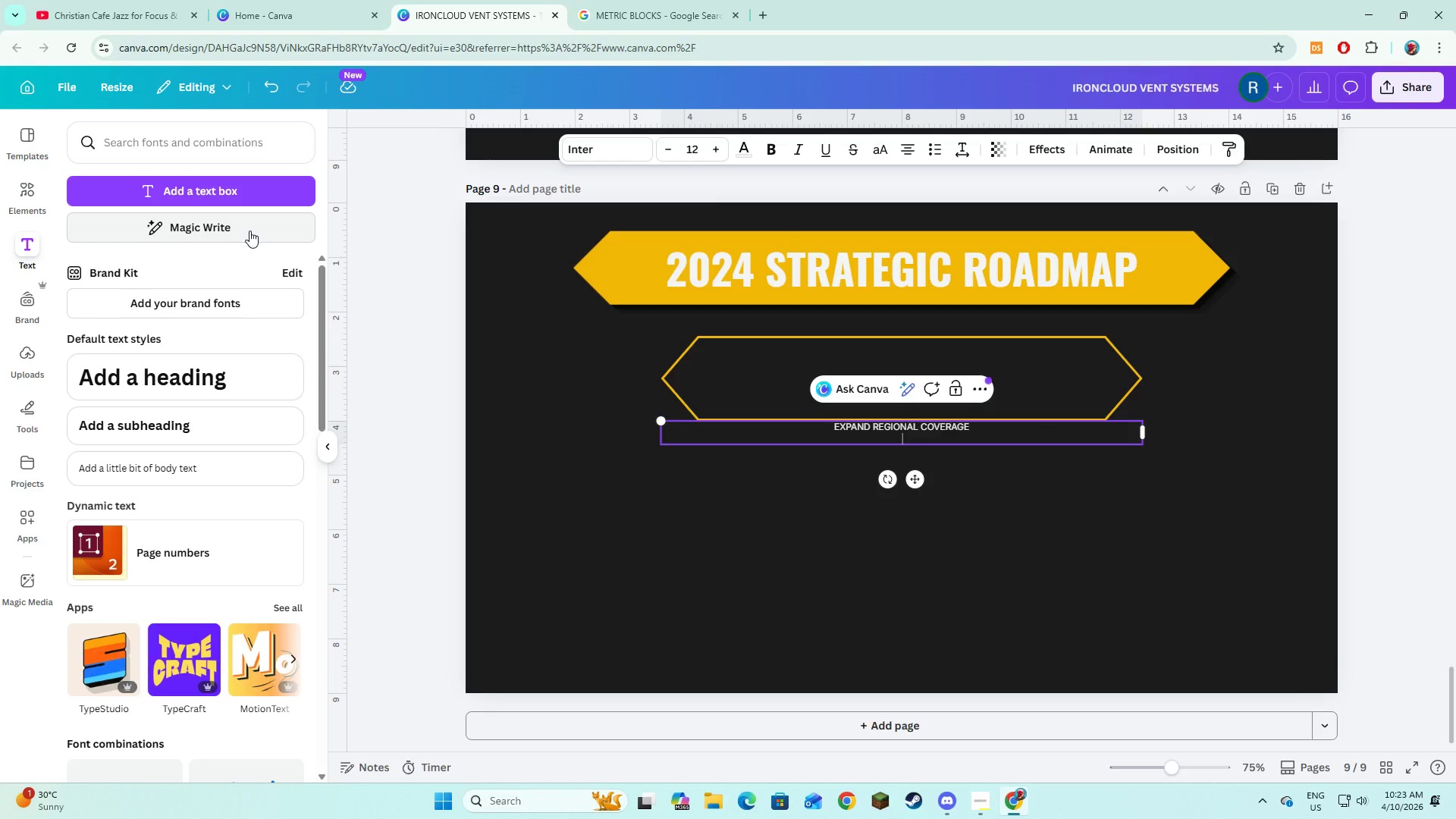 
key(Enter)
 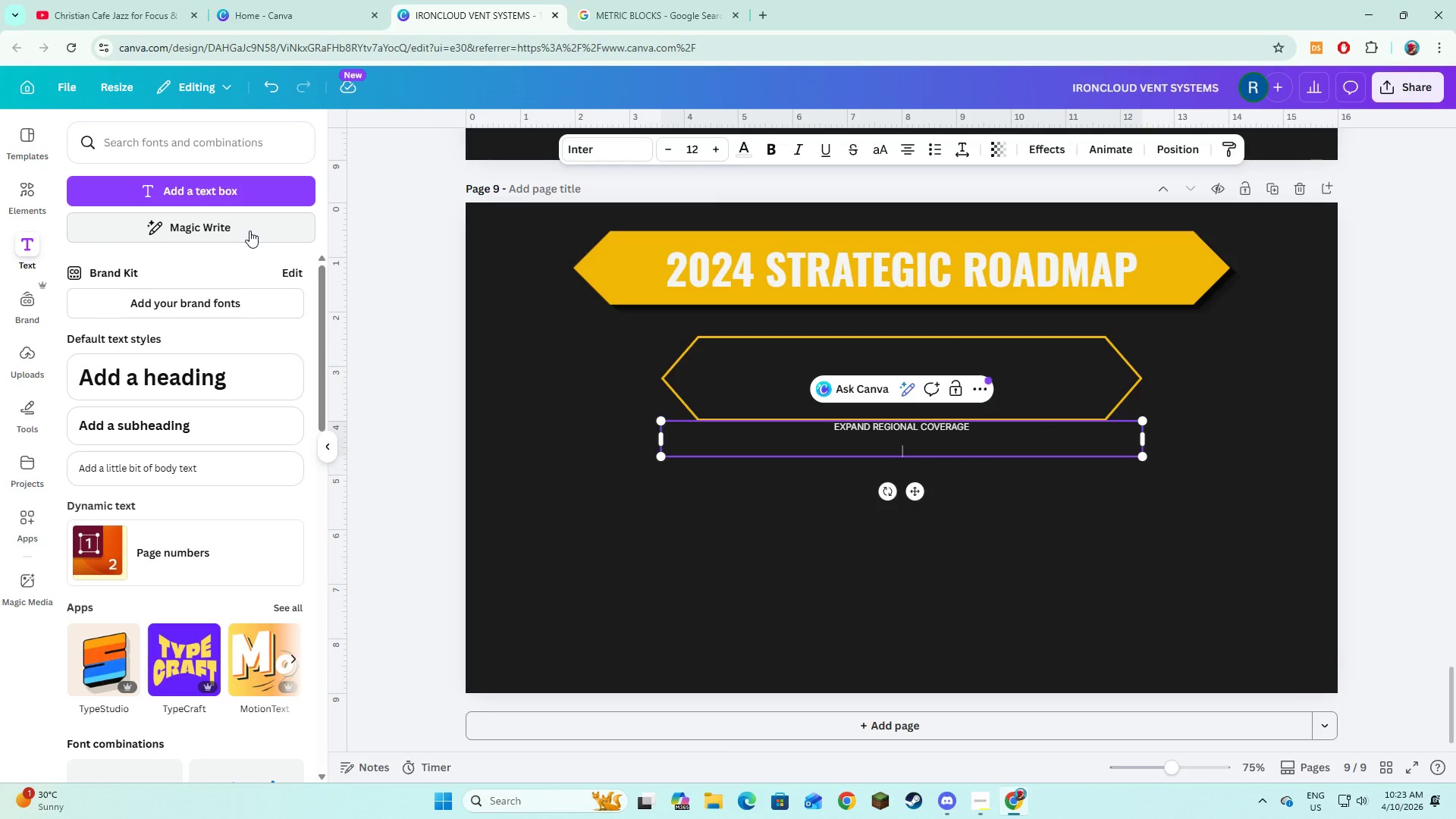 
type(Increase prec)
key(Backspace)
type(sence in understacnd)
key(Backspace)
key(Backspace)
key(Backspace)
type(nd high-demand zones)
 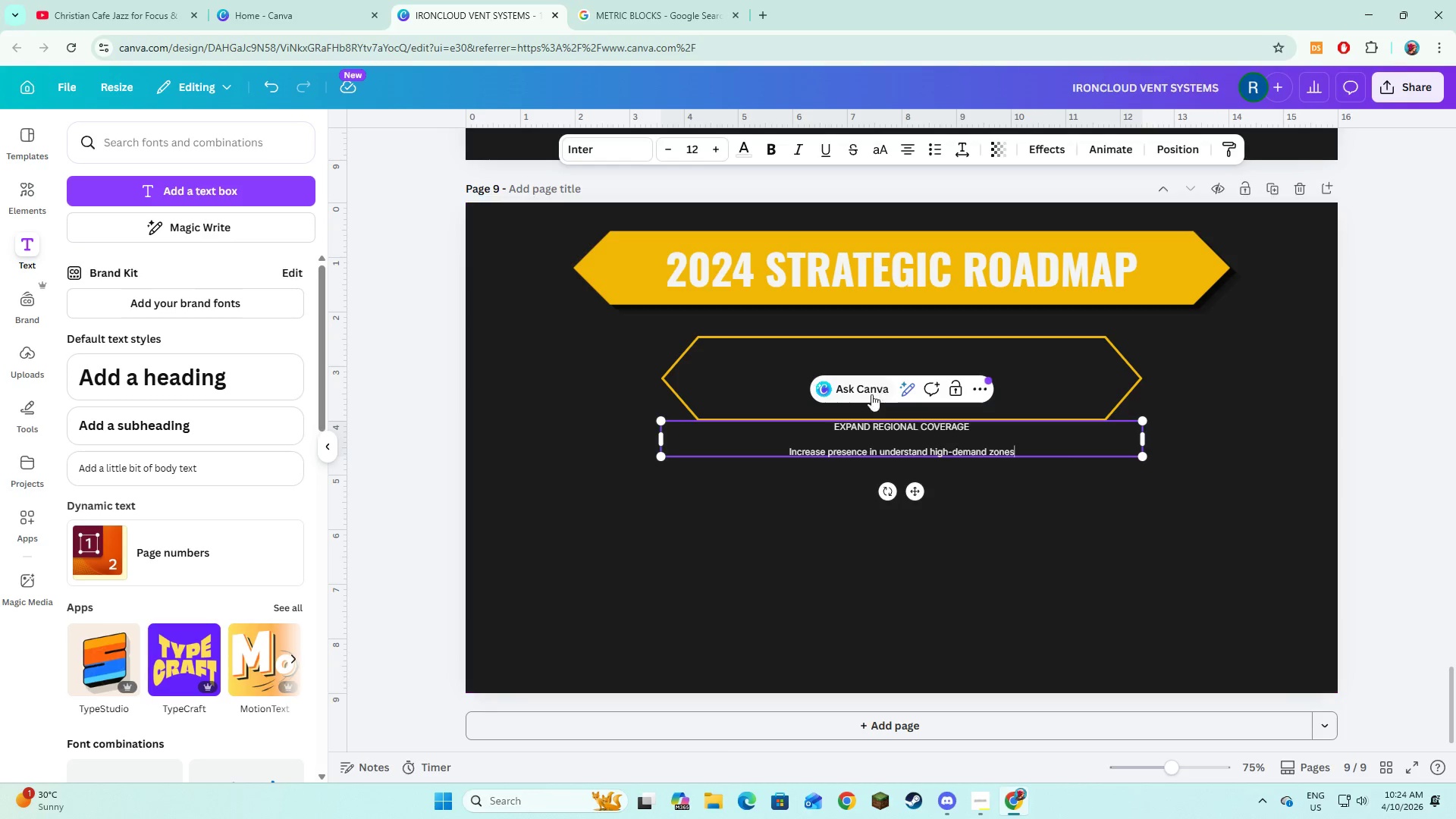 
key(Control+ControlLeft)
 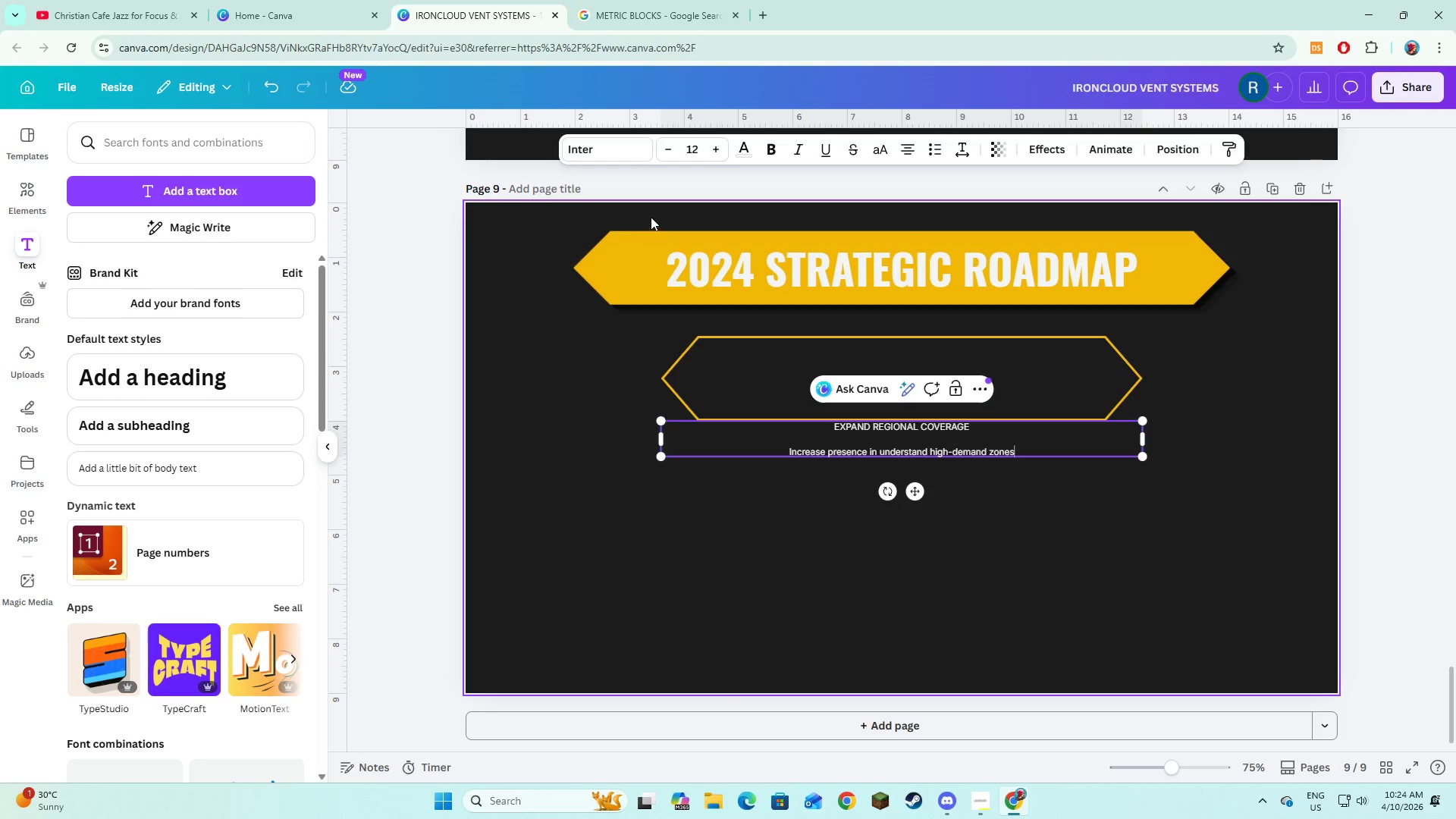 
key(Control+A)
 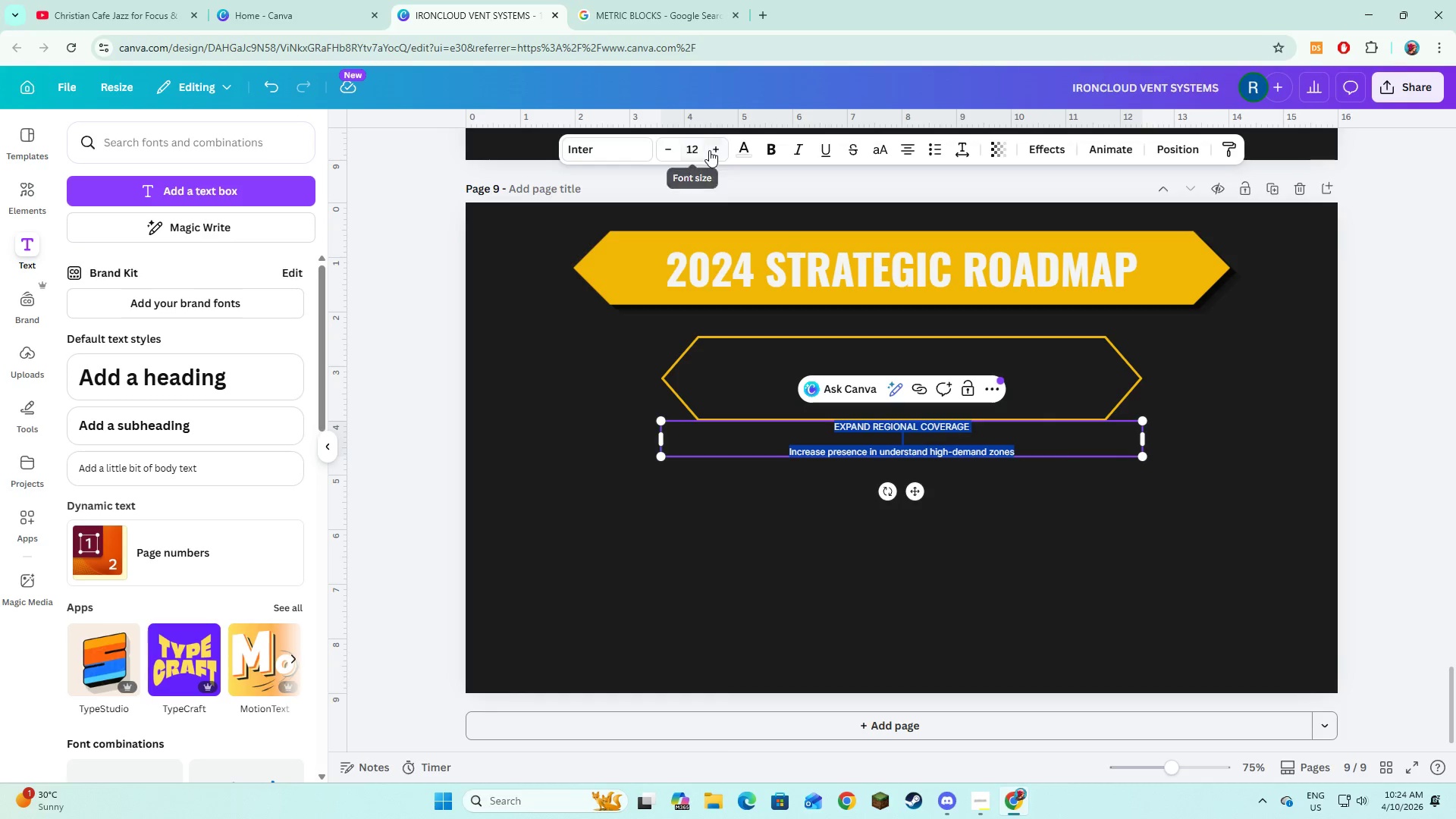 
double_click([709, 150])
 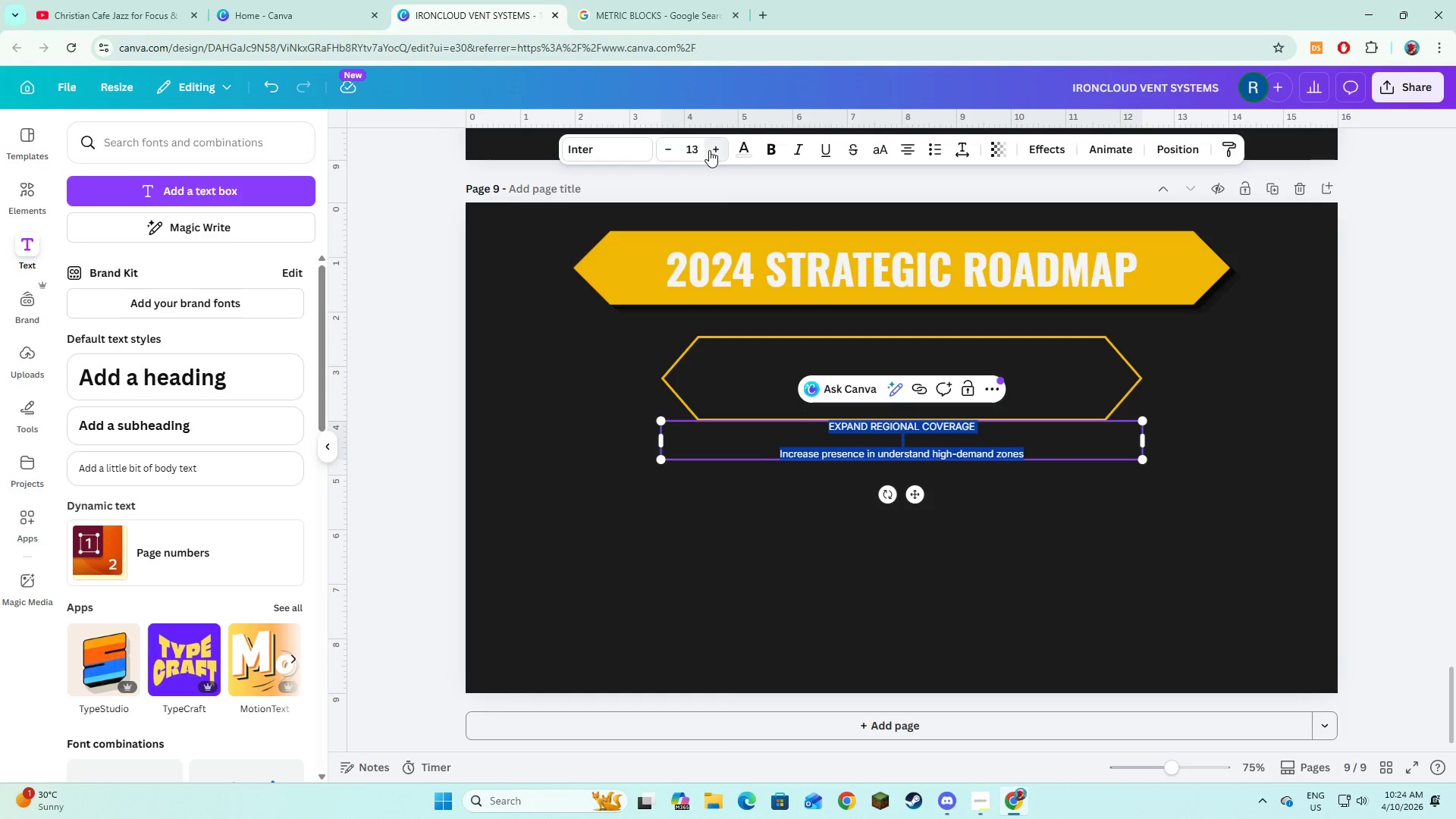 
triple_click([709, 150])
 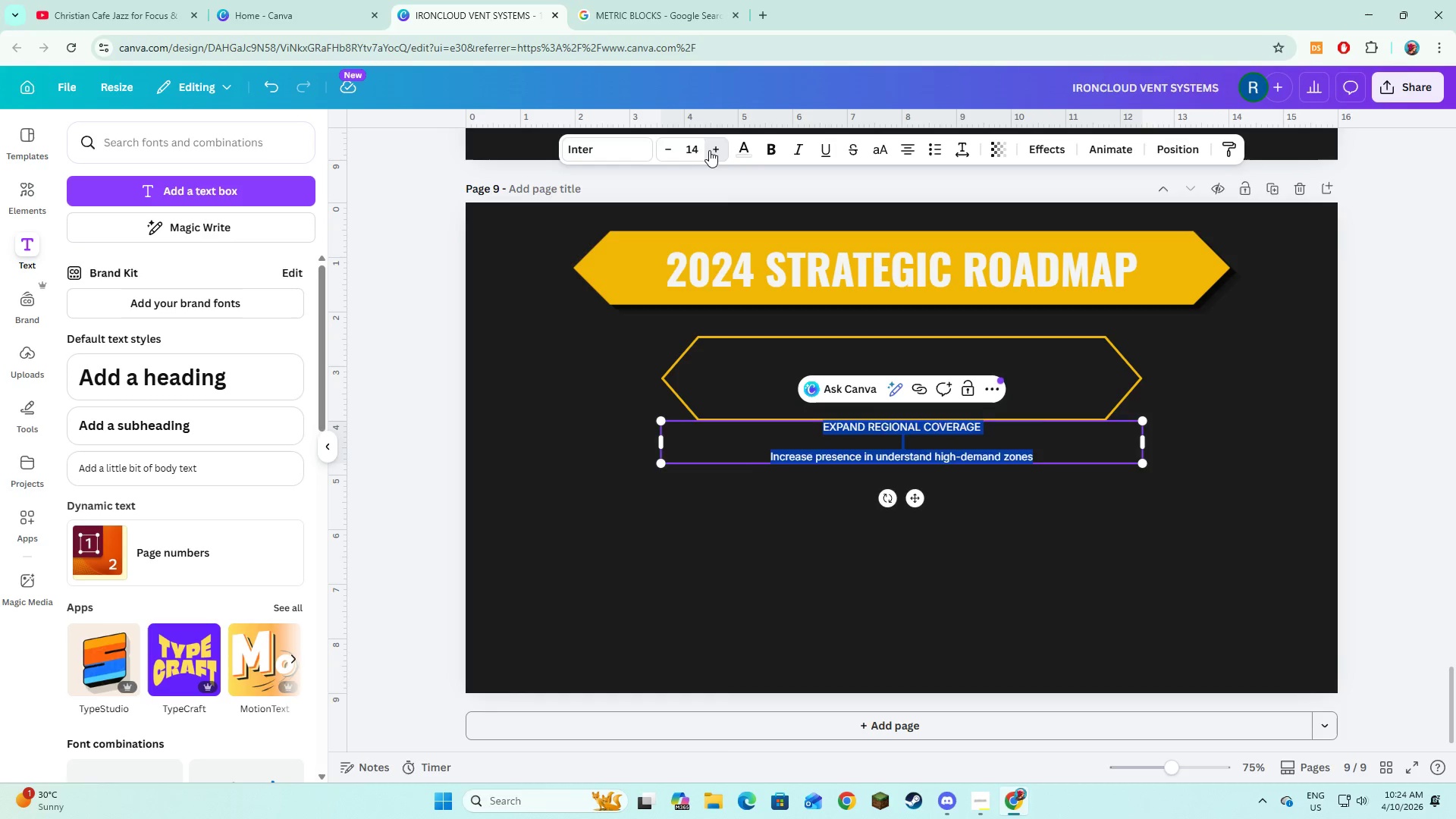 
triple_click([709, 150])
 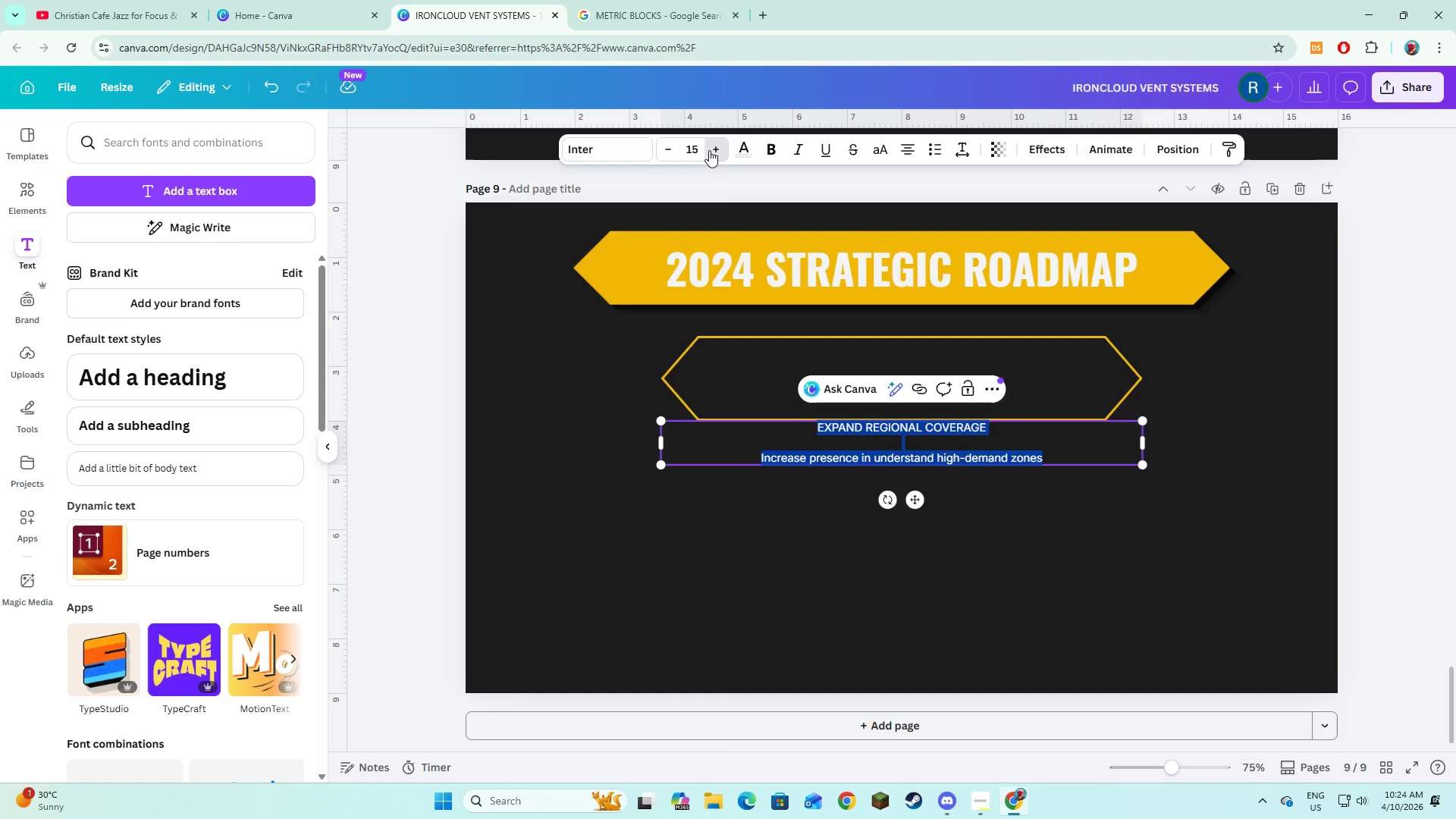 
triple_click([709, 150])
 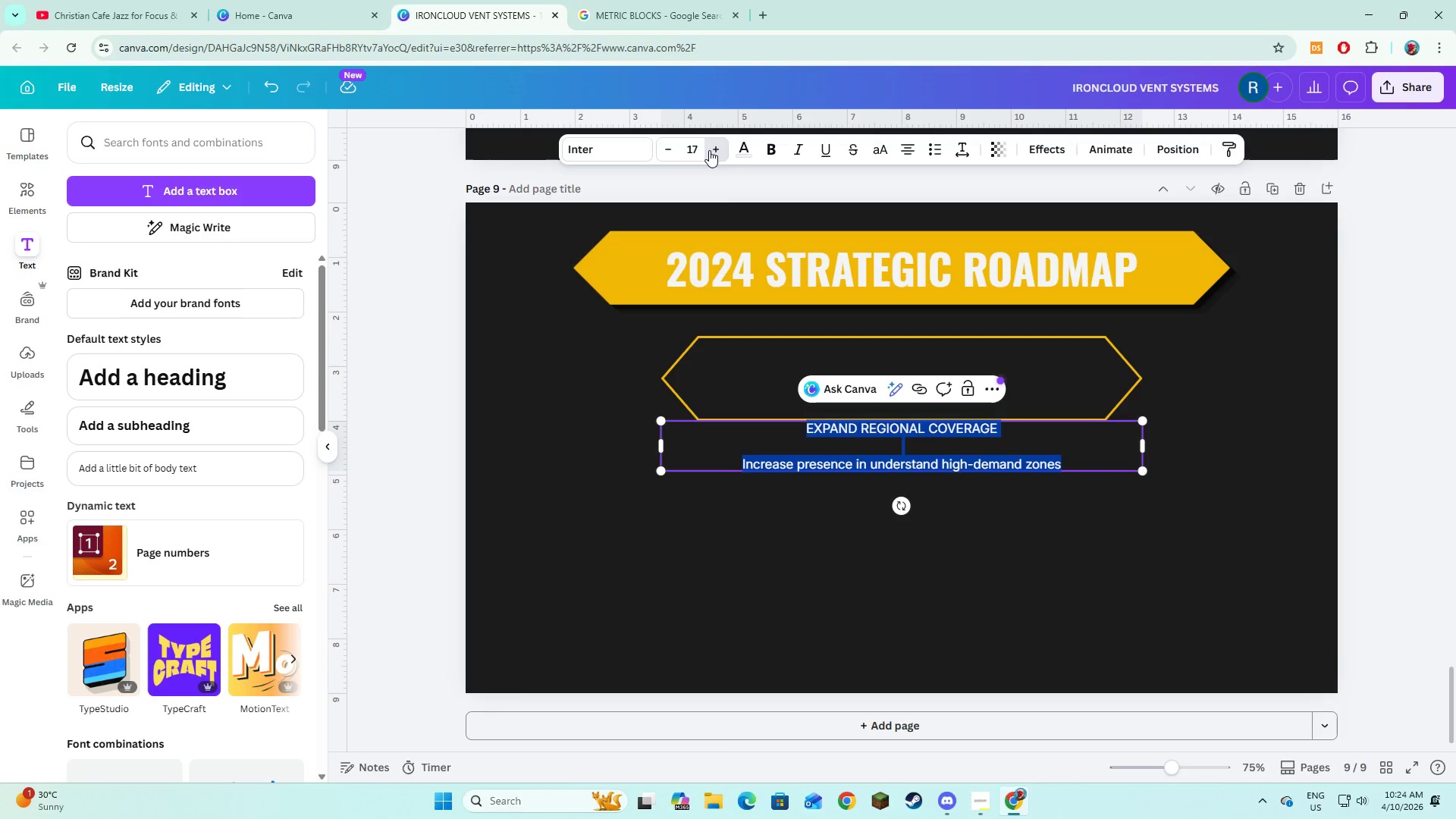 
double_click([709, 150])
 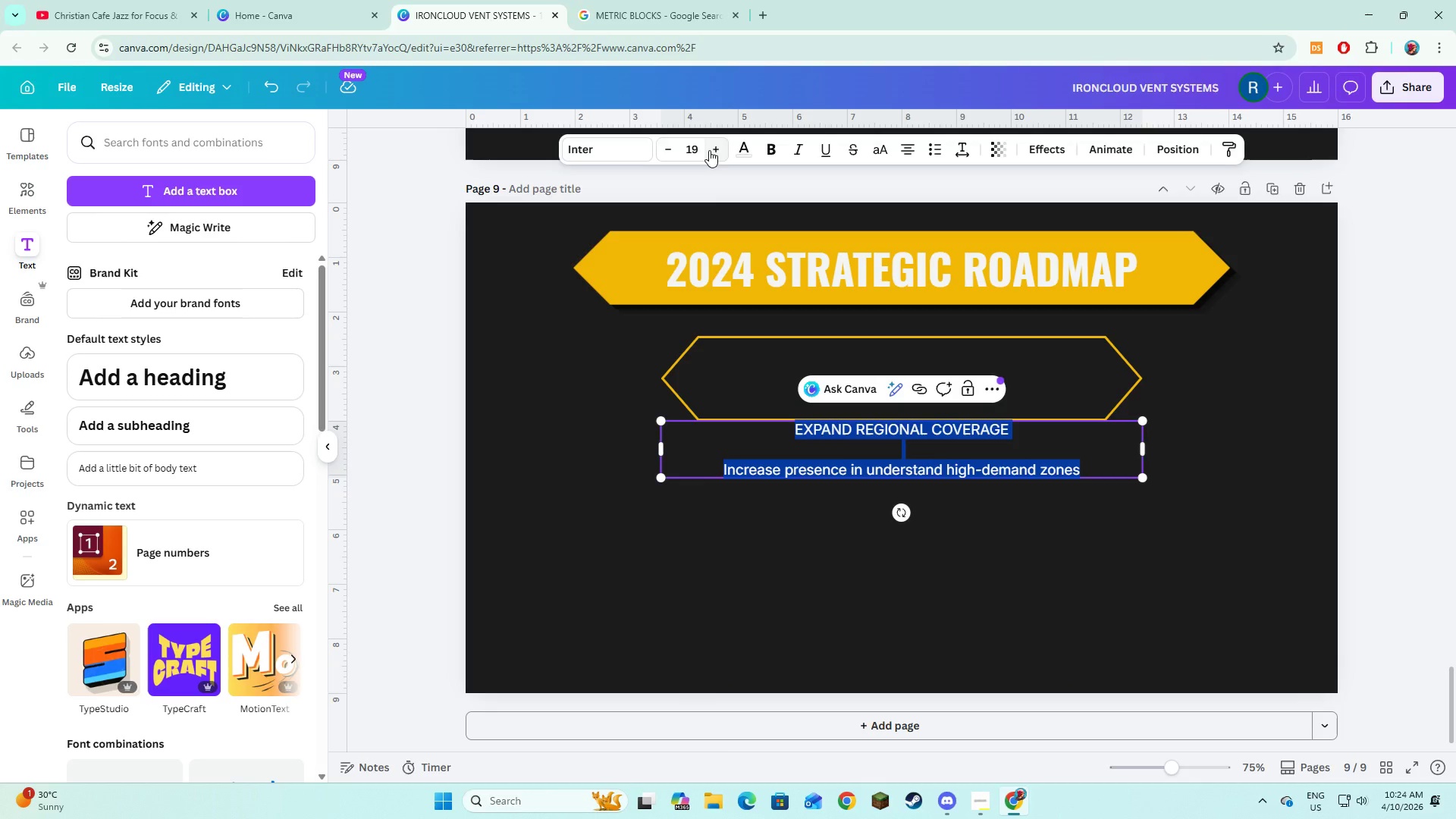 
triple_click([709, 150])
 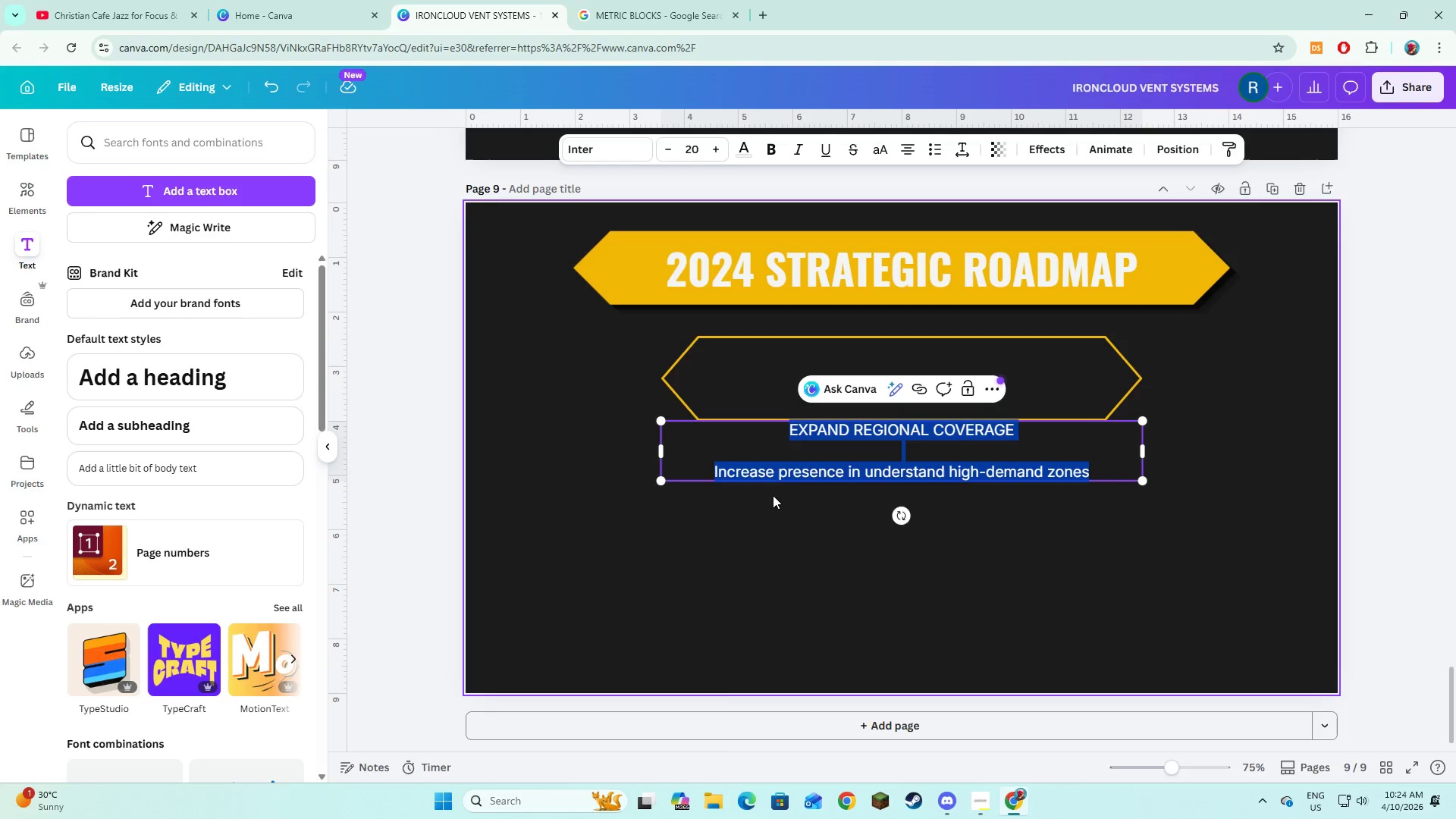 
double_click([795, 446])
 